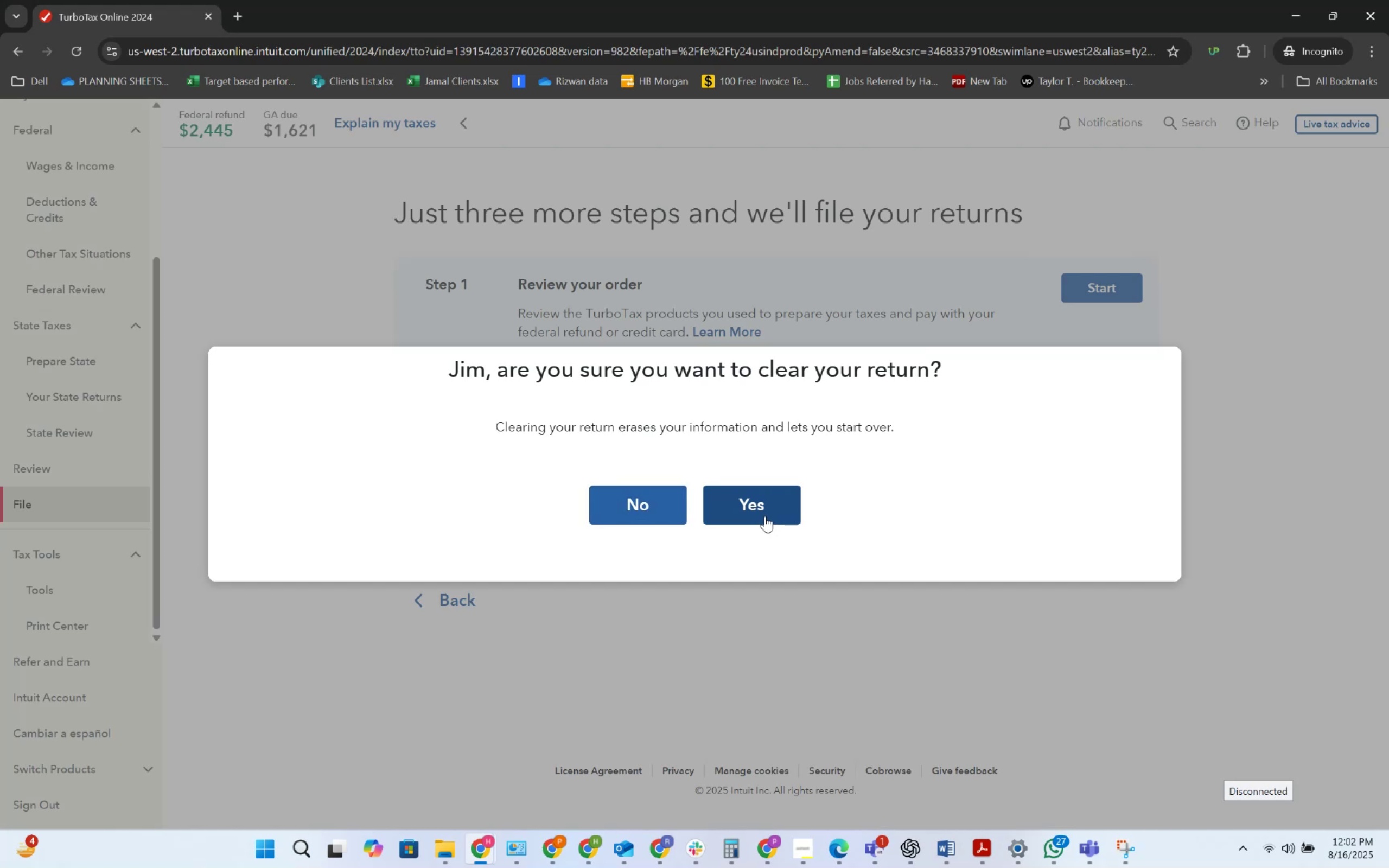 
left_click([765, 516])
 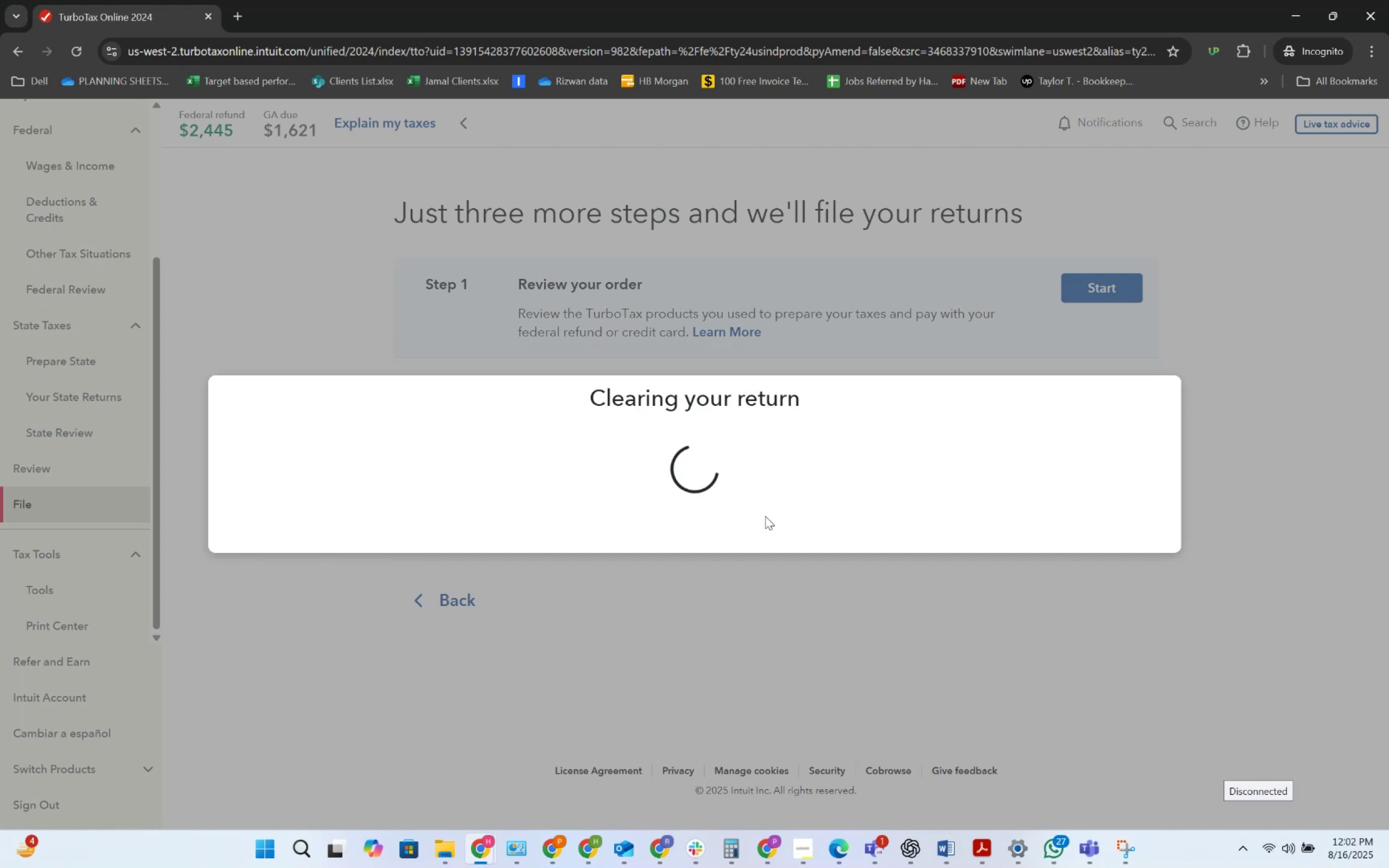 
wait(7.38)
 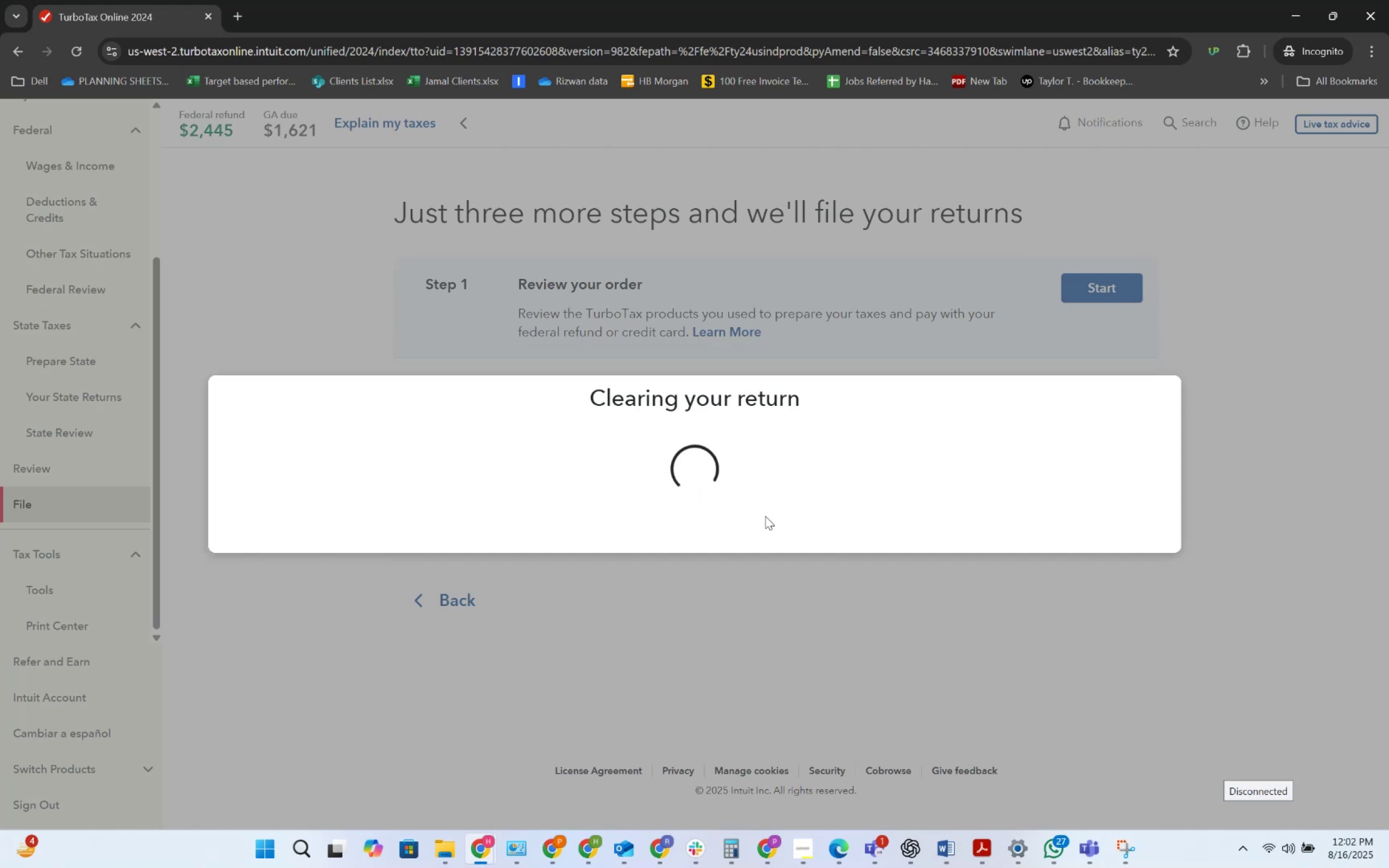 
left_click([723, 488])
 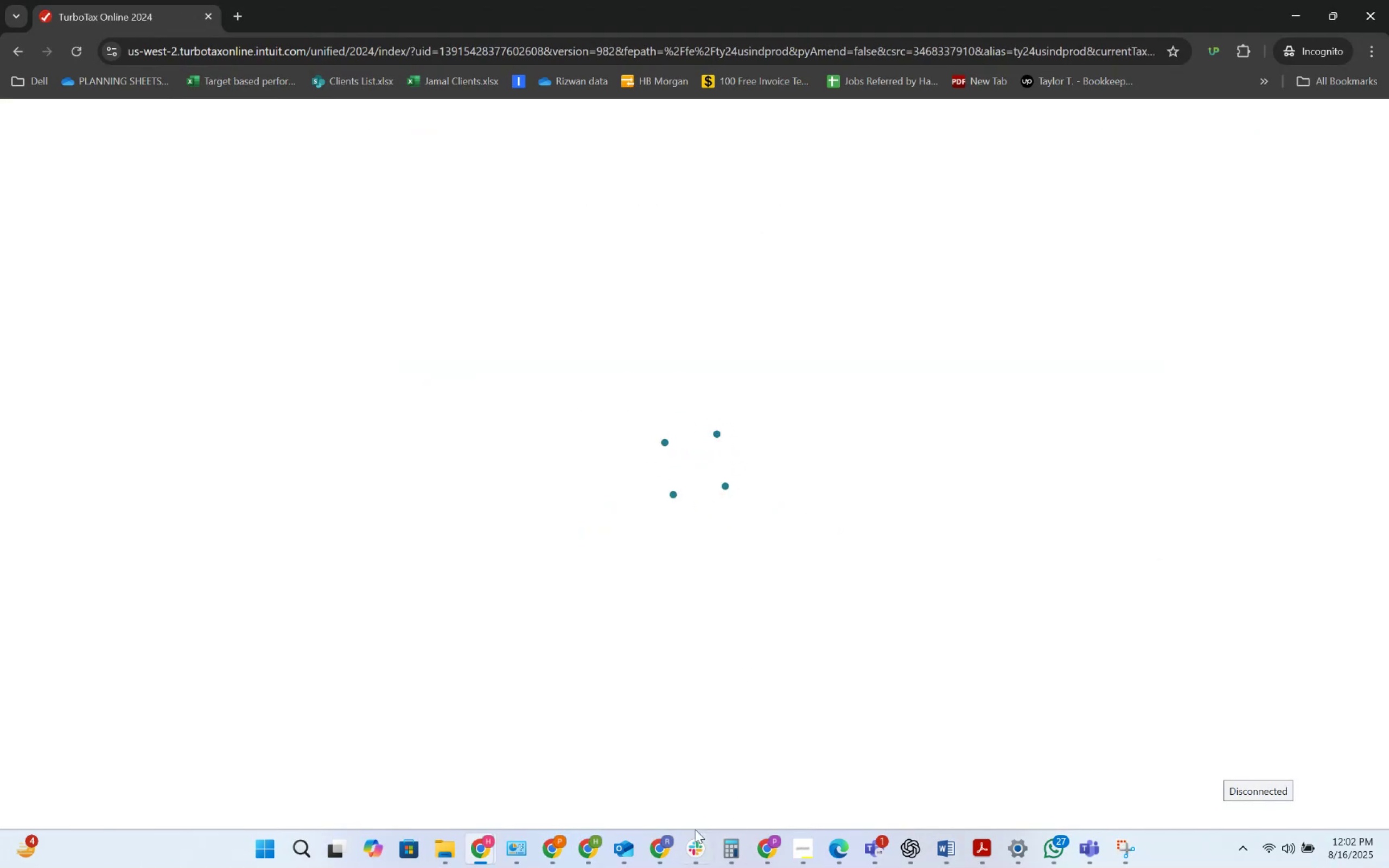 
wait(9.39)
 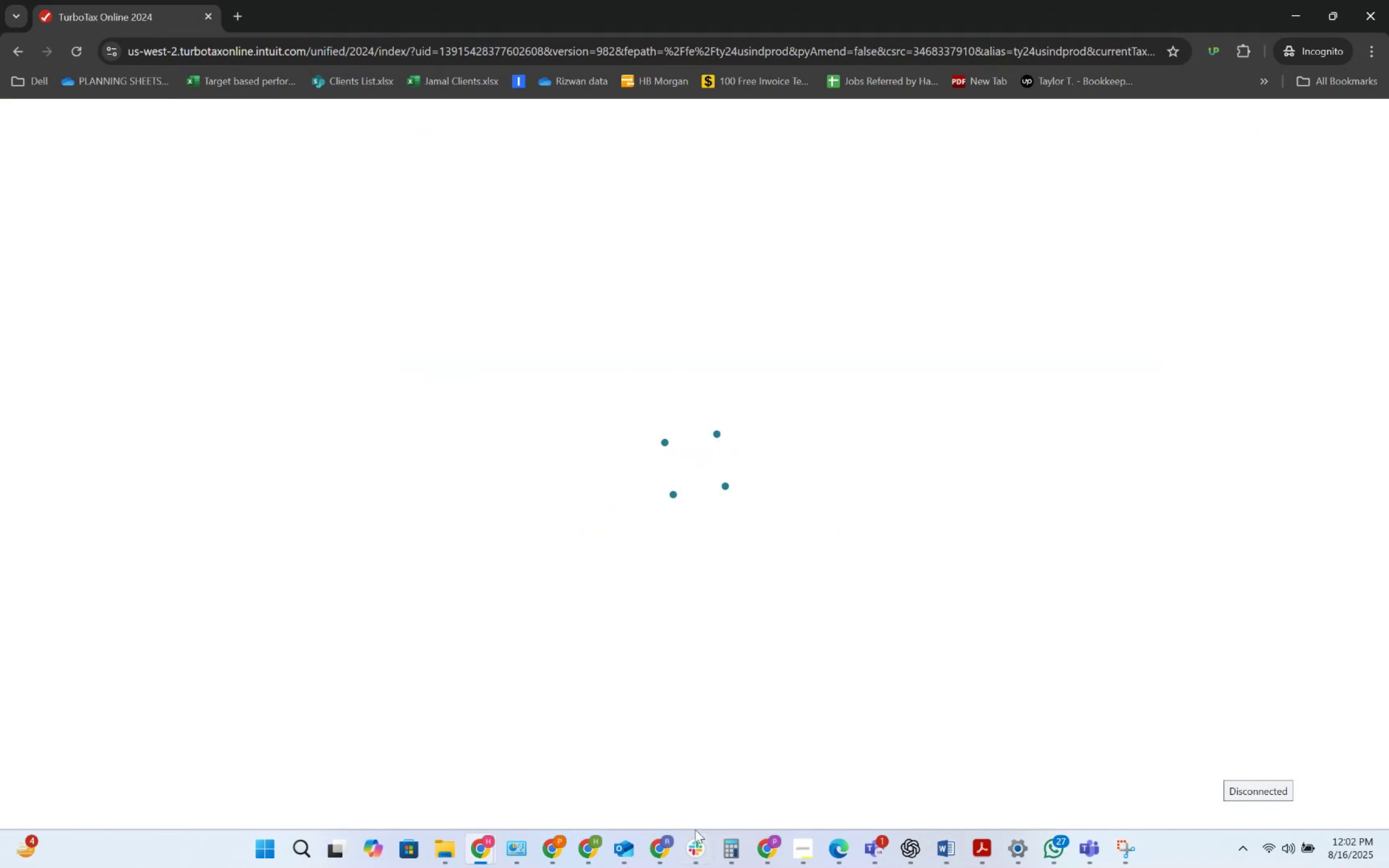 
left_click([1118, 653])
 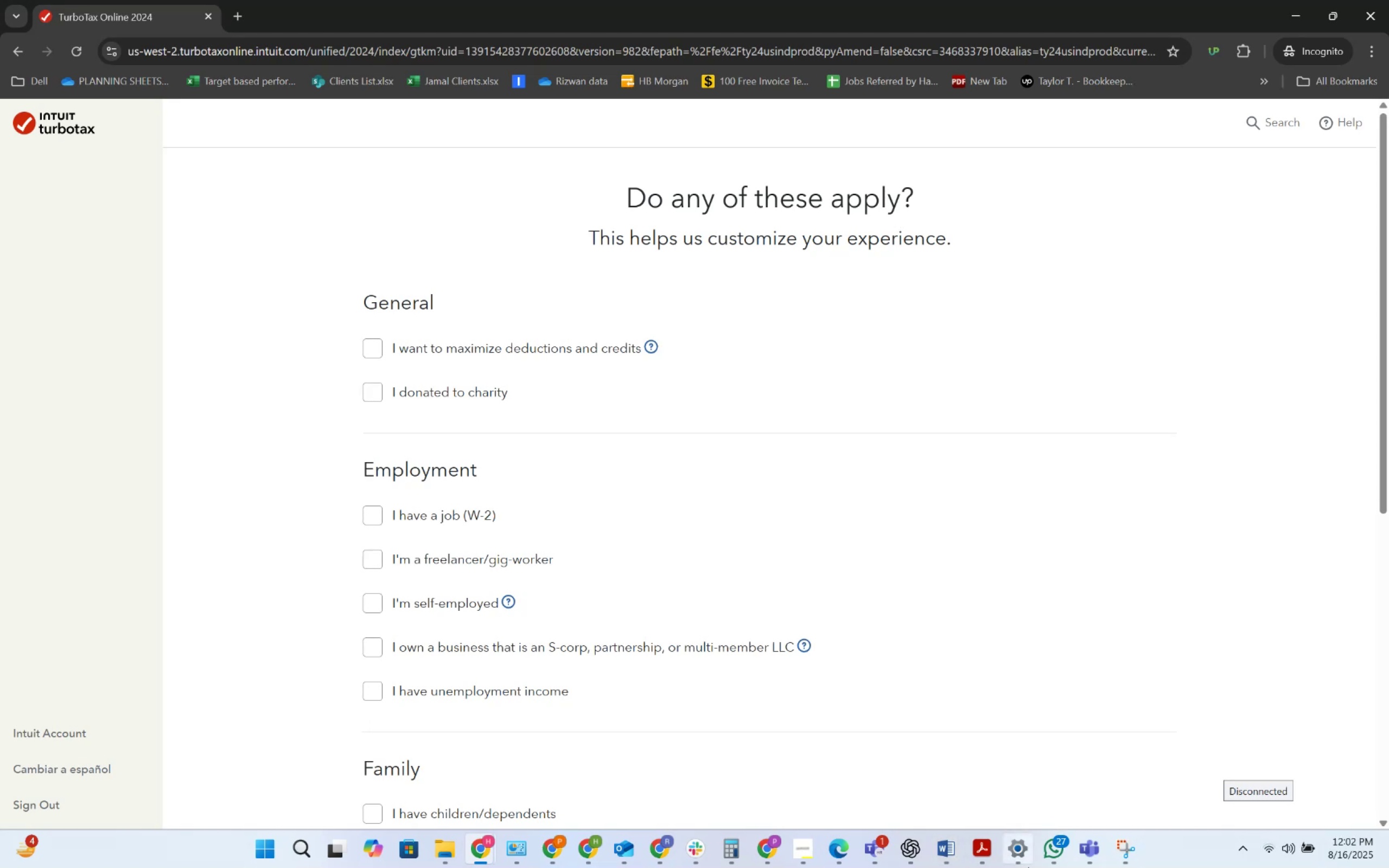 
left_click([994, 852])
 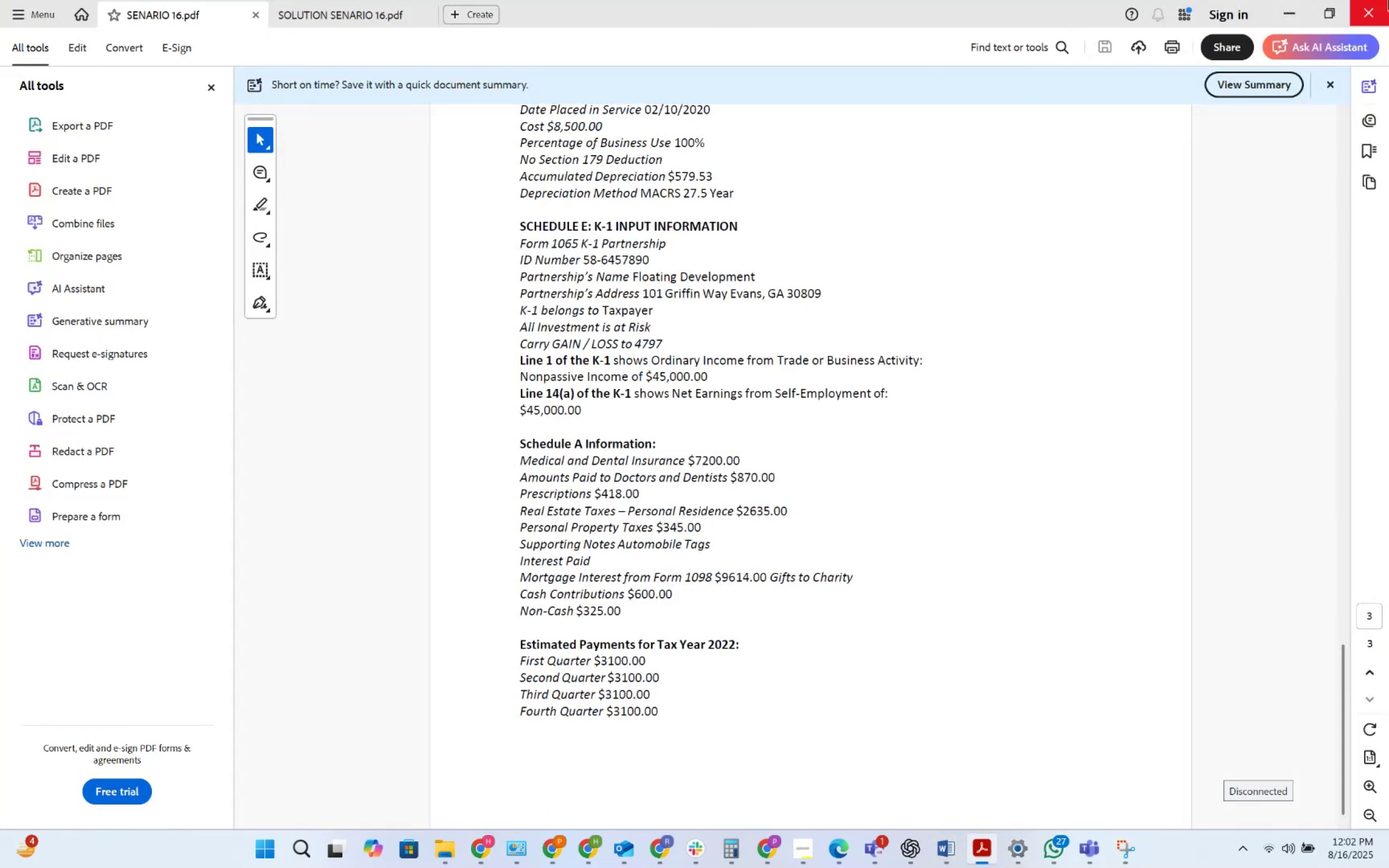 
left_click([1381, 6])
 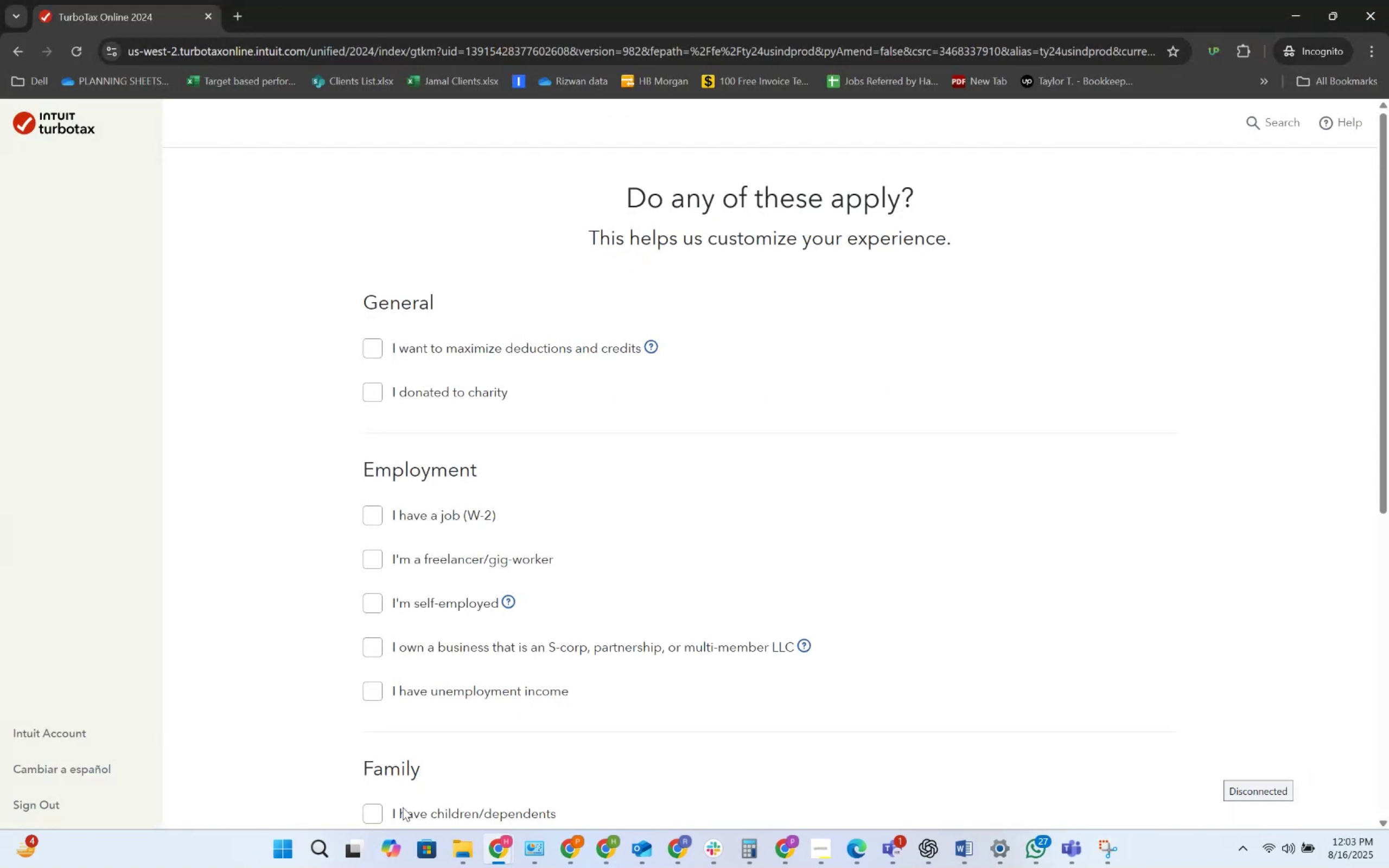 
left_click([441, 854])
 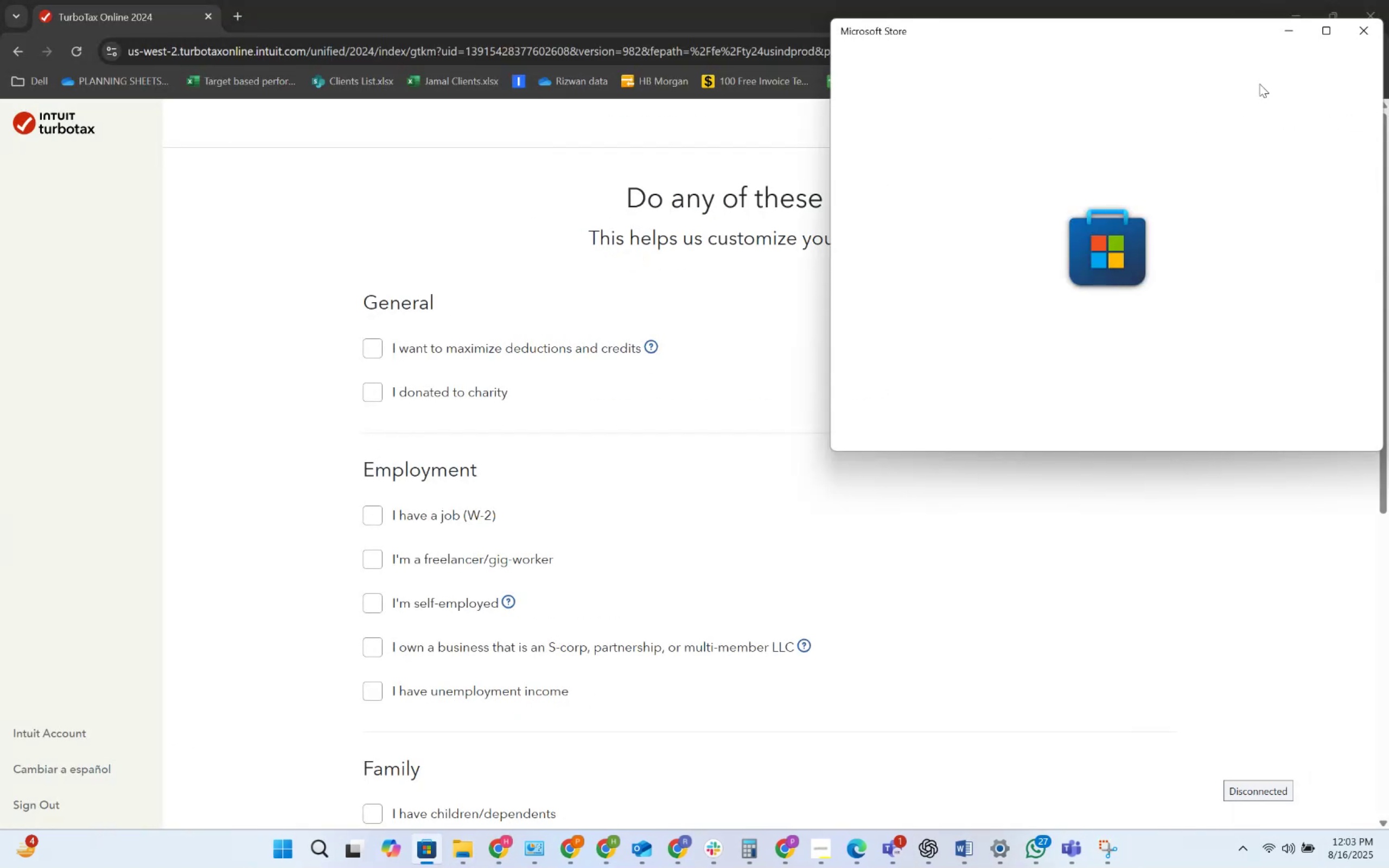 
left_click([1357, 36])
 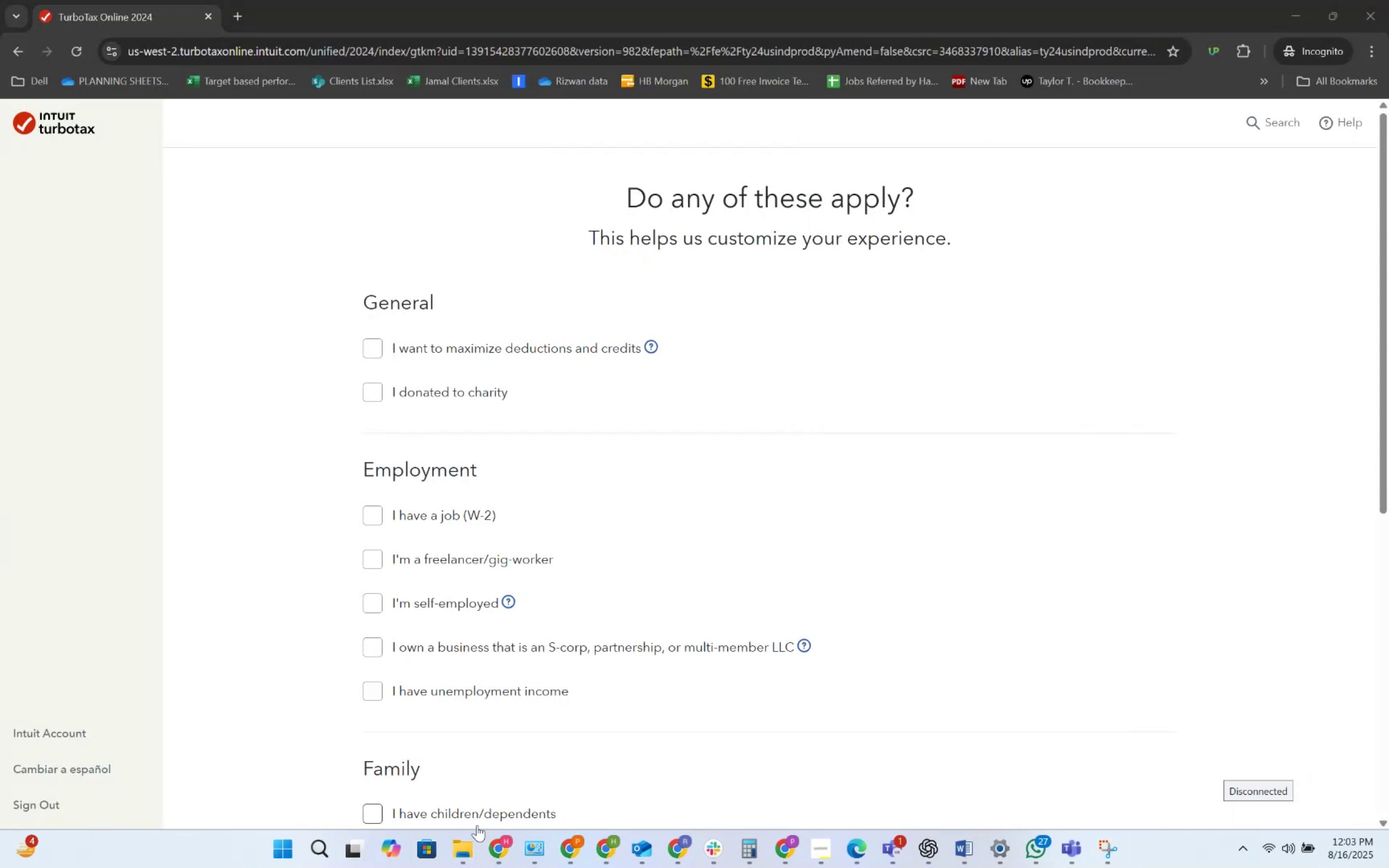 
left_click([479, 848])
 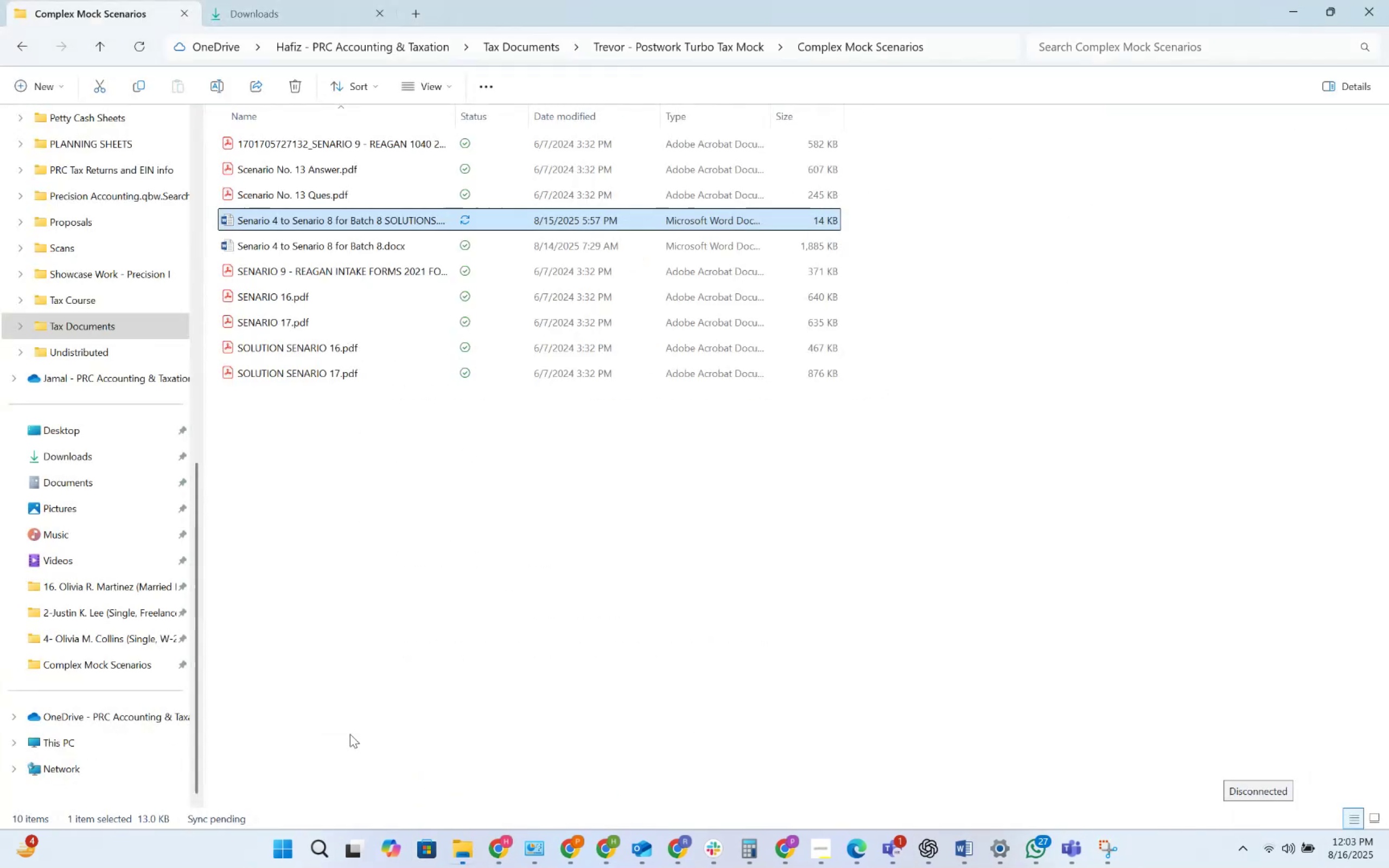 
double_click([341, 636])
 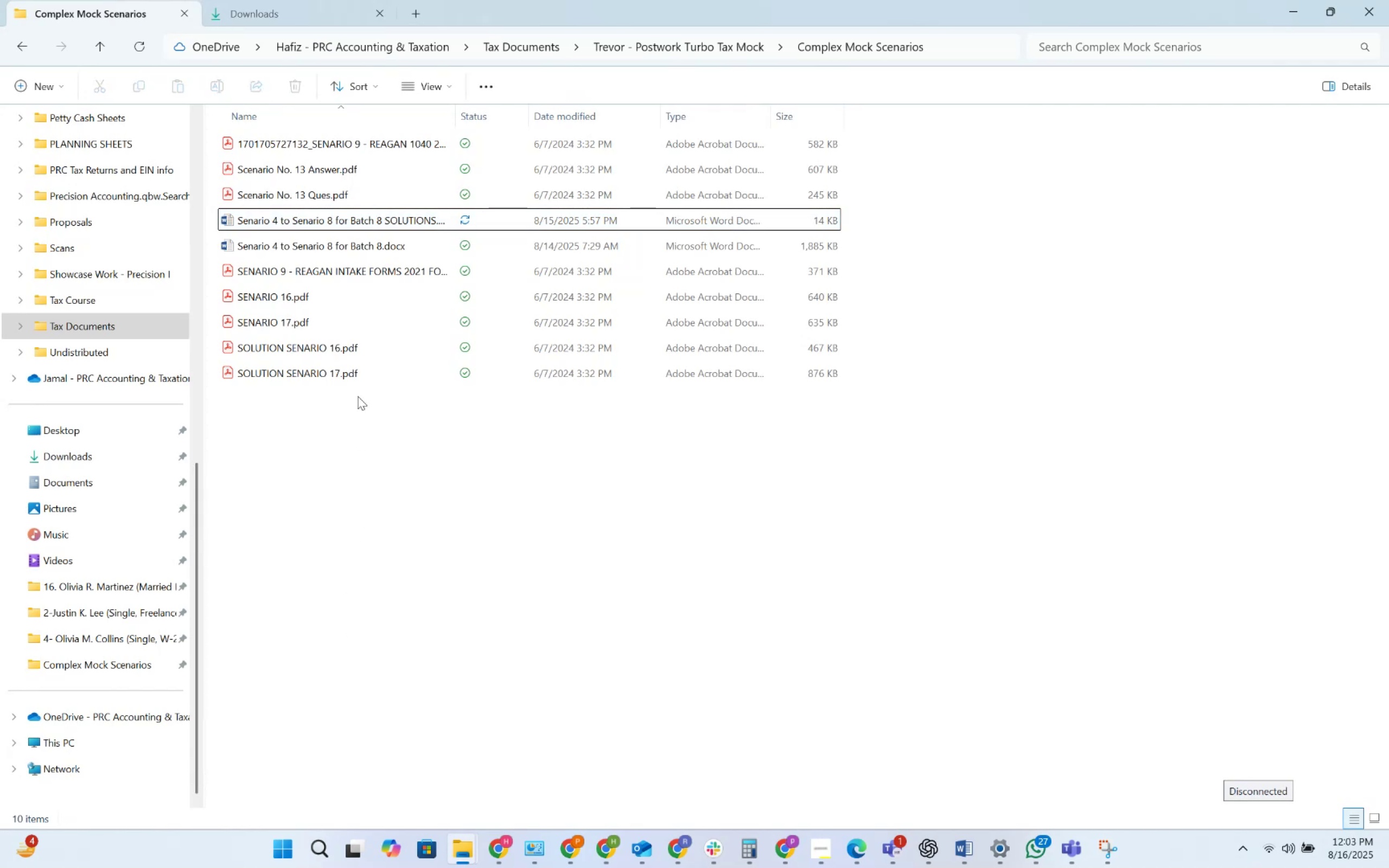 
left_click([356, 382])
 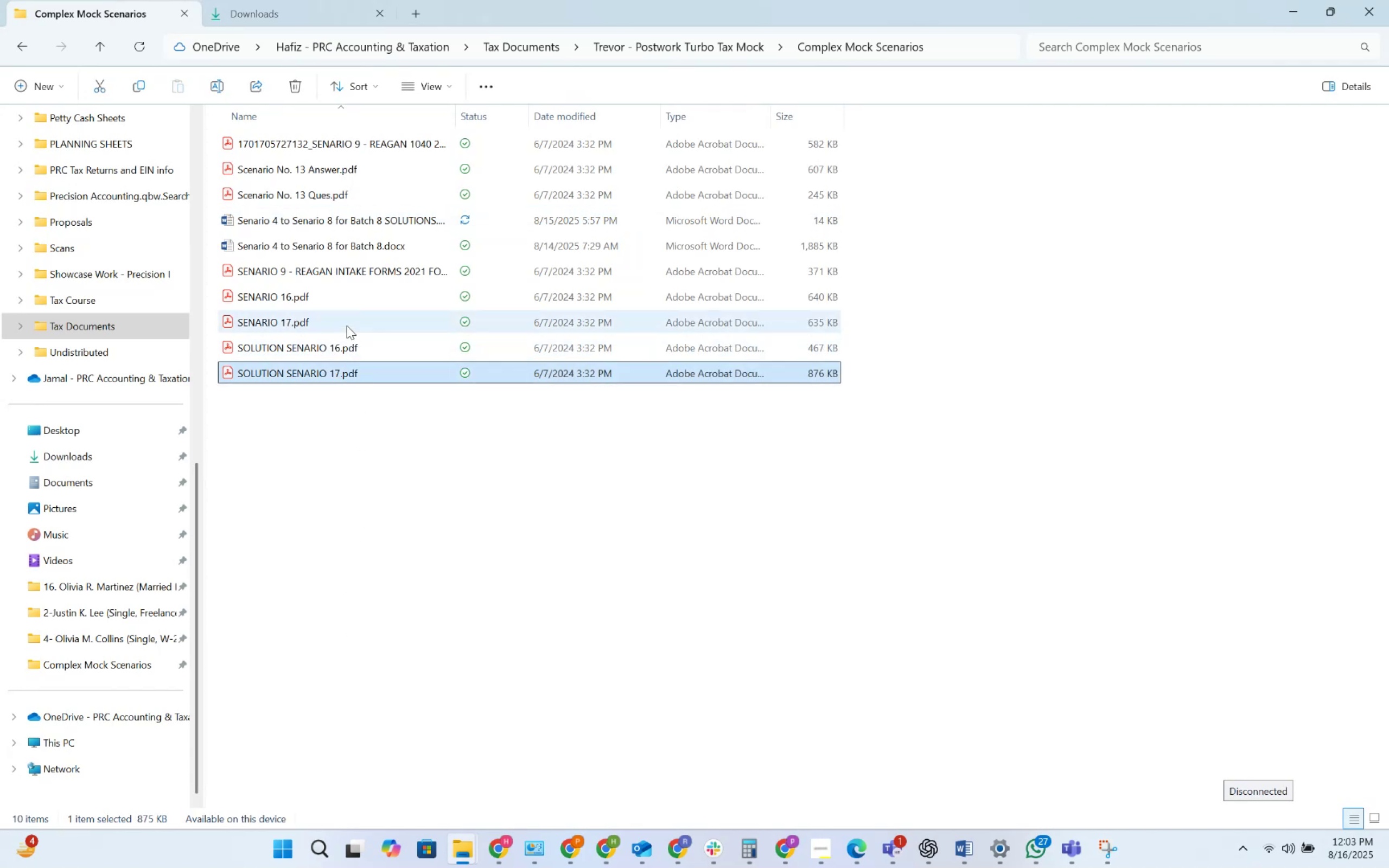 
double_click([347, 326])
 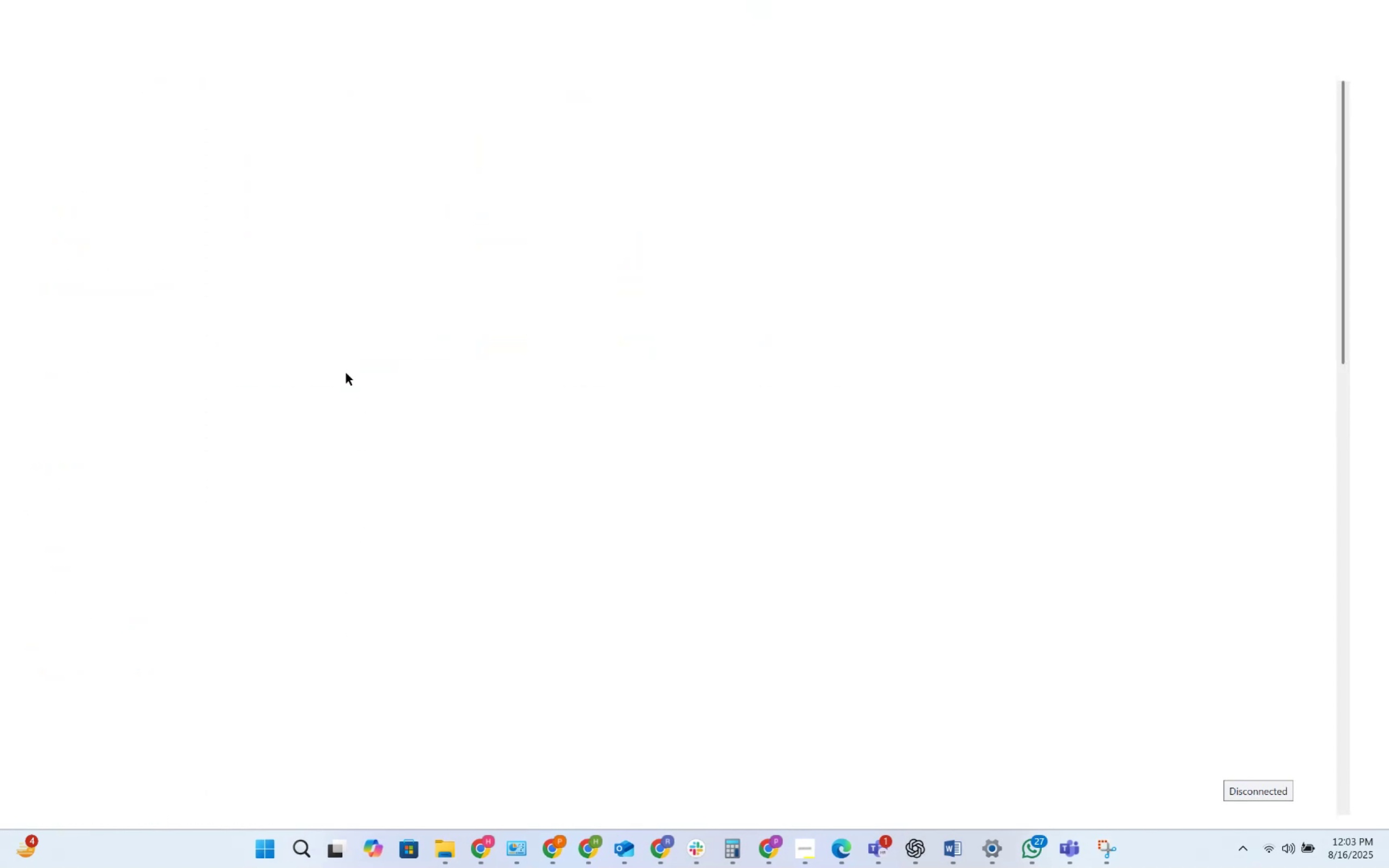 
left_click([433, 867])
 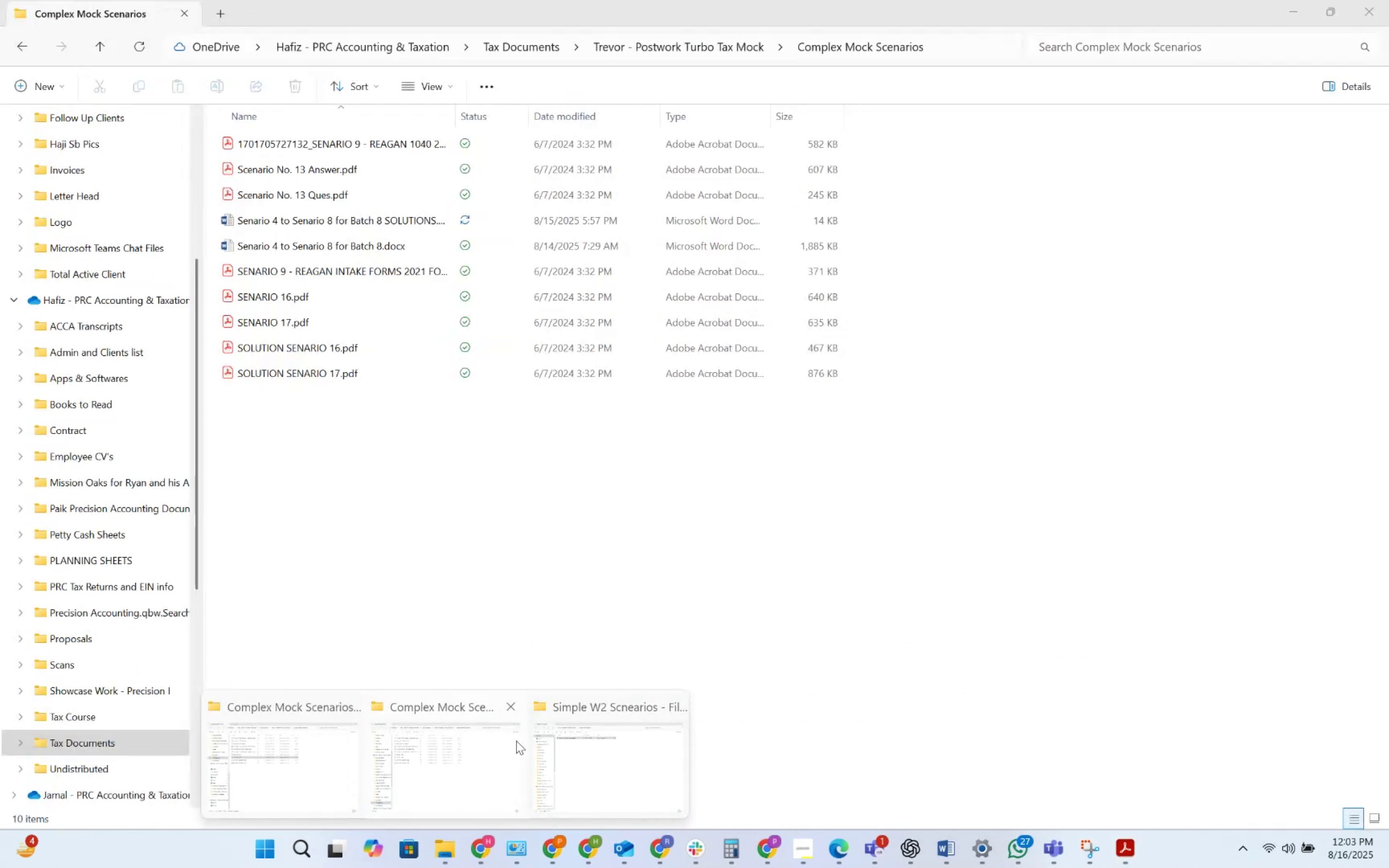 
left_click([467, 733])
 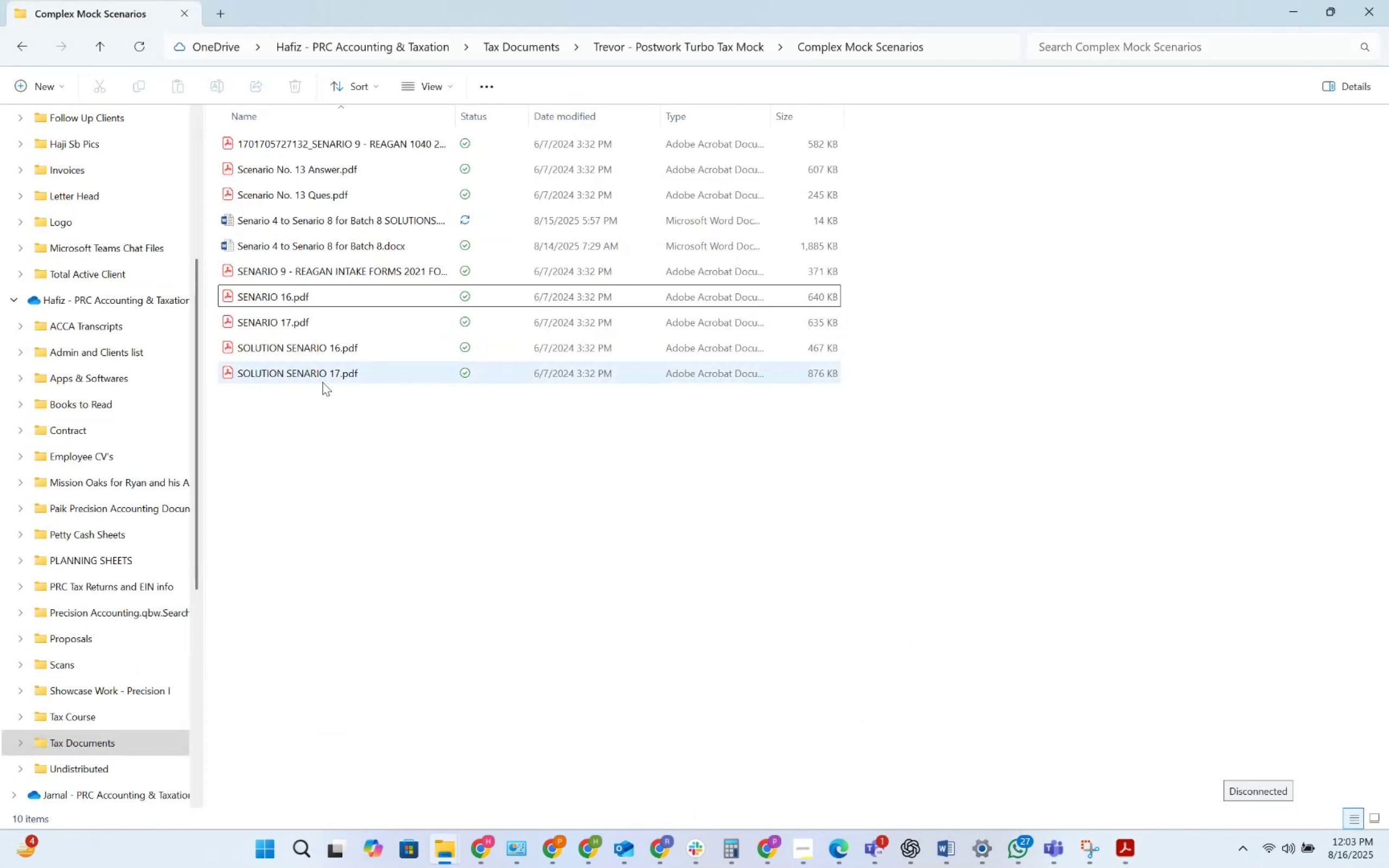 
double_click([322, 382])
 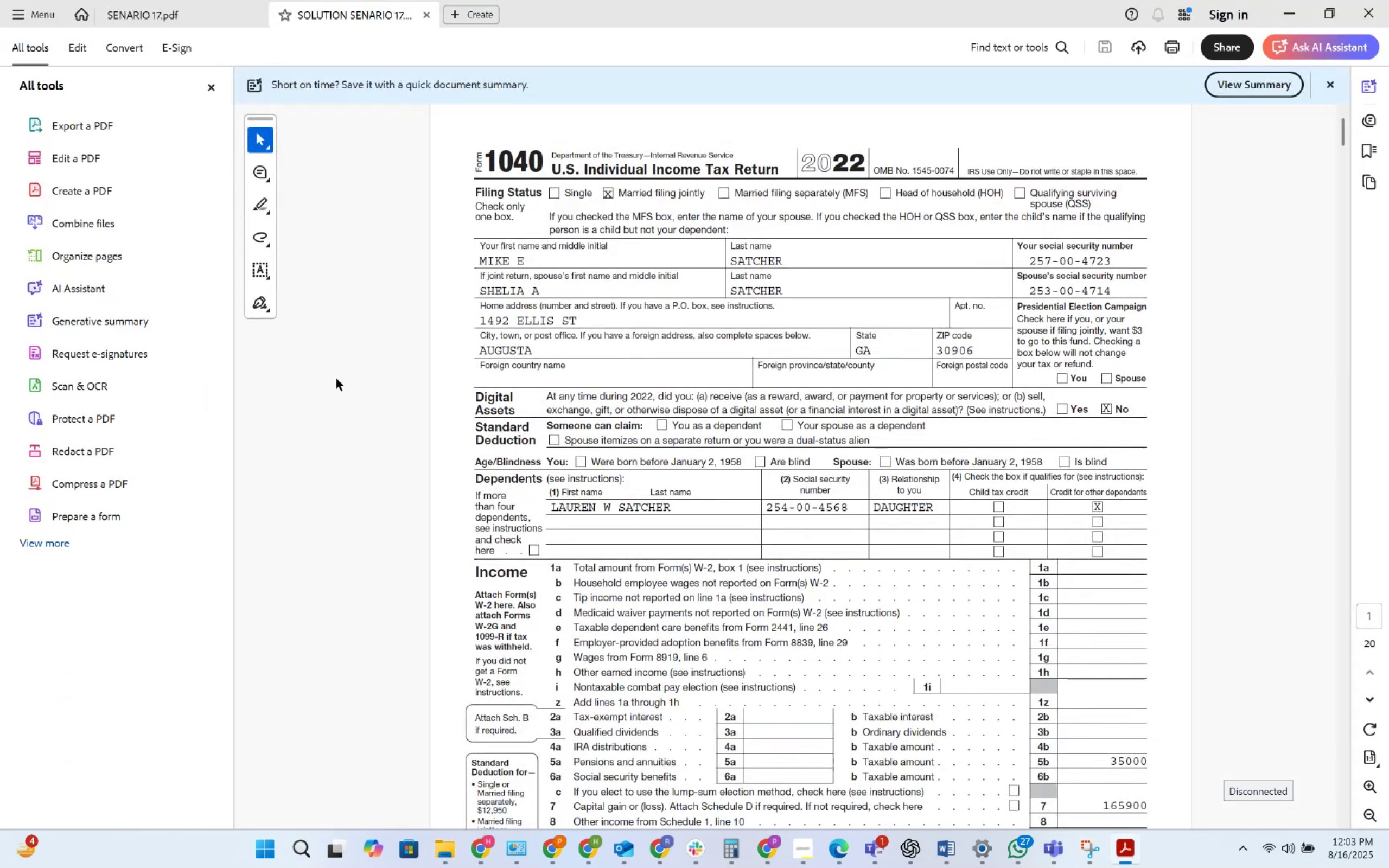 
left_click([135, 20])
 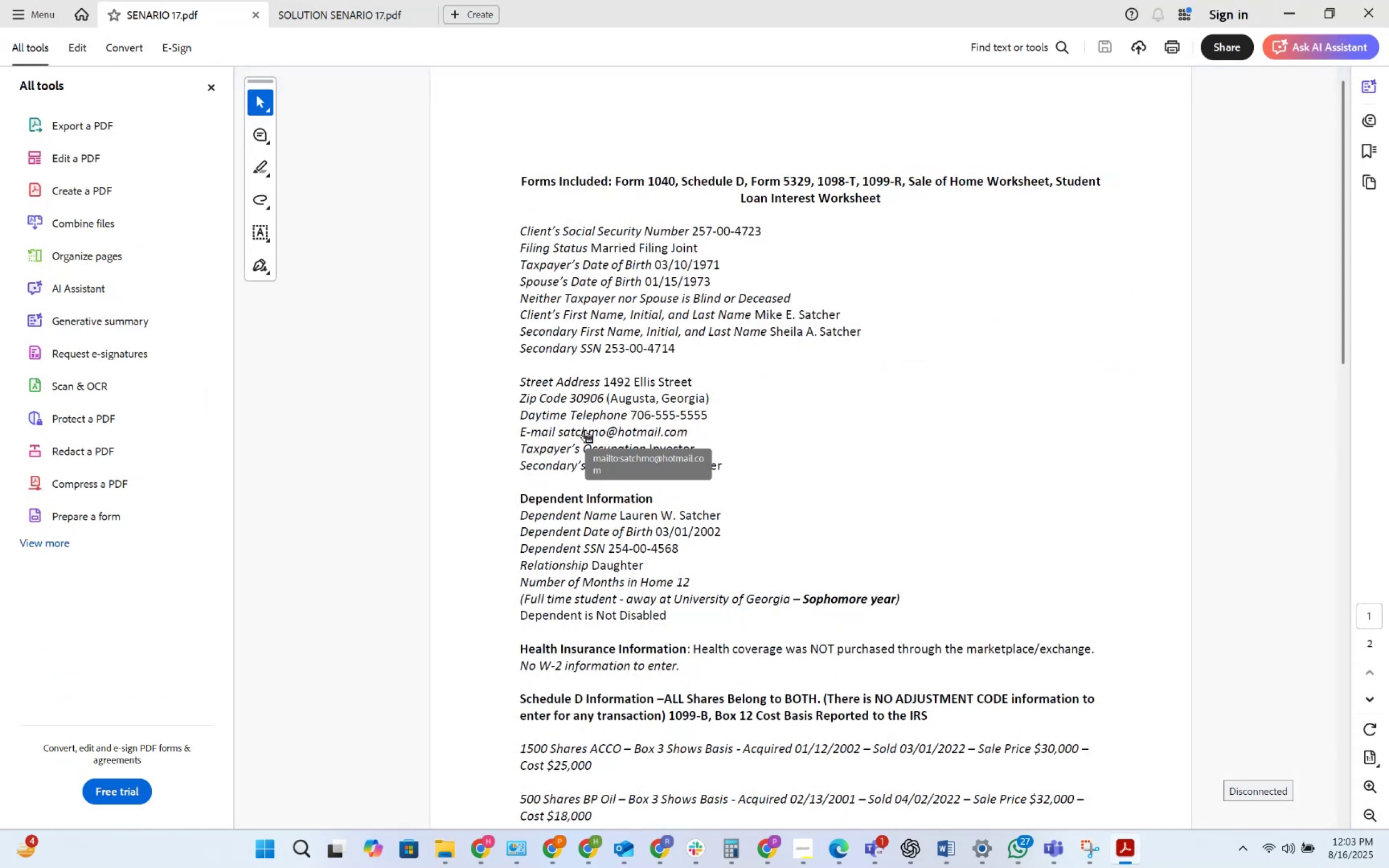 
scroll: coordinate [586, 430], scroll_direction: down, amount: 1.0
 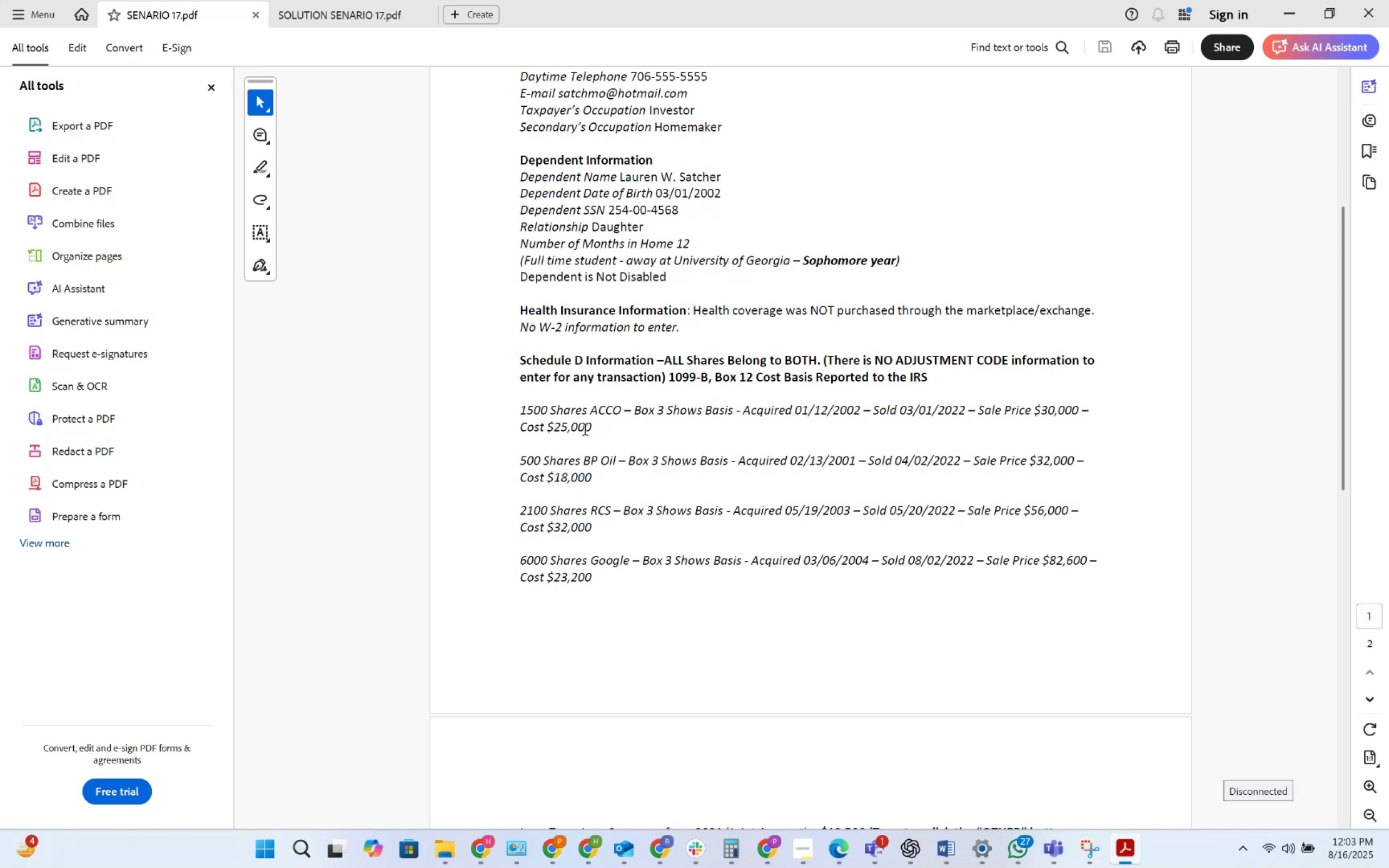 
scroll: coordinate [586, 430], scroll_direction: up, amount: 17.0
 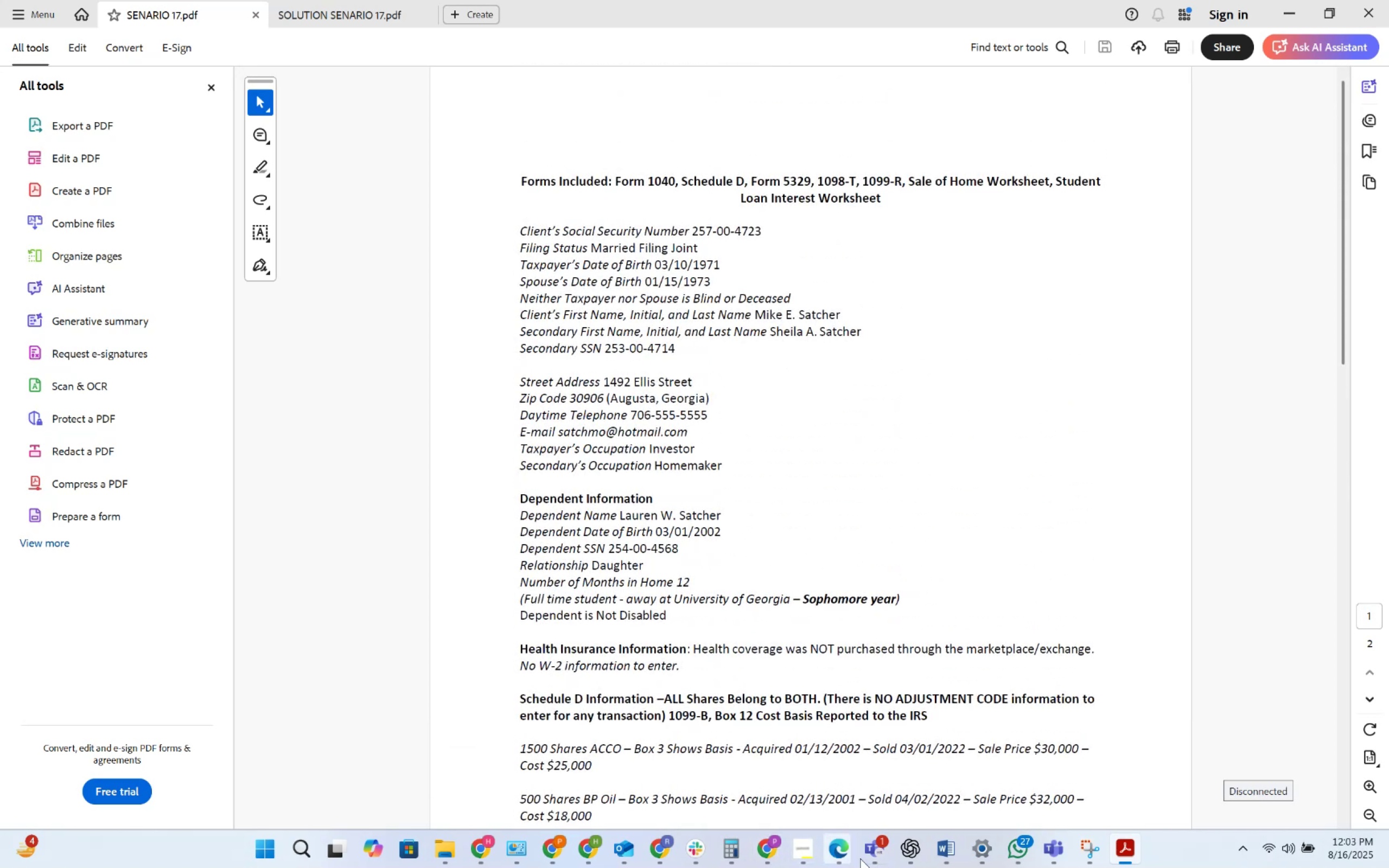 
wait(8.18)
 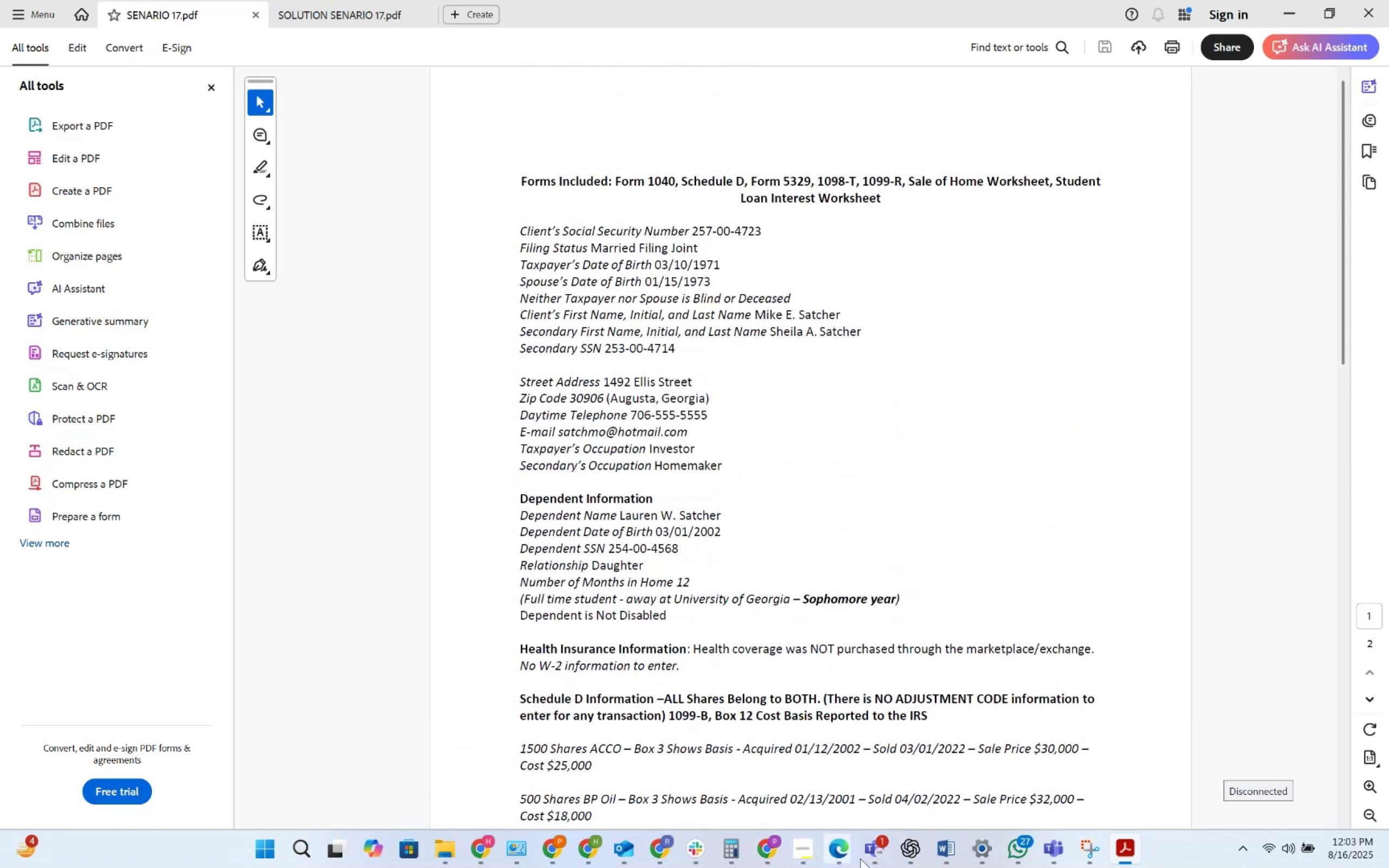 
left_click([843, 845])
 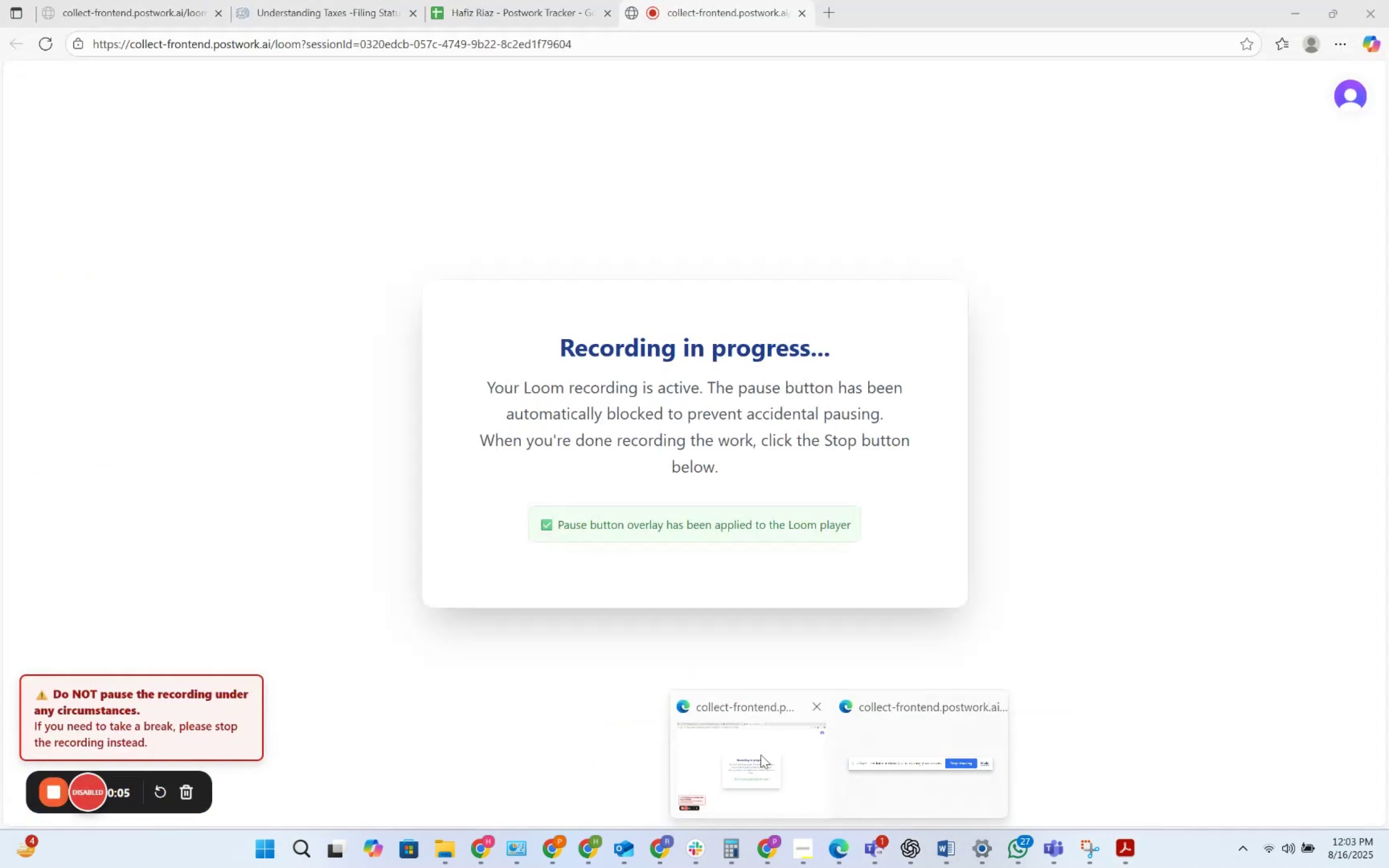 
left_click([761, 755])
 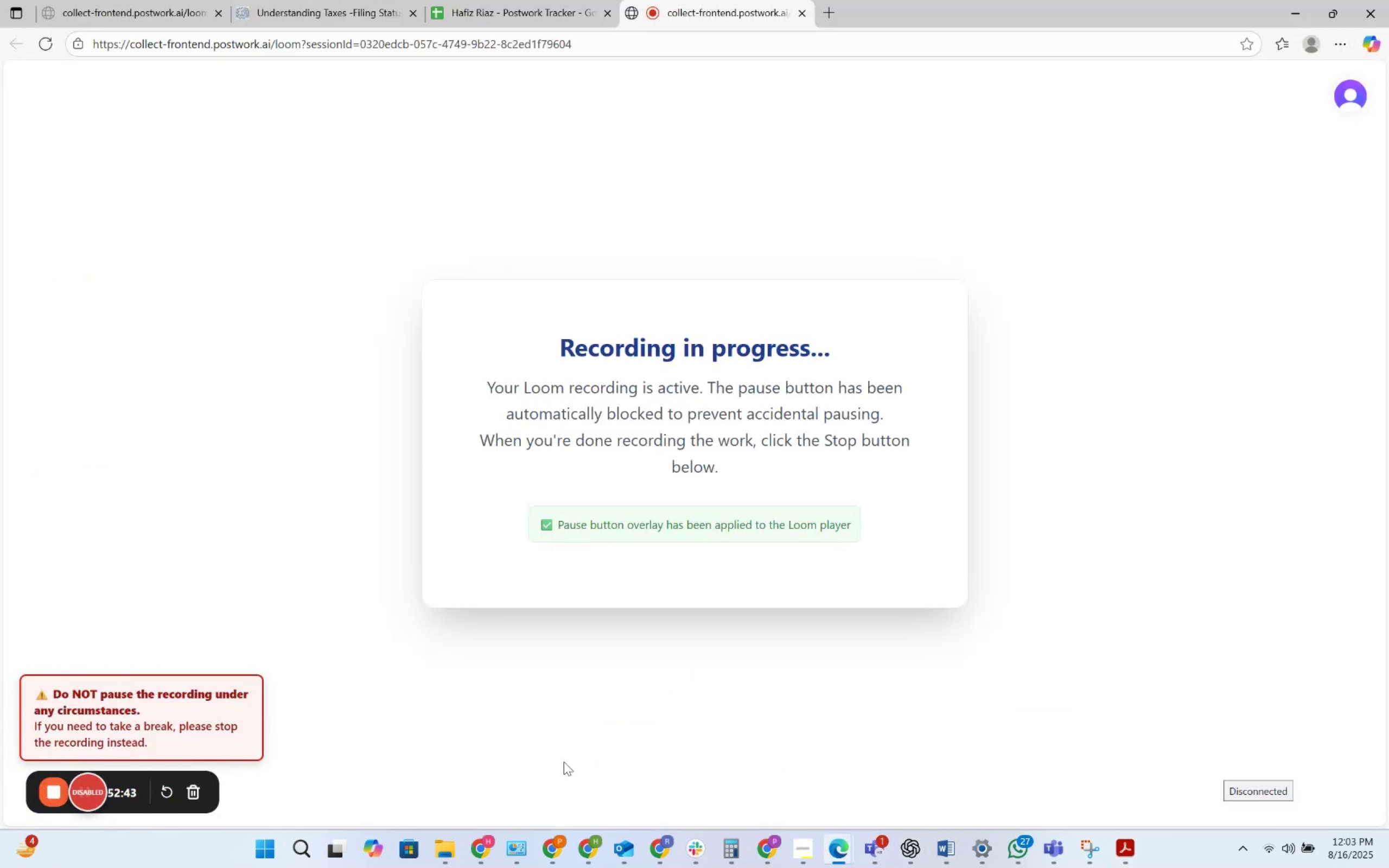 
key(Alt+AltLeft)
 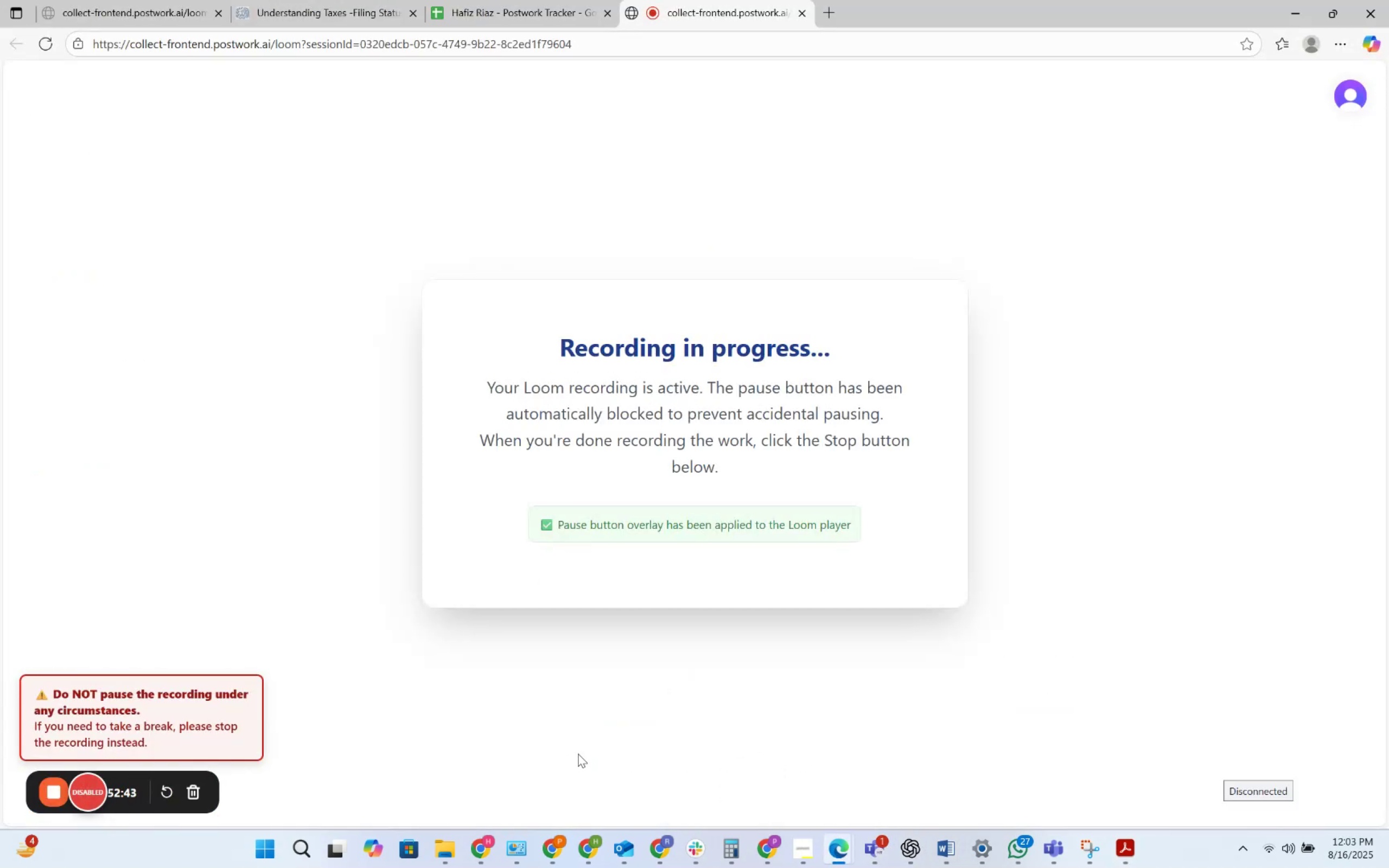 
key(Alt+Tab)
 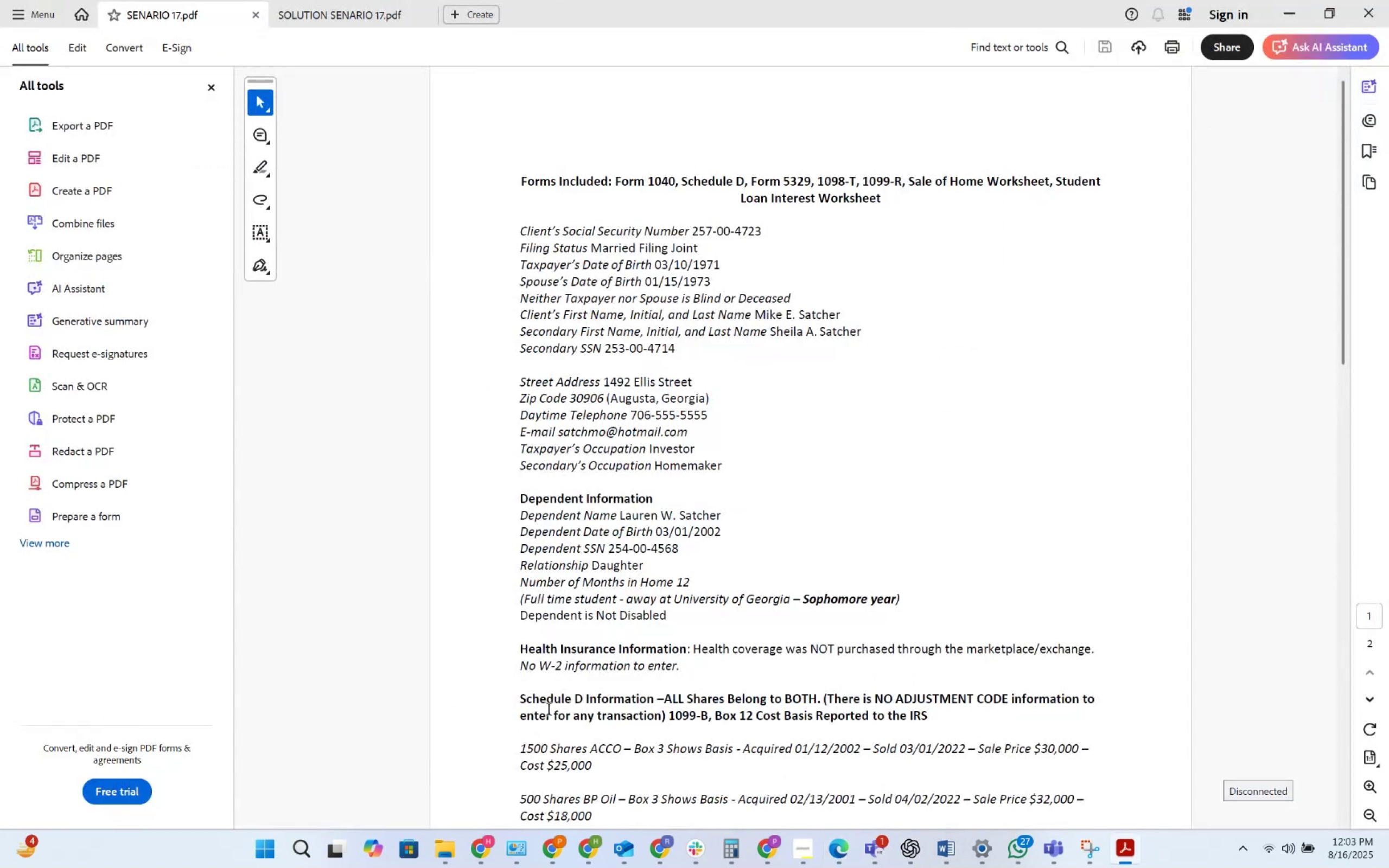 
key(Alt+Tab)
 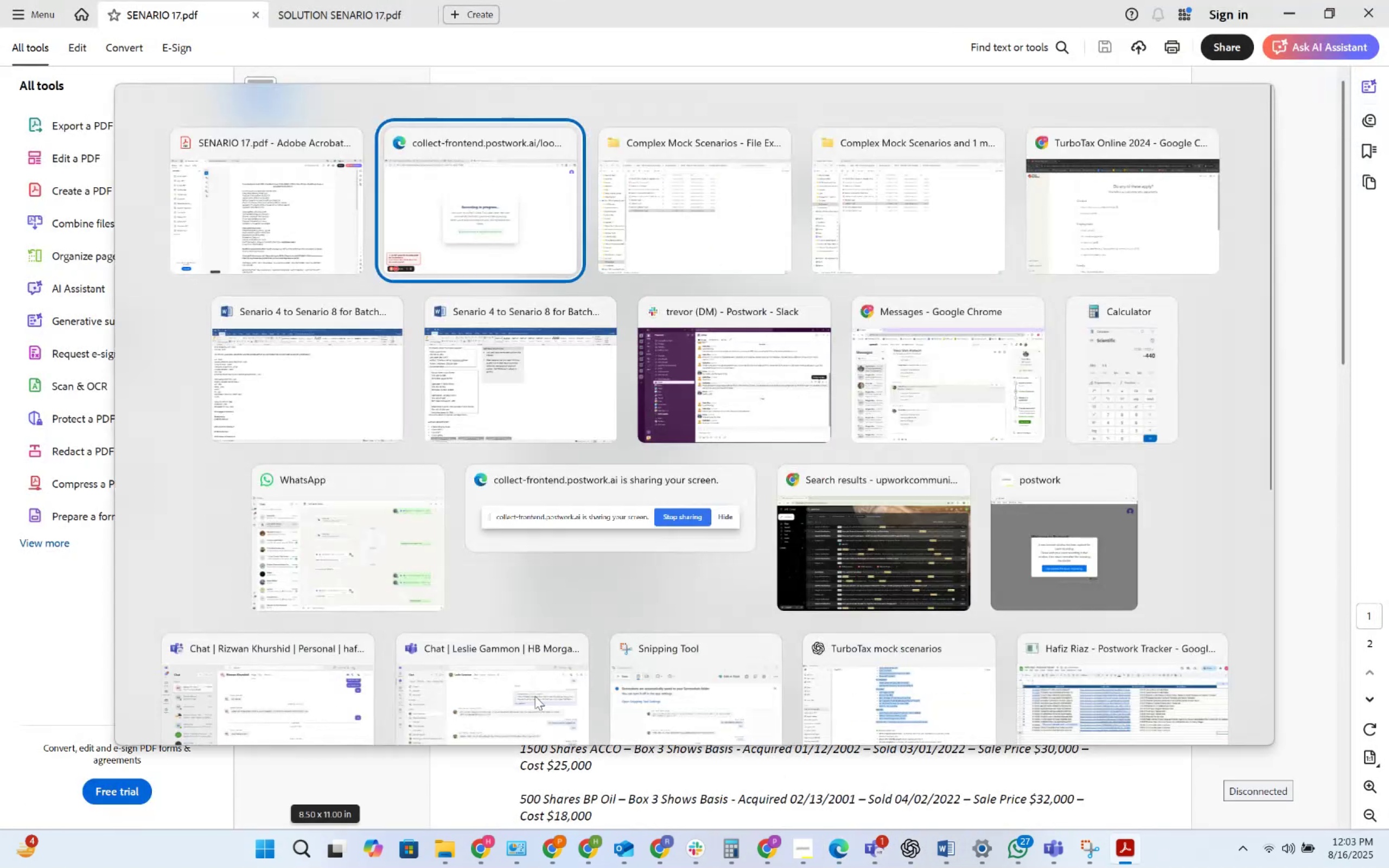 
key(Alt+Tab)
 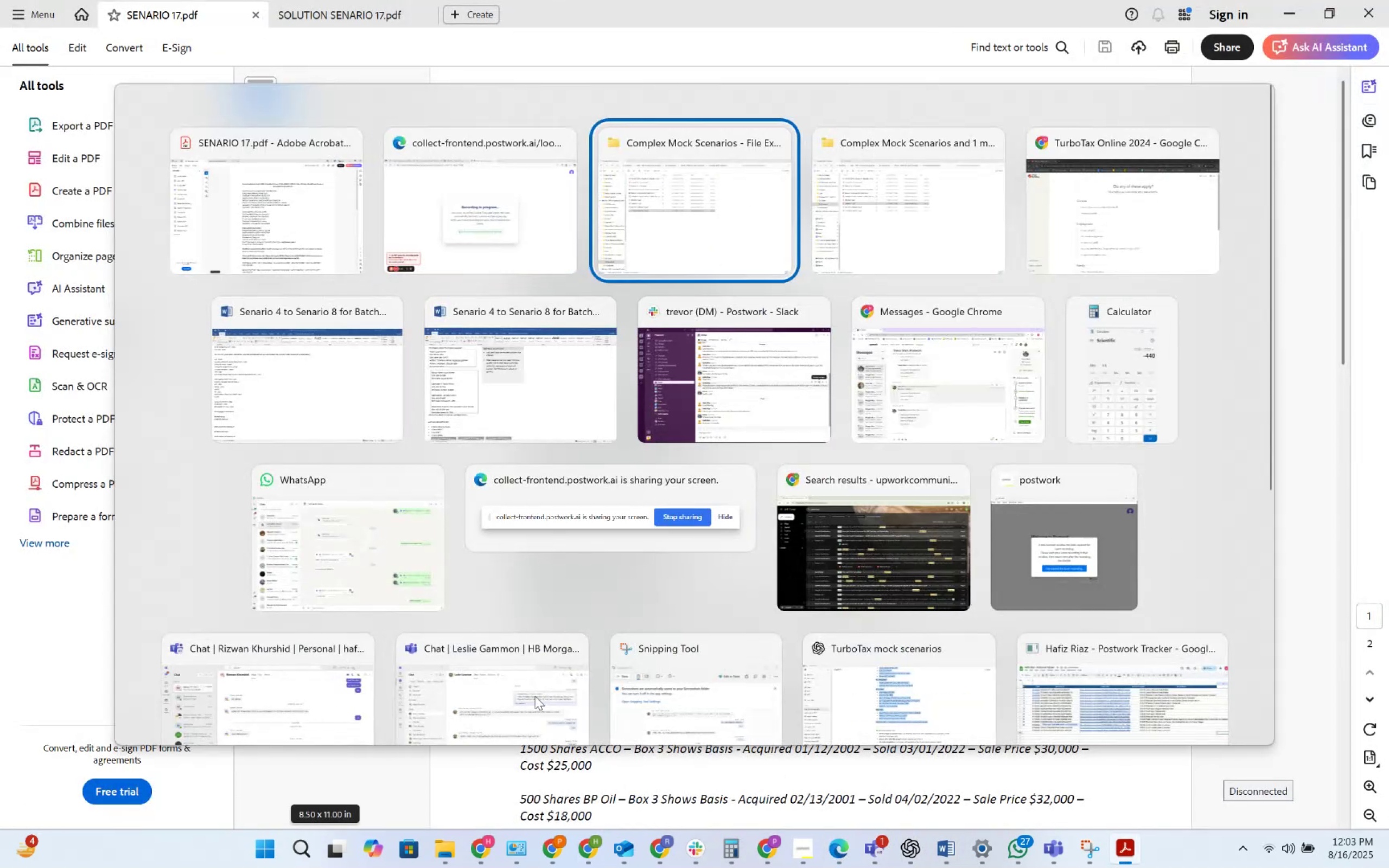 
key(Alt+Tab)
 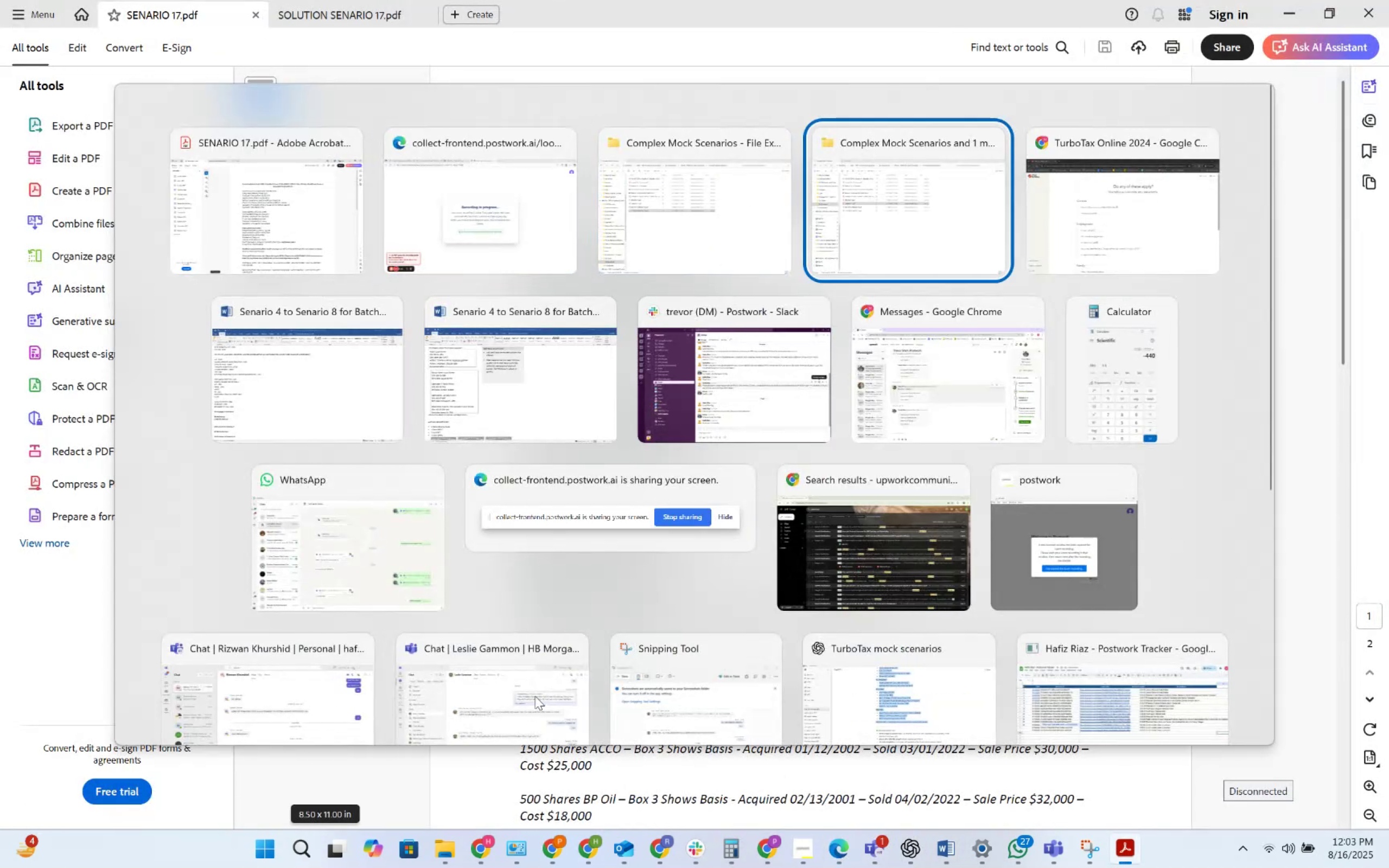 
key(Alt+Tab)
 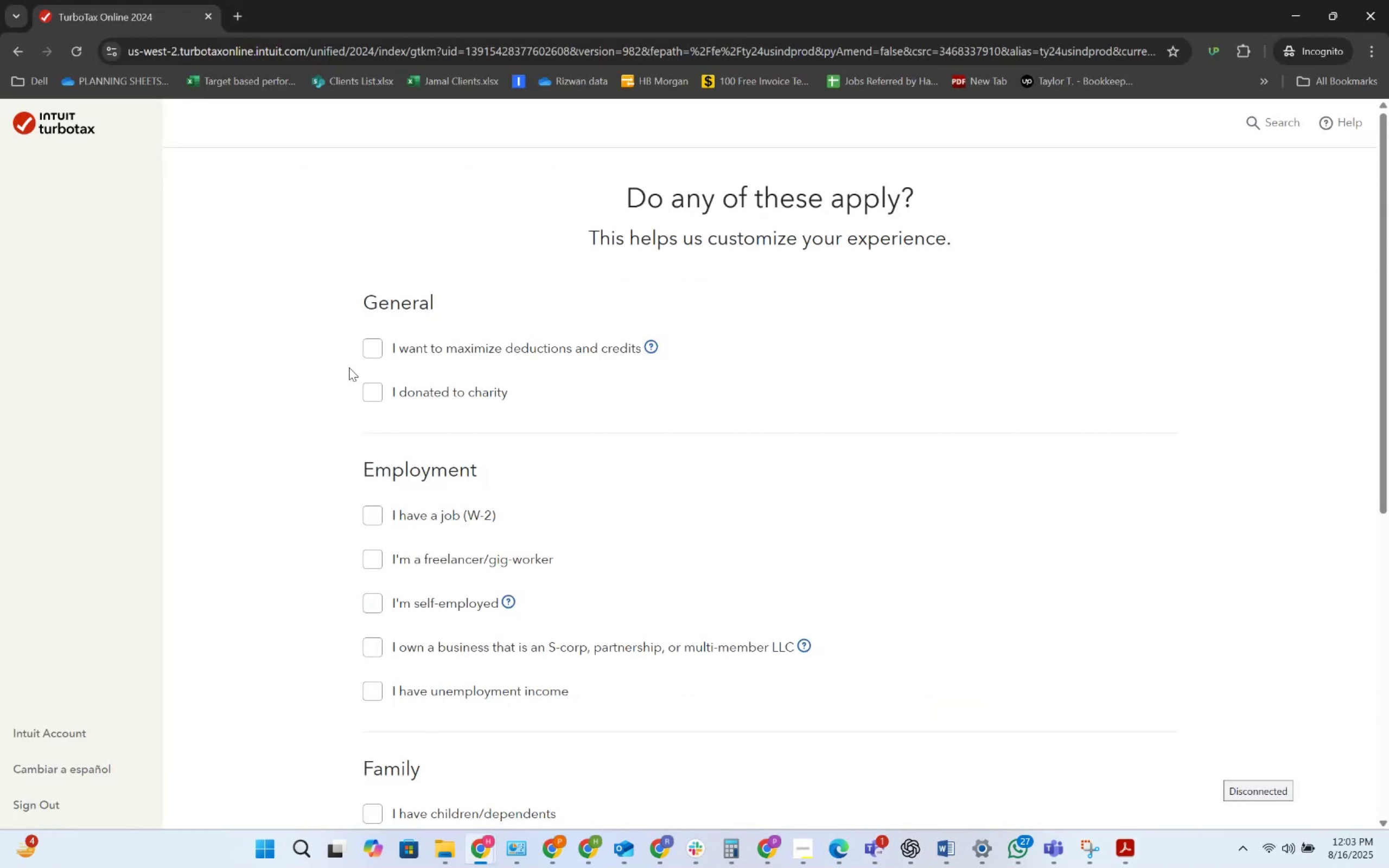 
left_click([371, 358])
 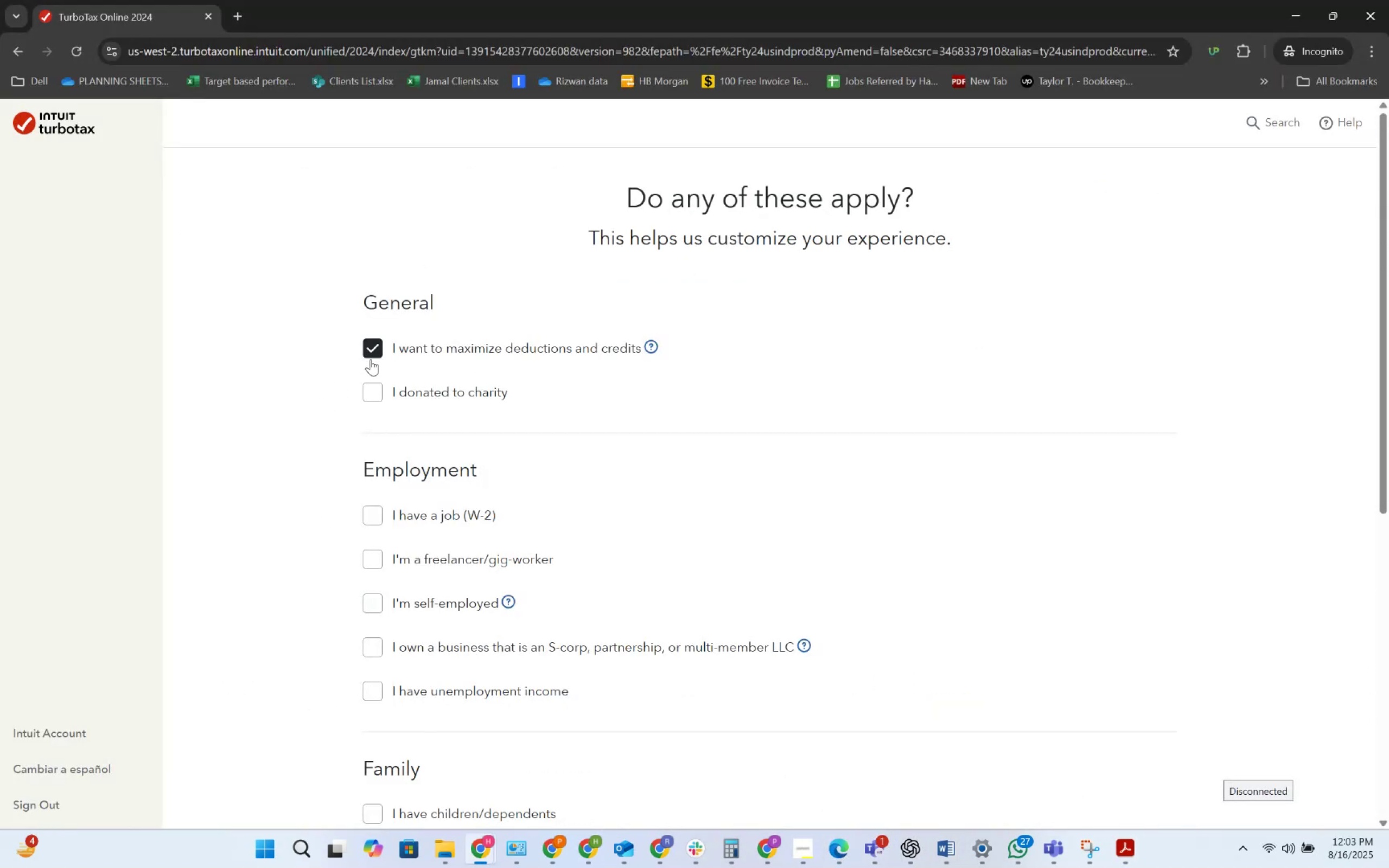 
key(Alt+AltLeft)
 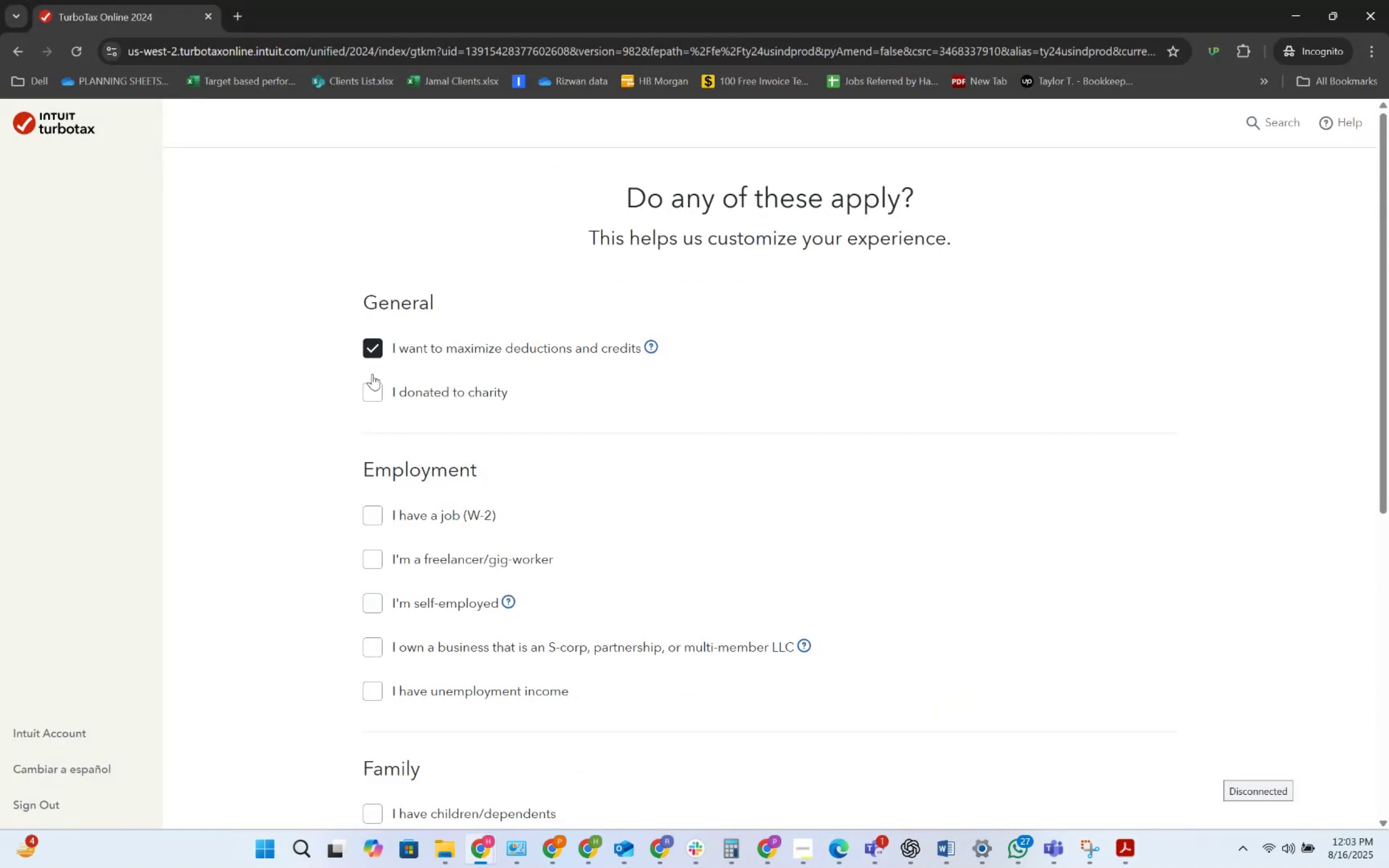 
key(Alt+Tab)
 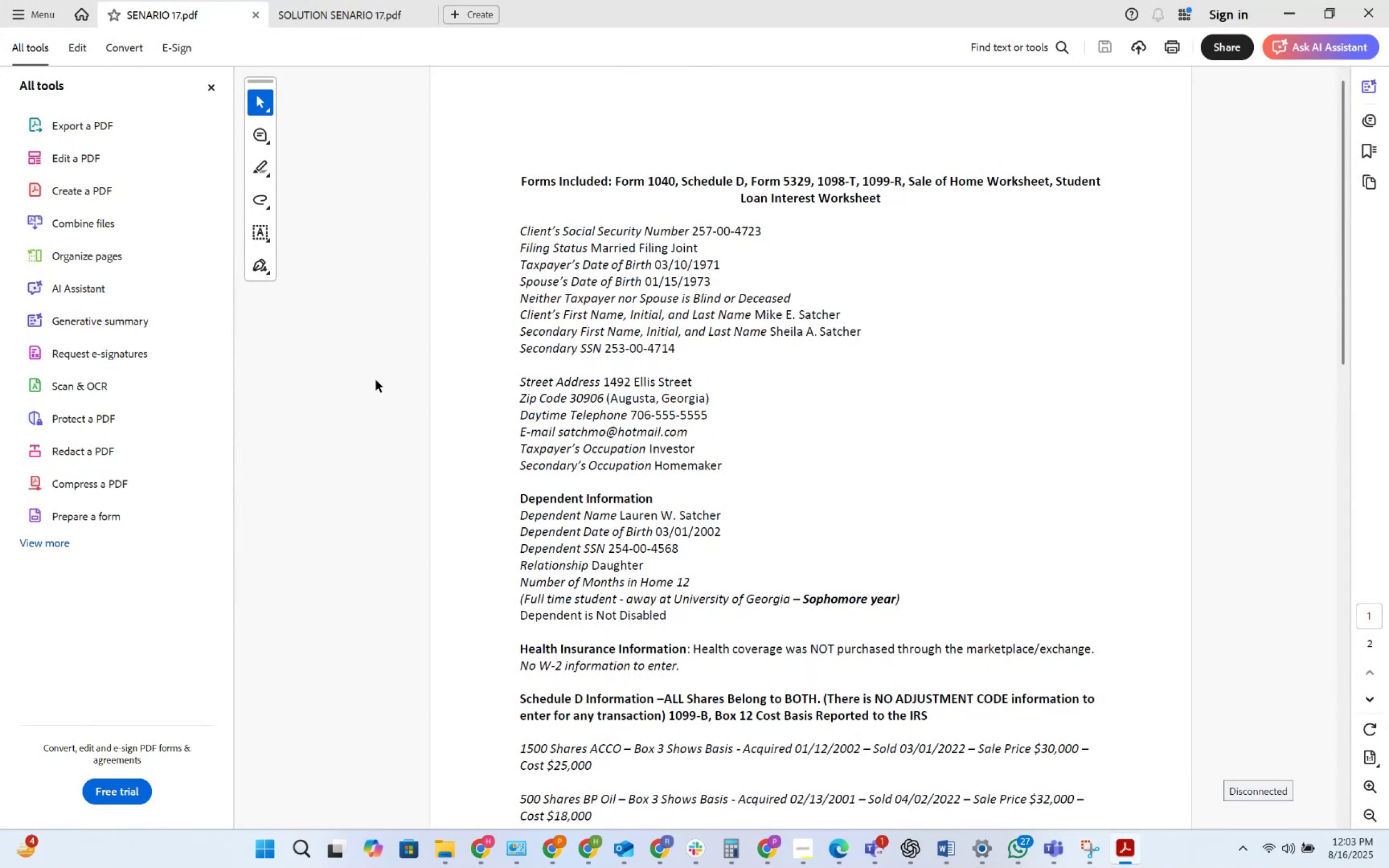 
key(Alt+AltLeft)
 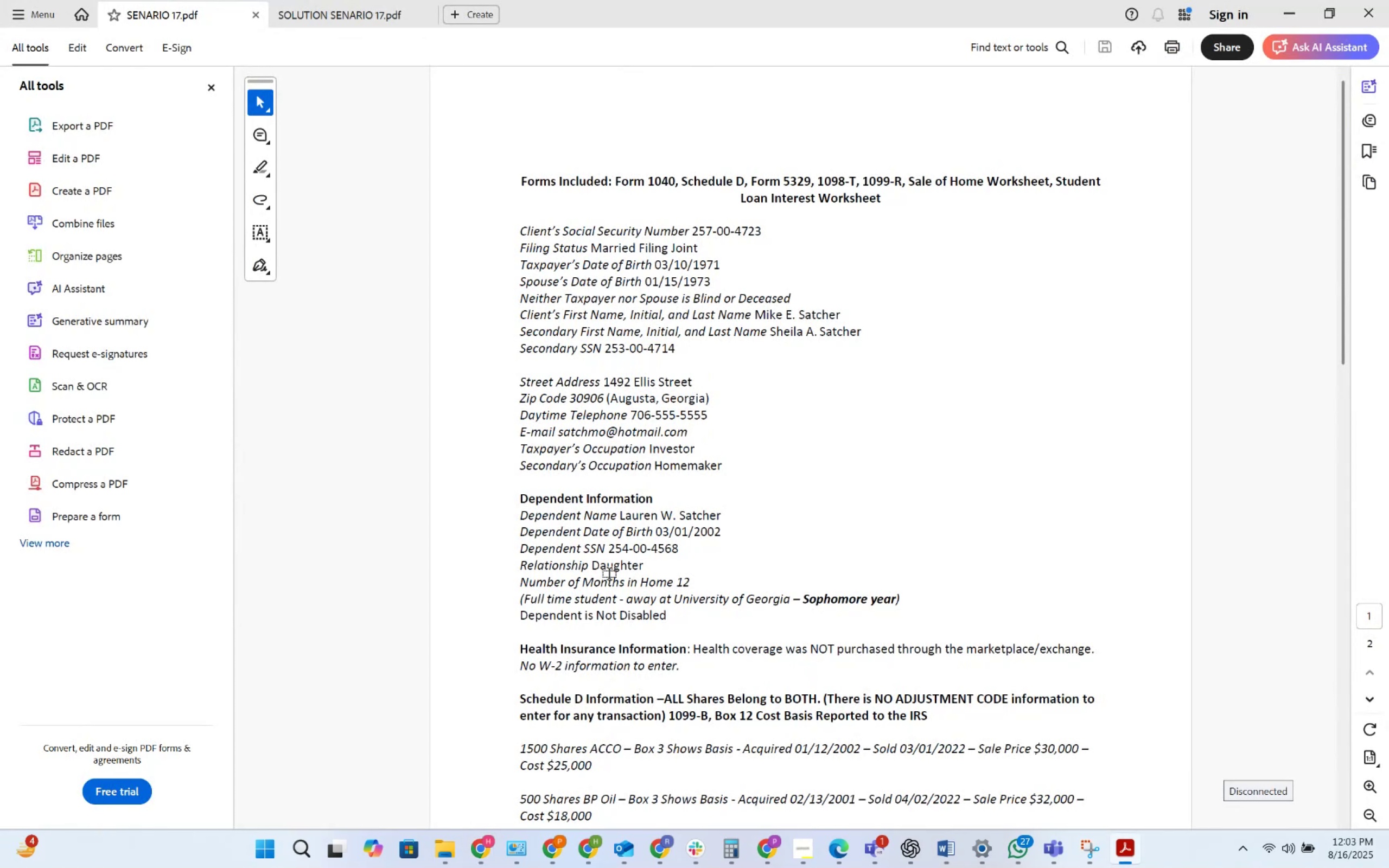 
key(Alt+Tab)
 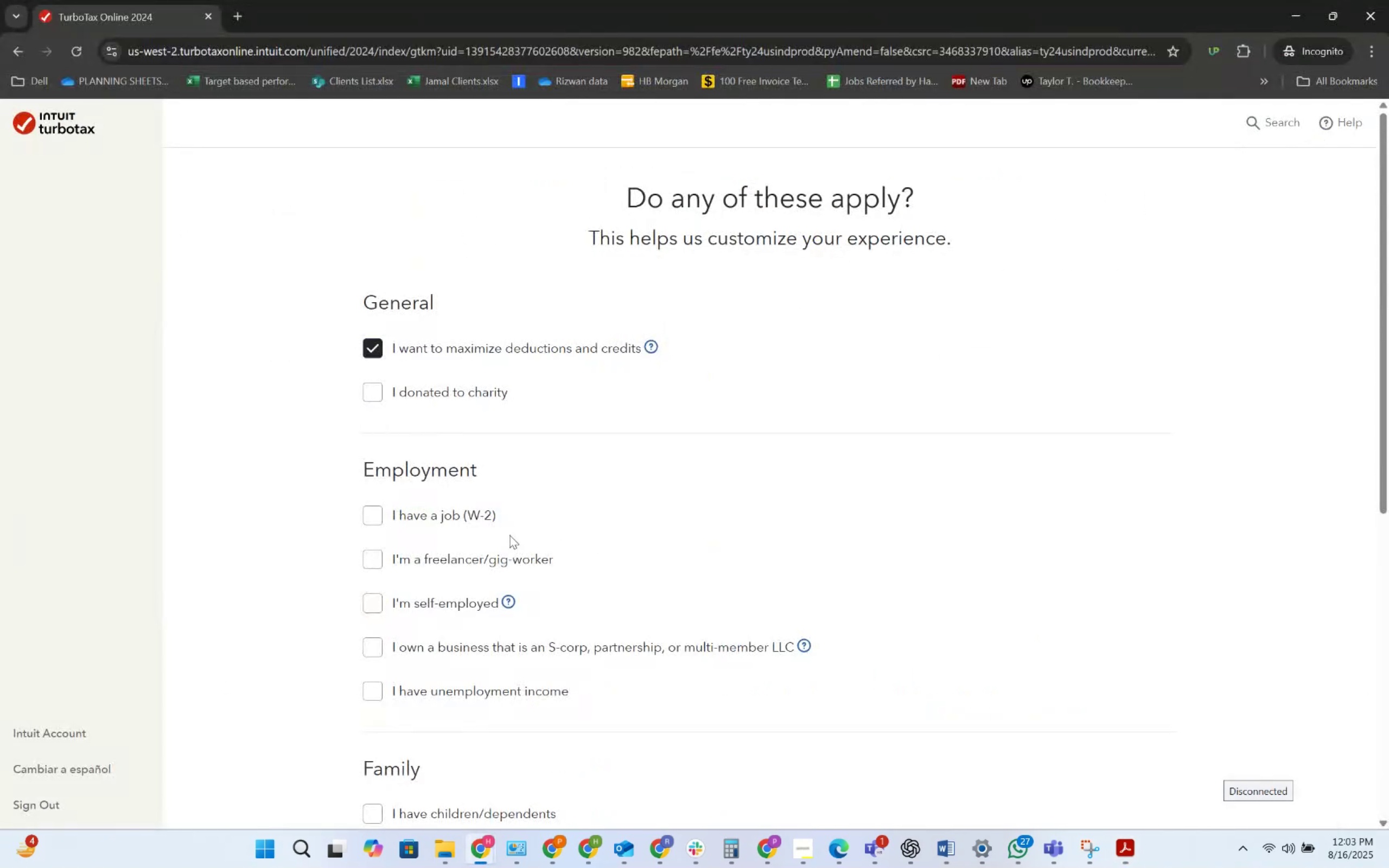 
scroll: coordinate [467, 536], scroll_direction: down, amount: 2.0
 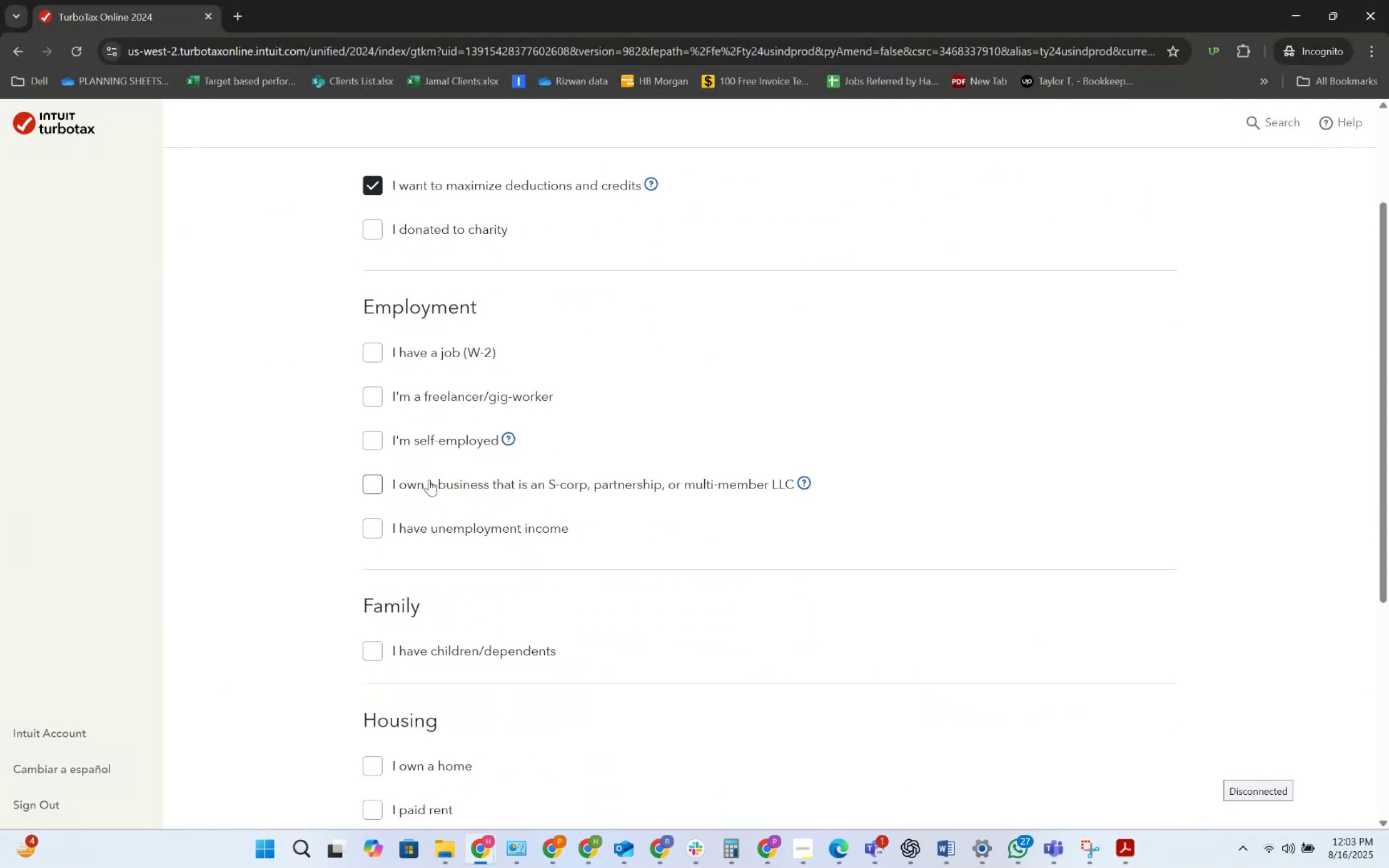 
key(Alt+AltLeft)
 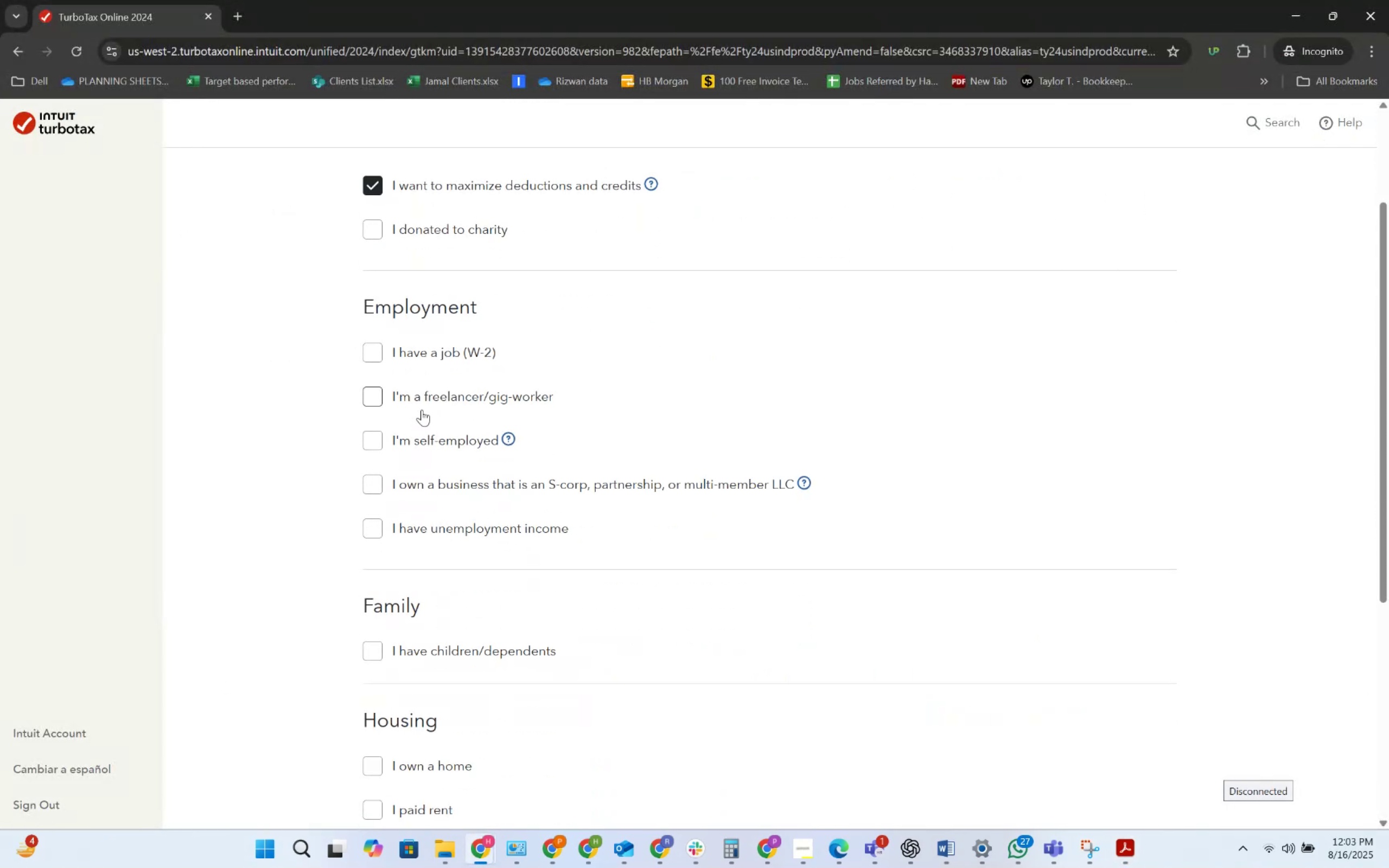 
key(Alt+Tab)
 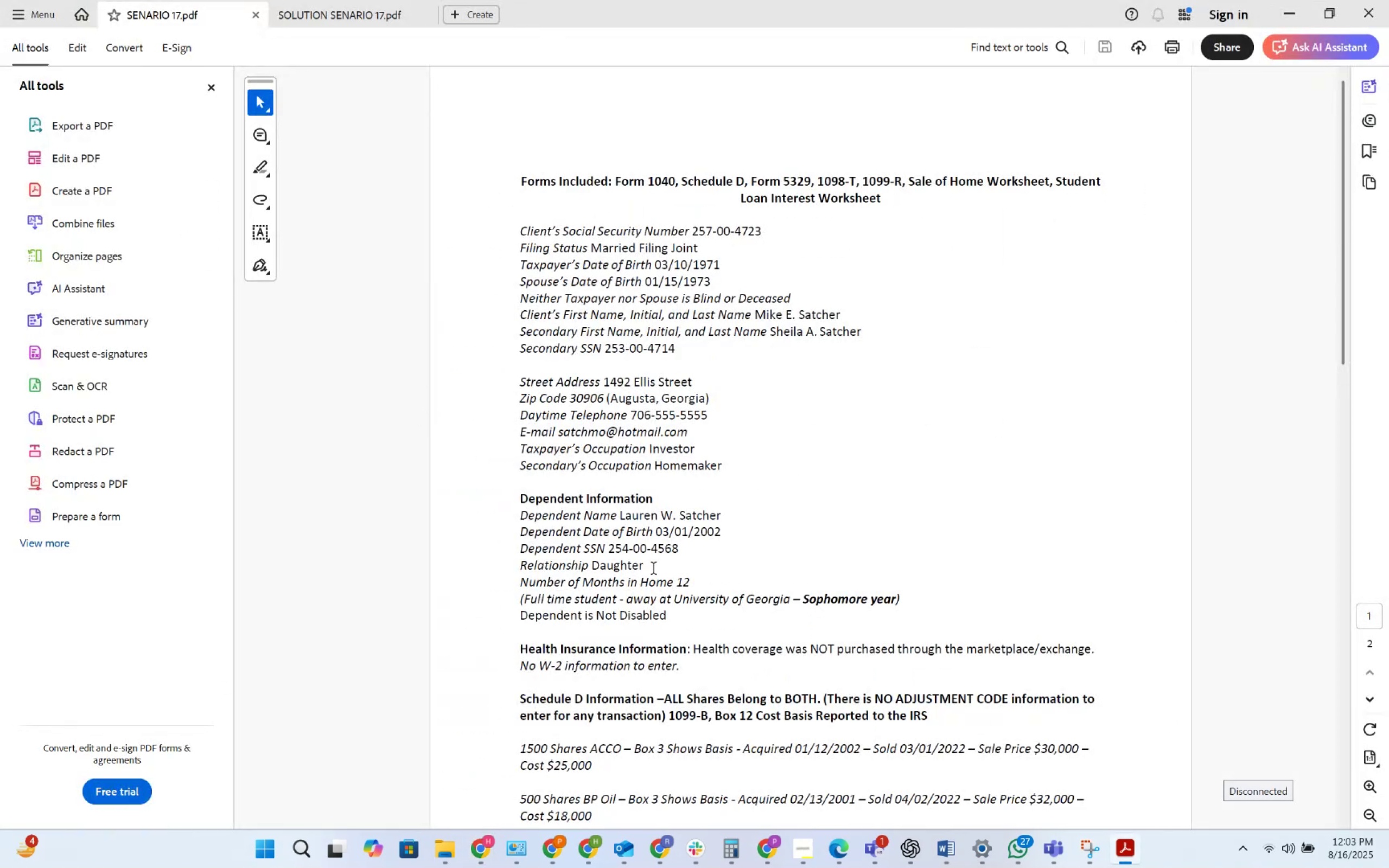 
wait(6.9)
 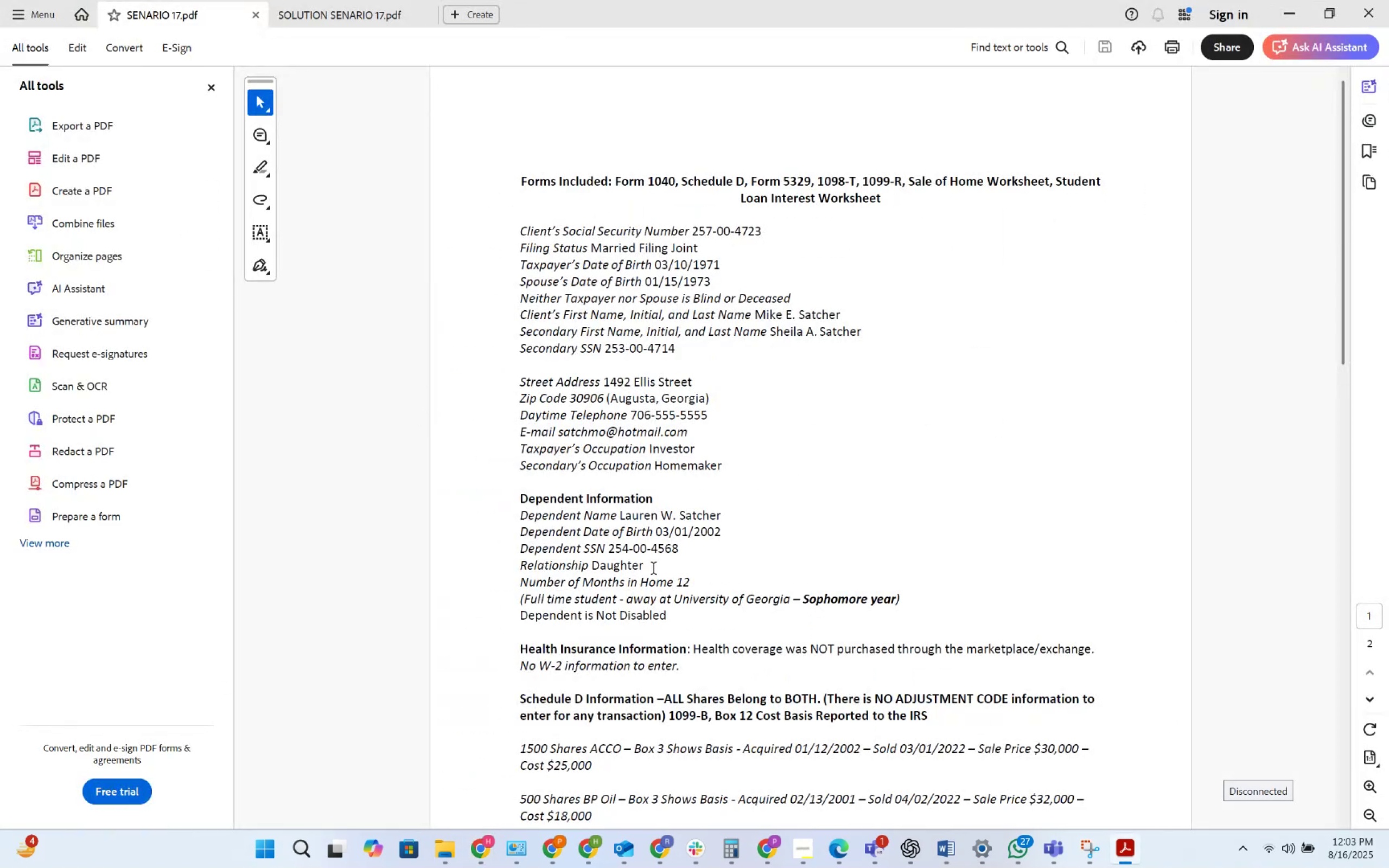 
scroll: coordinate [654, 569], scroll_direction: down, amount: 5.0
 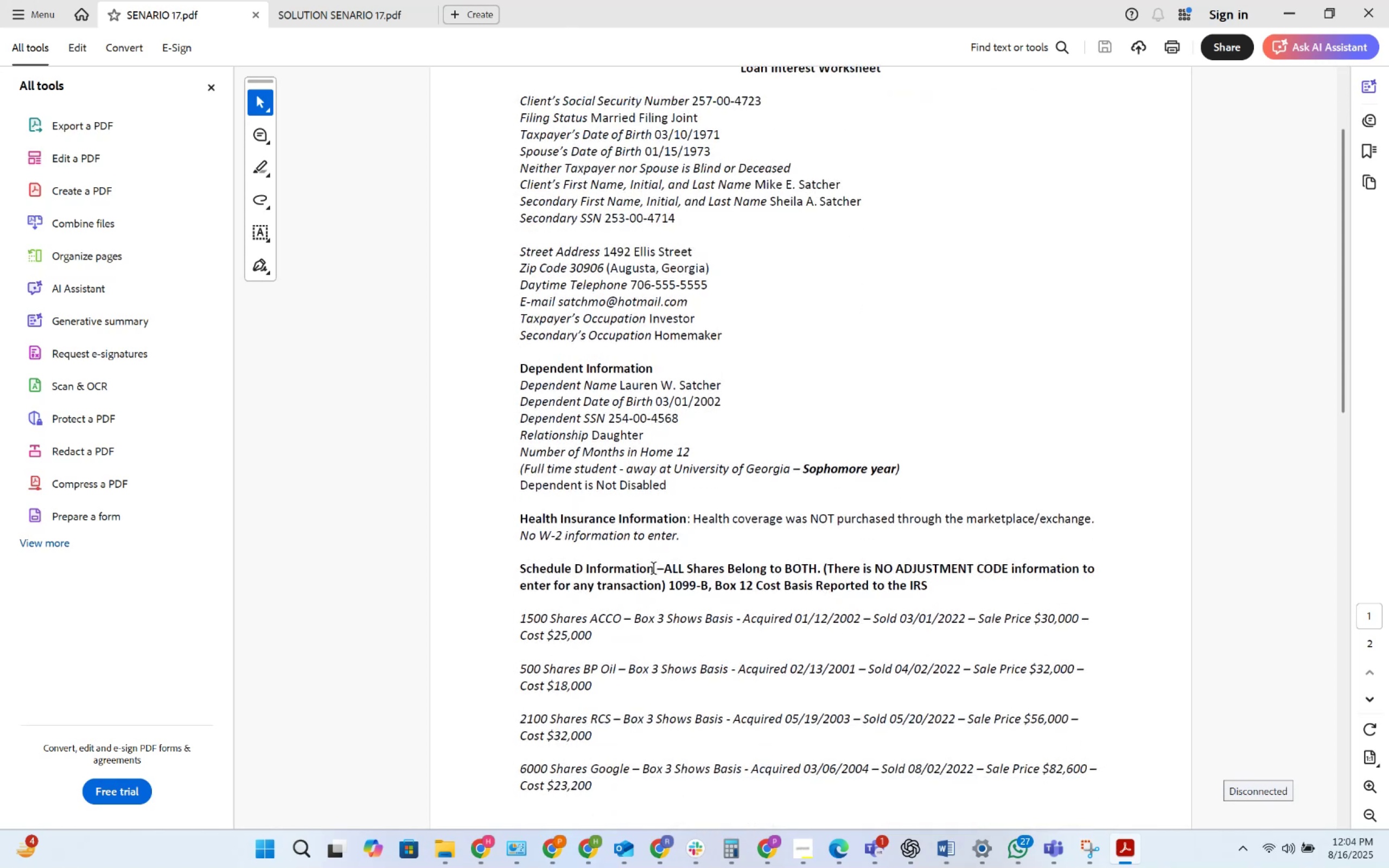 
key(Alt+AltLeft)
 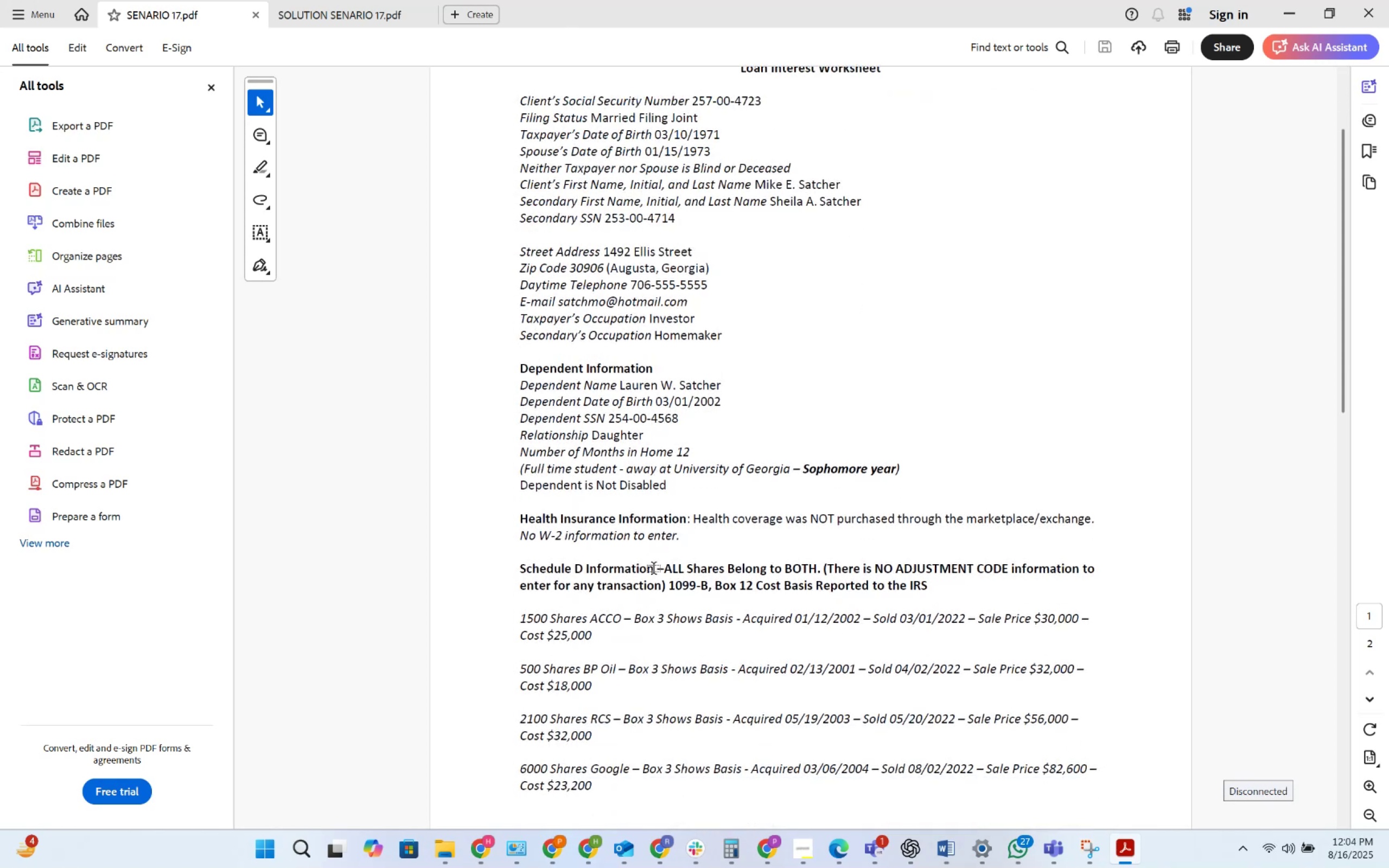 
key(Alt+Tab)
 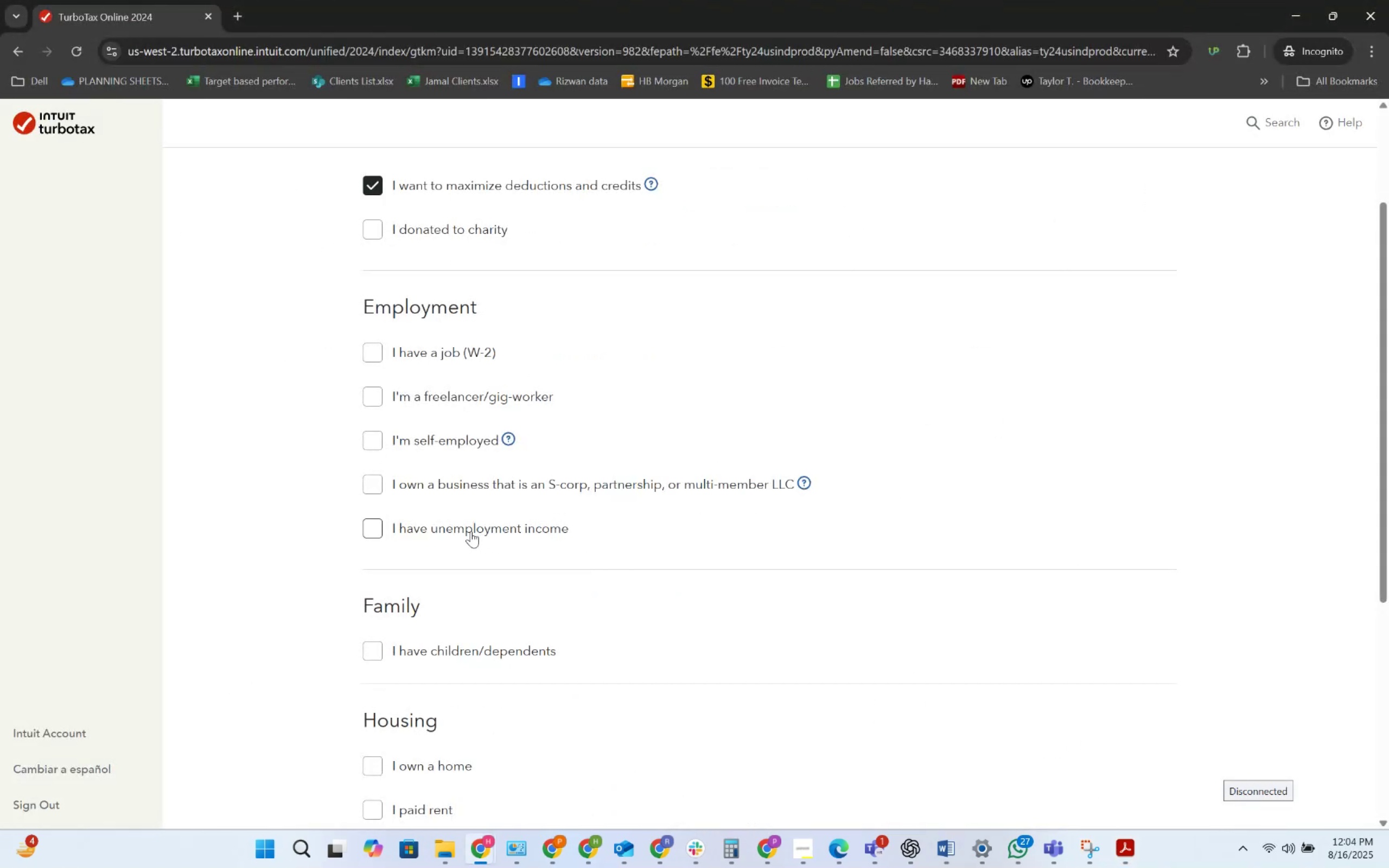 
scroll: coordinate [471, 531], scroll_direction: down, amount: 1.0
 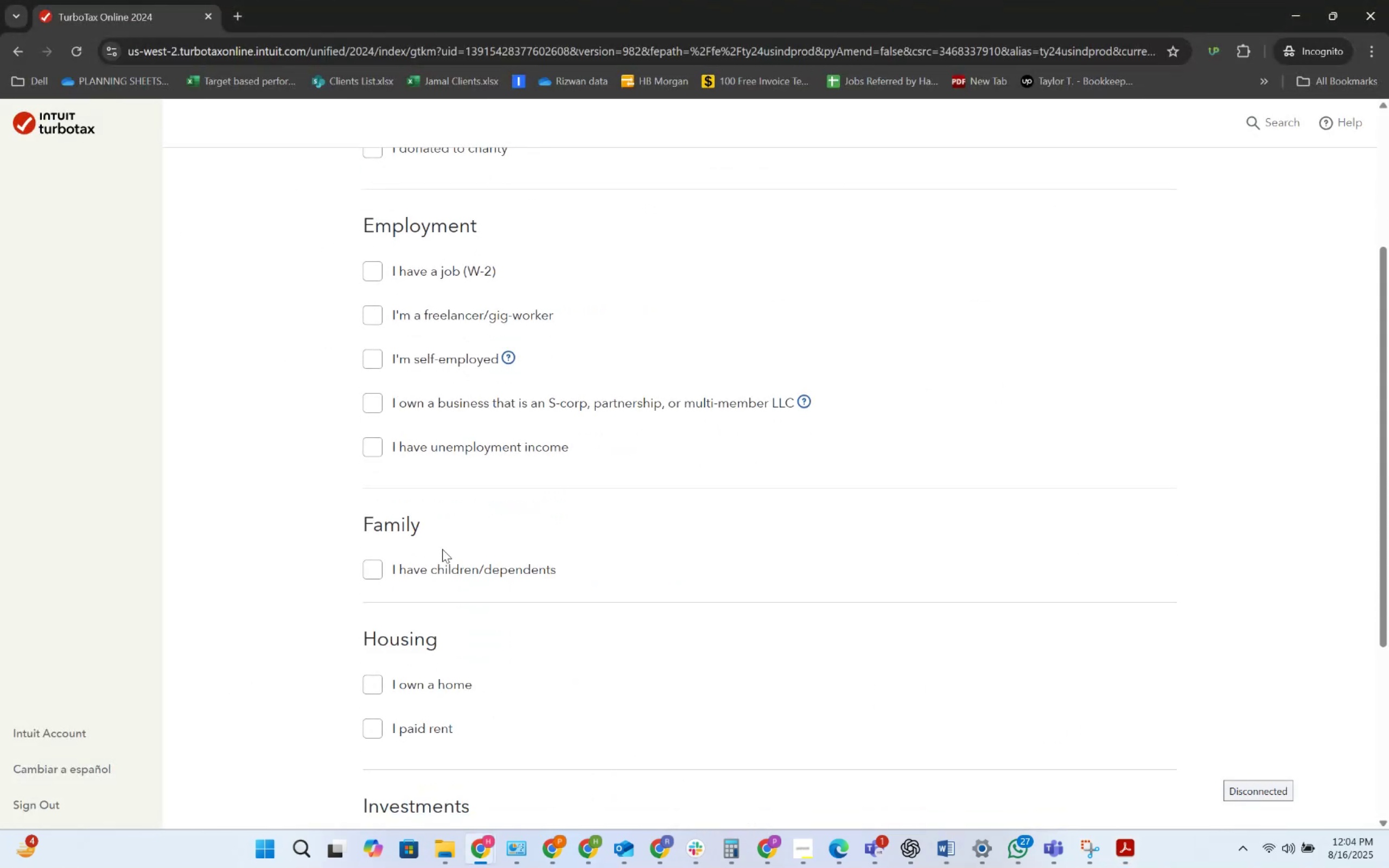 
left_click([447, 565])
 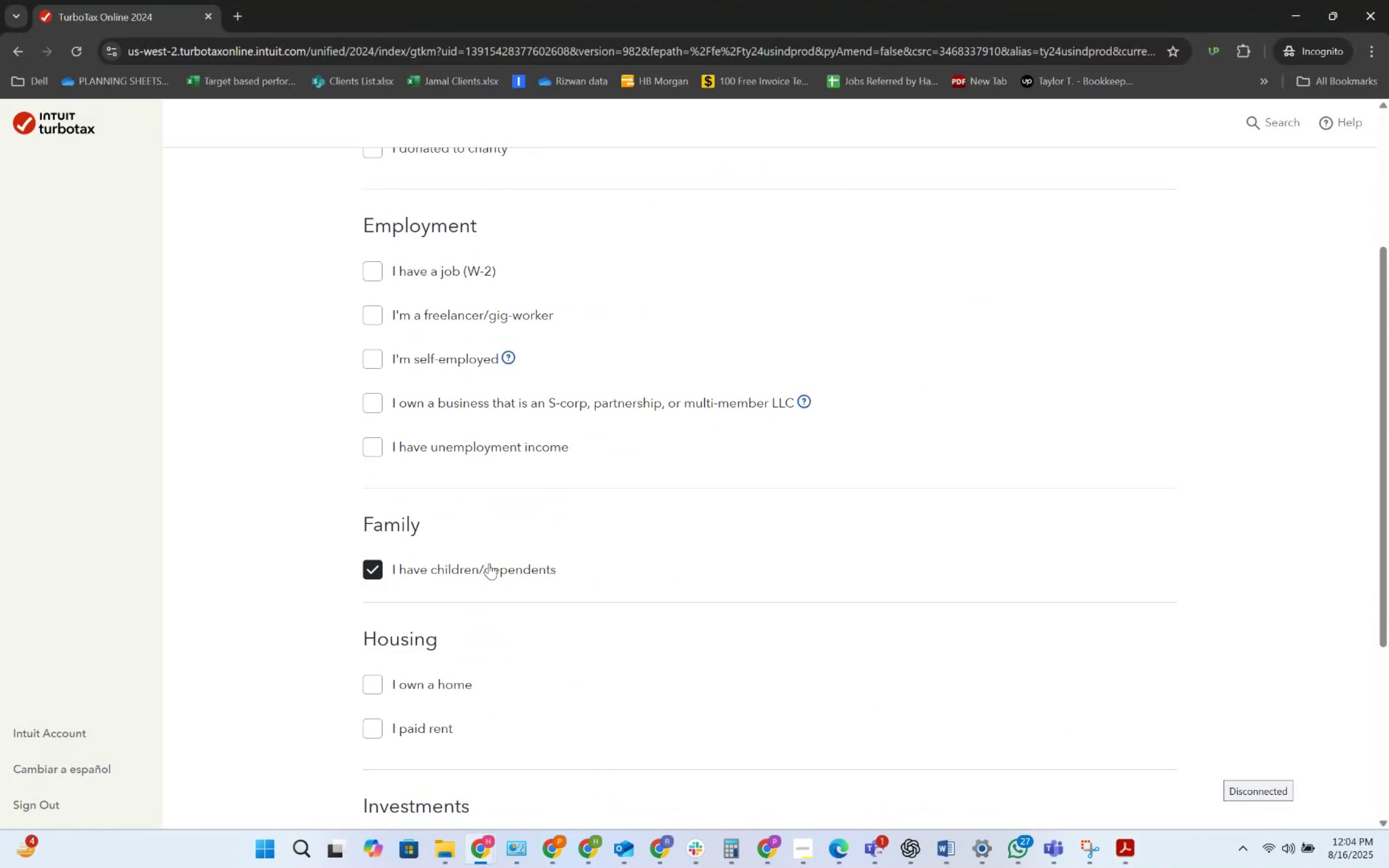 
key(Alt+AltLeft)
 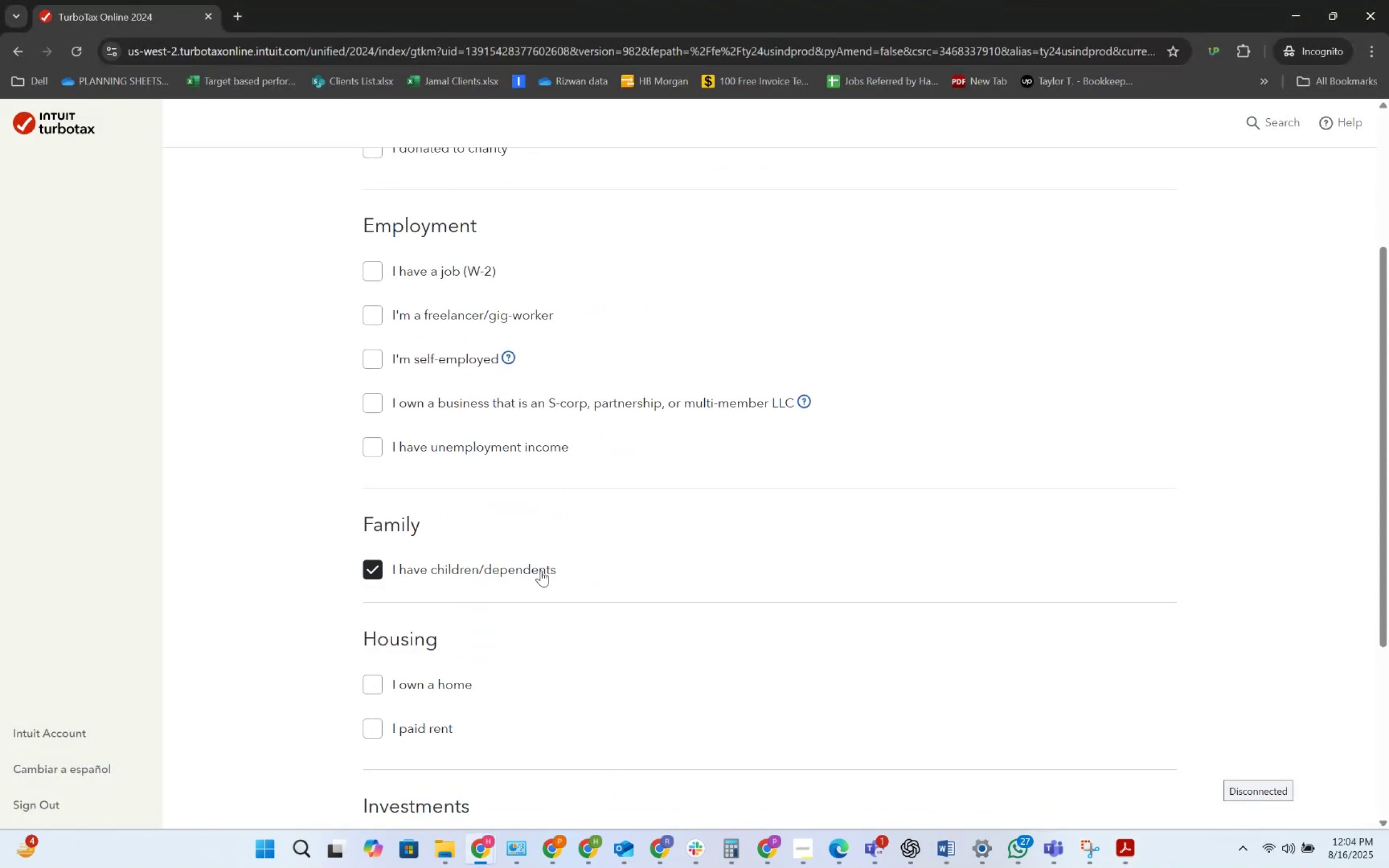 
key(Alt+Tab)
 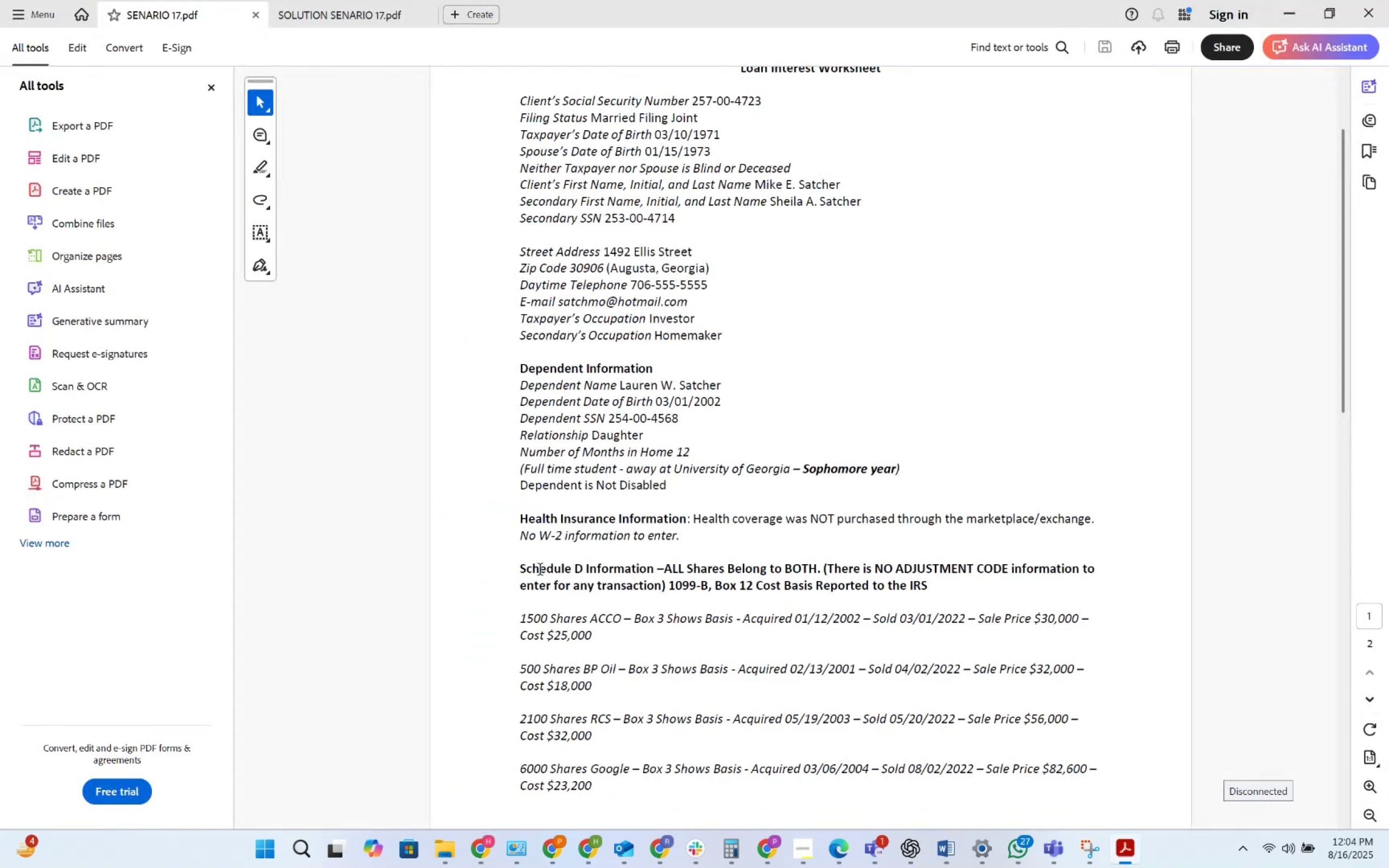 
key(Alt+AltLeft)
 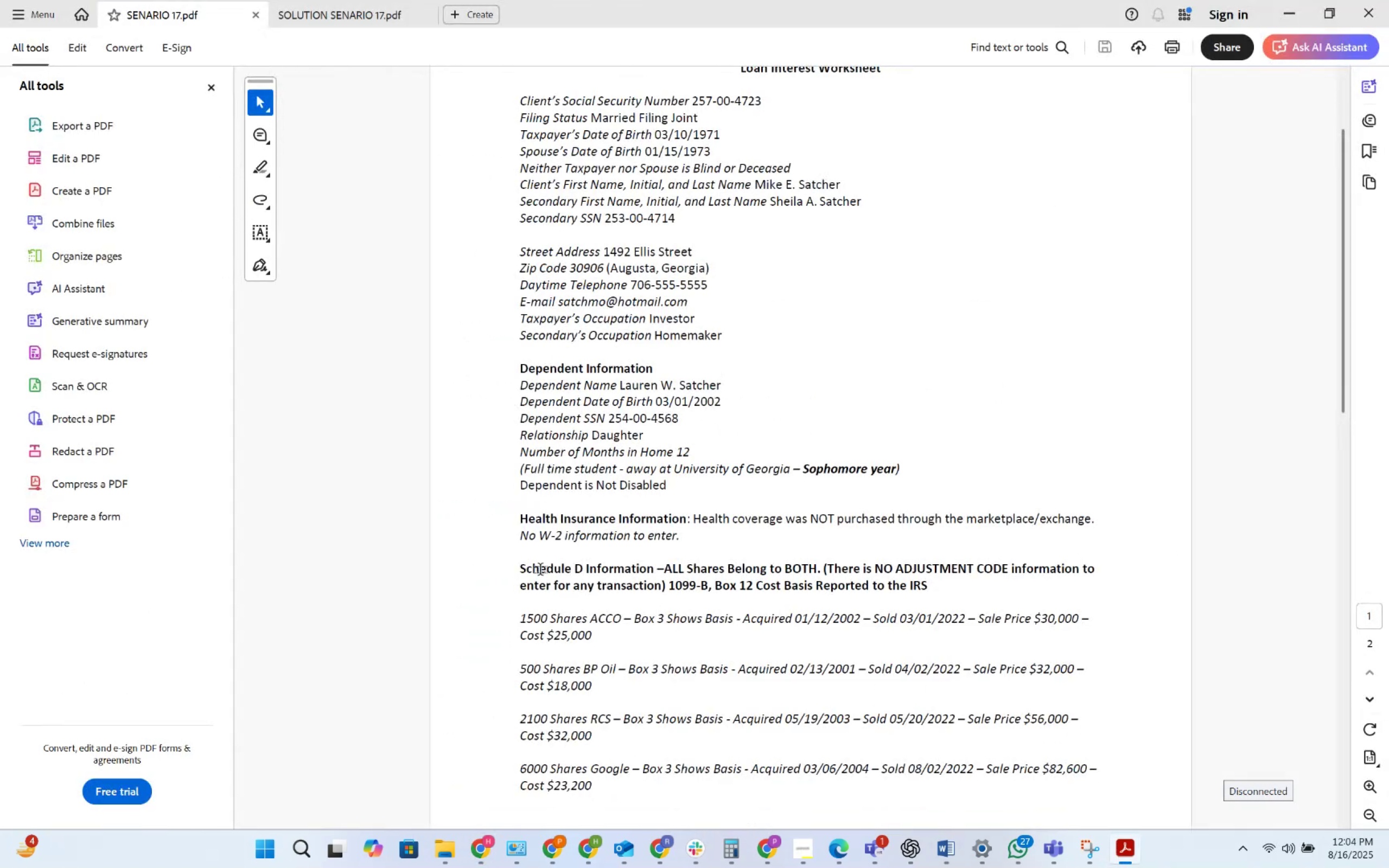 
key(Alt+Tab)
 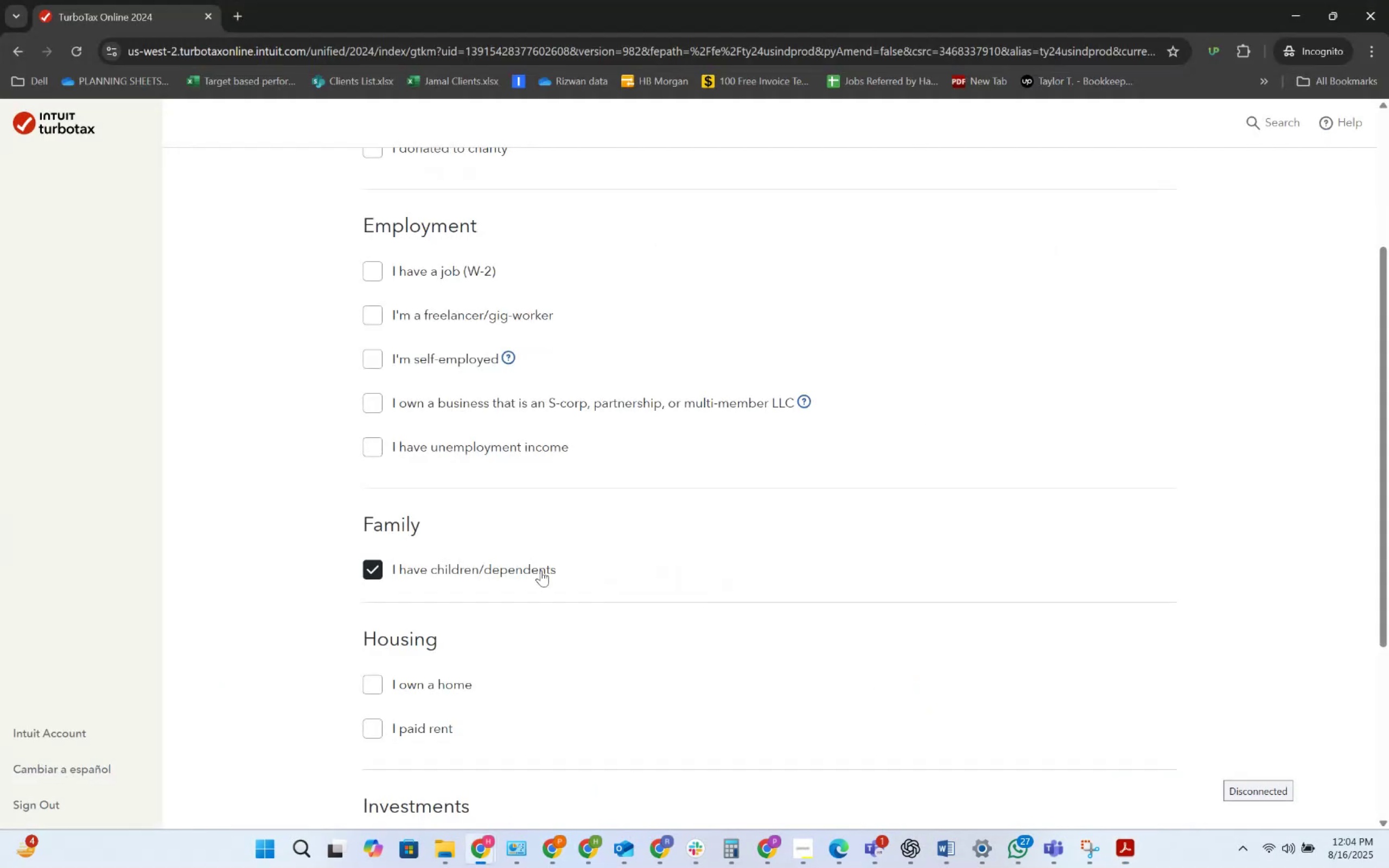 
scroll: coordinate [541, 570], scroll_direction: down, amount: 5.0
 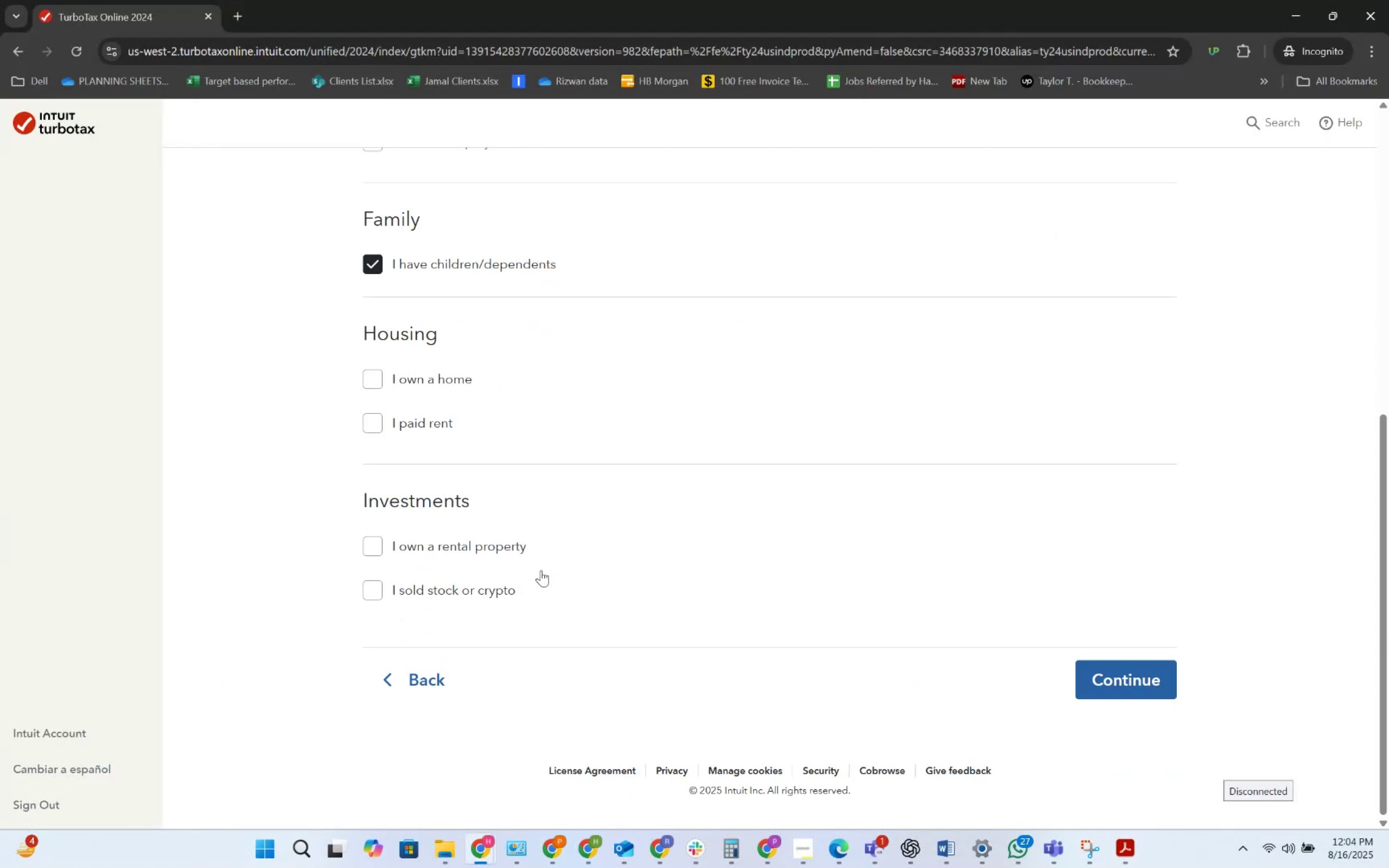 
key(Alt+AltLeft)
 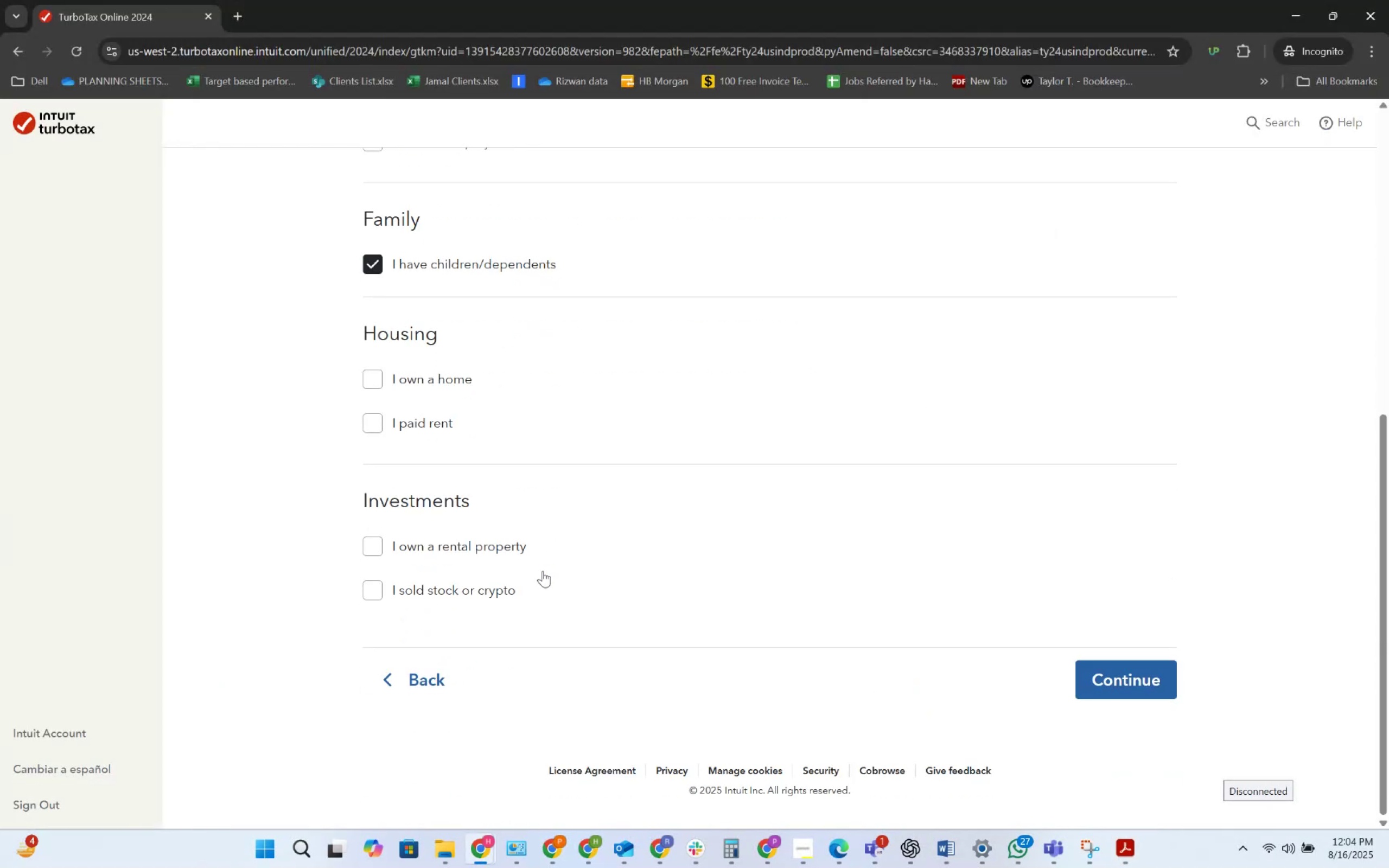 
key(Alt+Tab)
 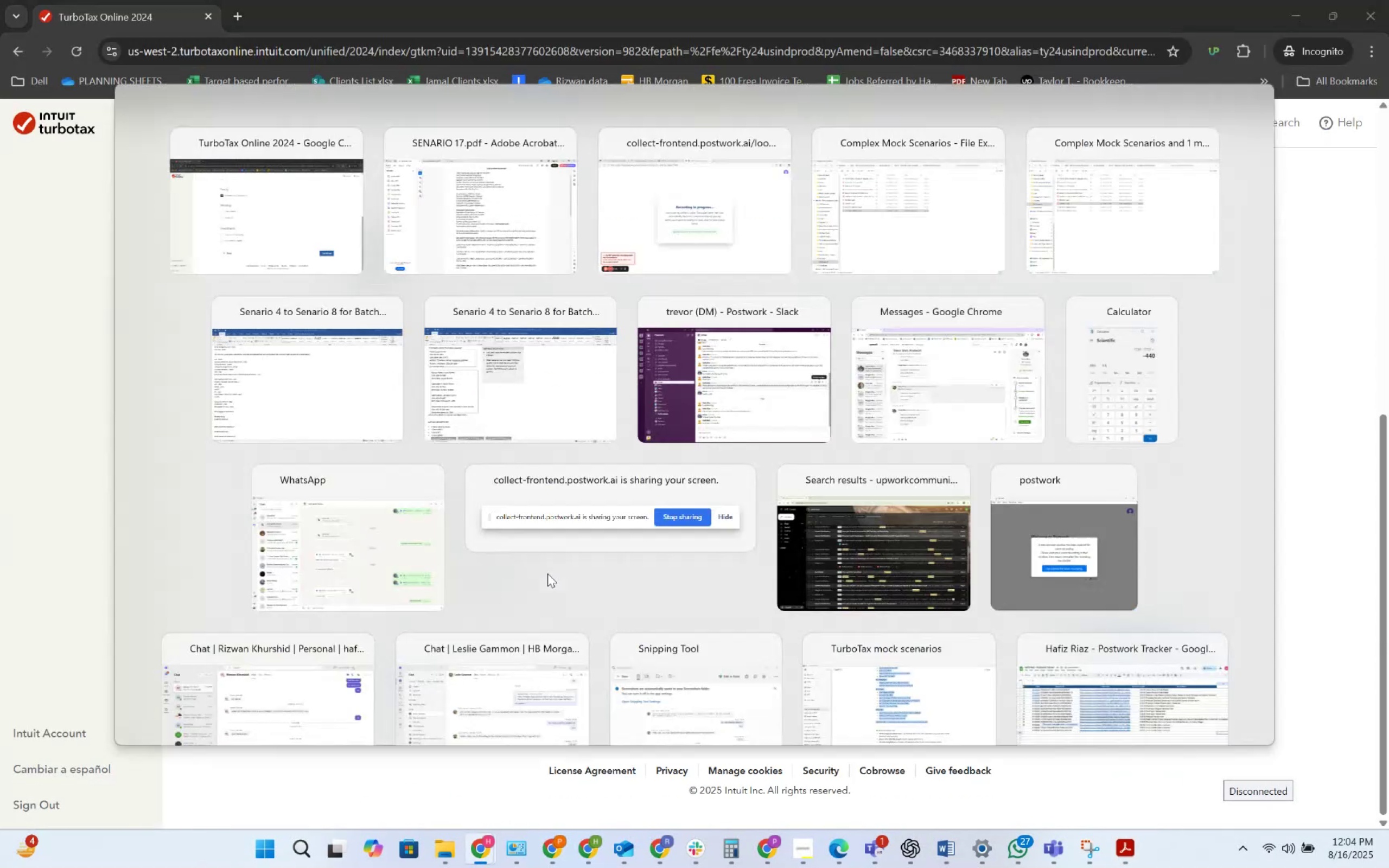 
scroll: coordinate [550, 575], scroll_direction: down, amount: 19.0
 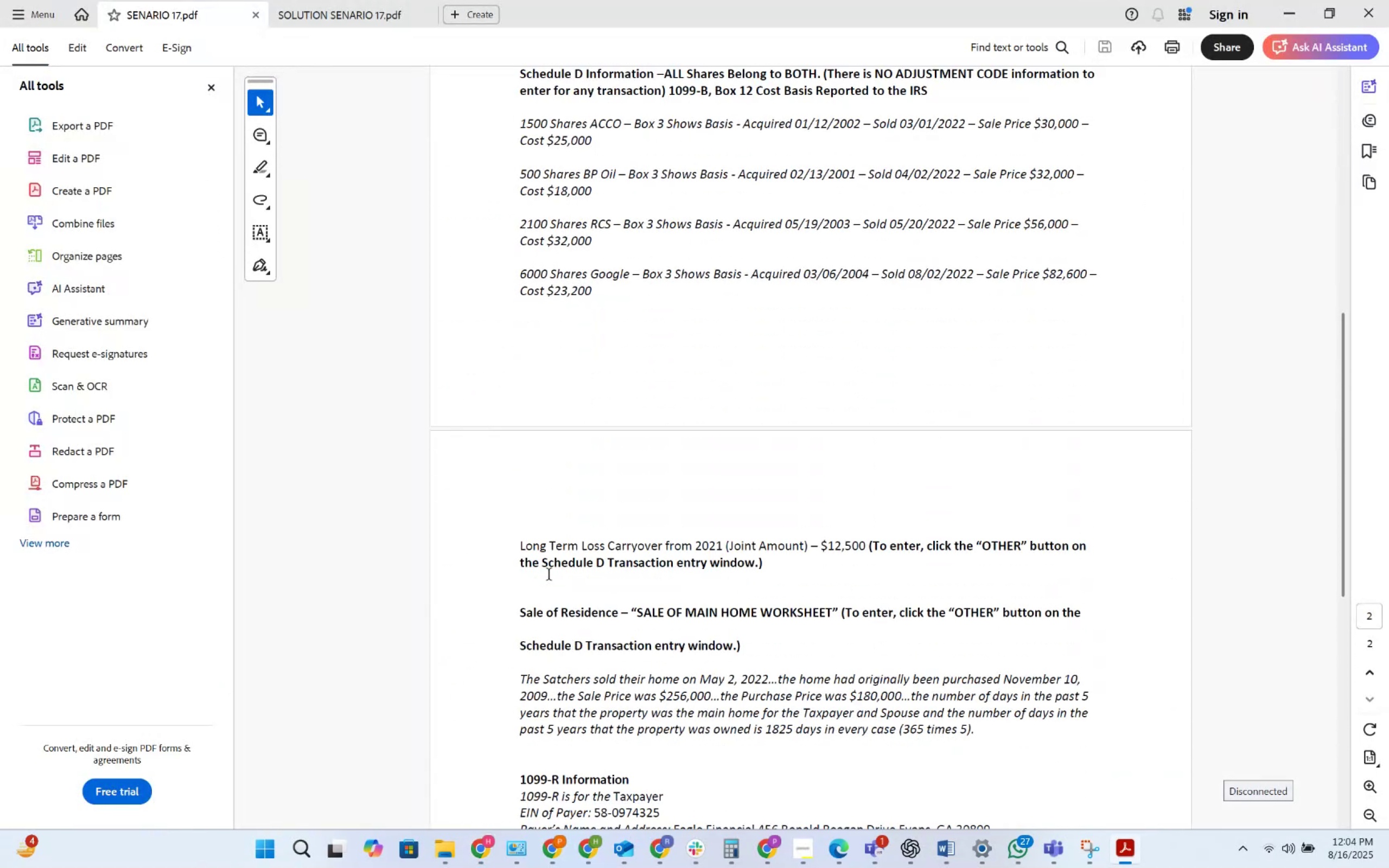 
key(Alt+AltLeft)
 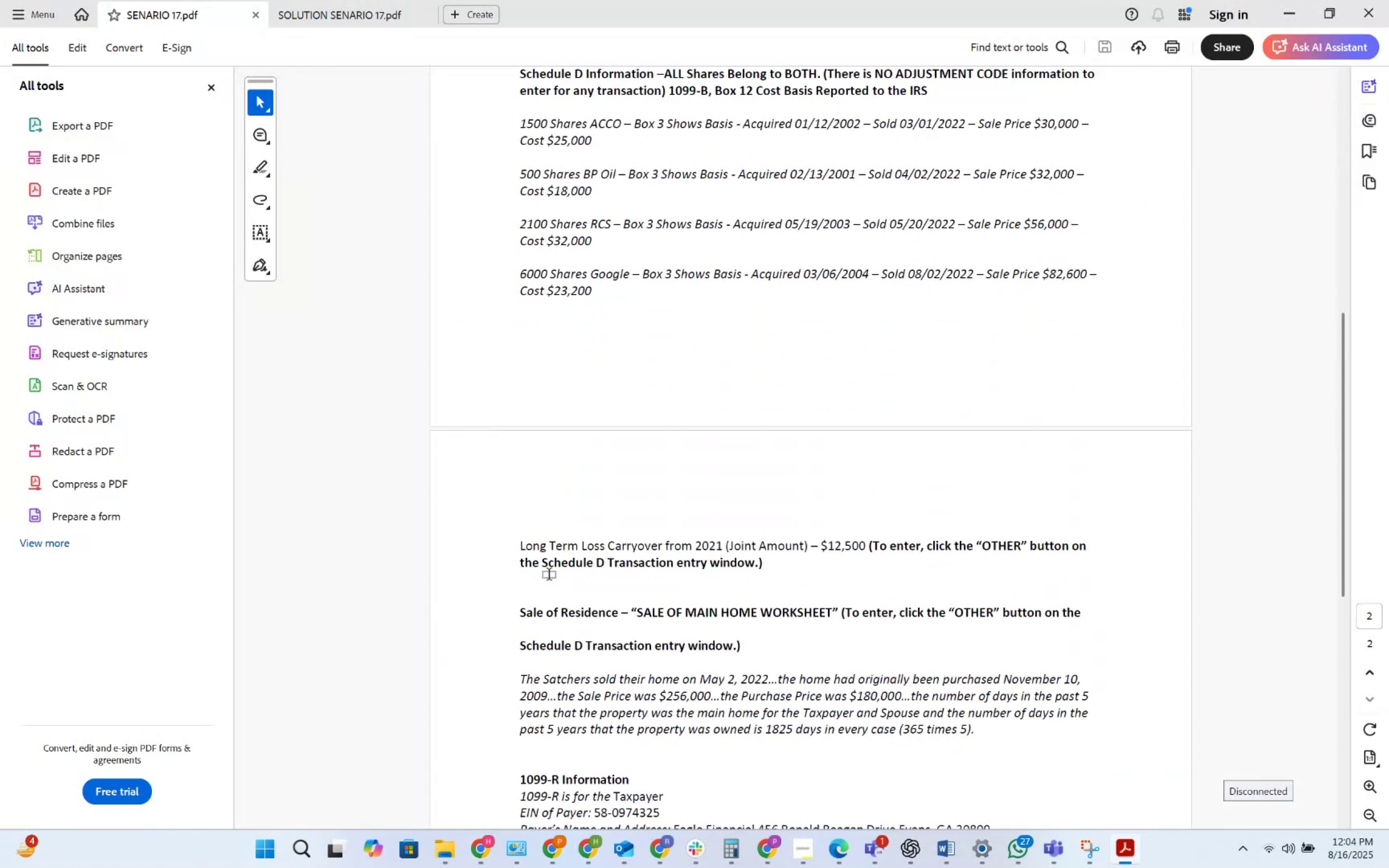 
key(Alt+Tab)
 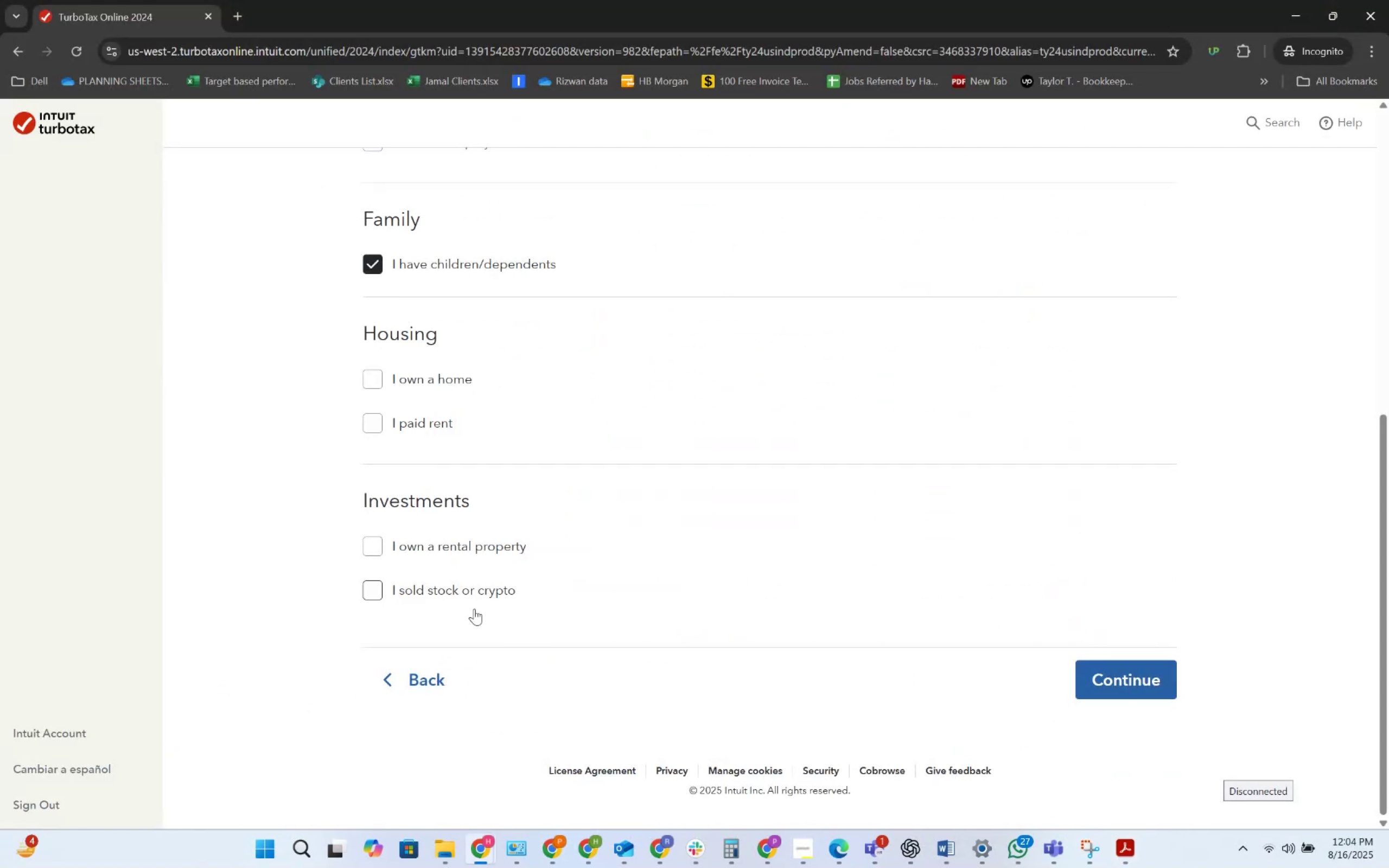 
left_click([446, 591])
 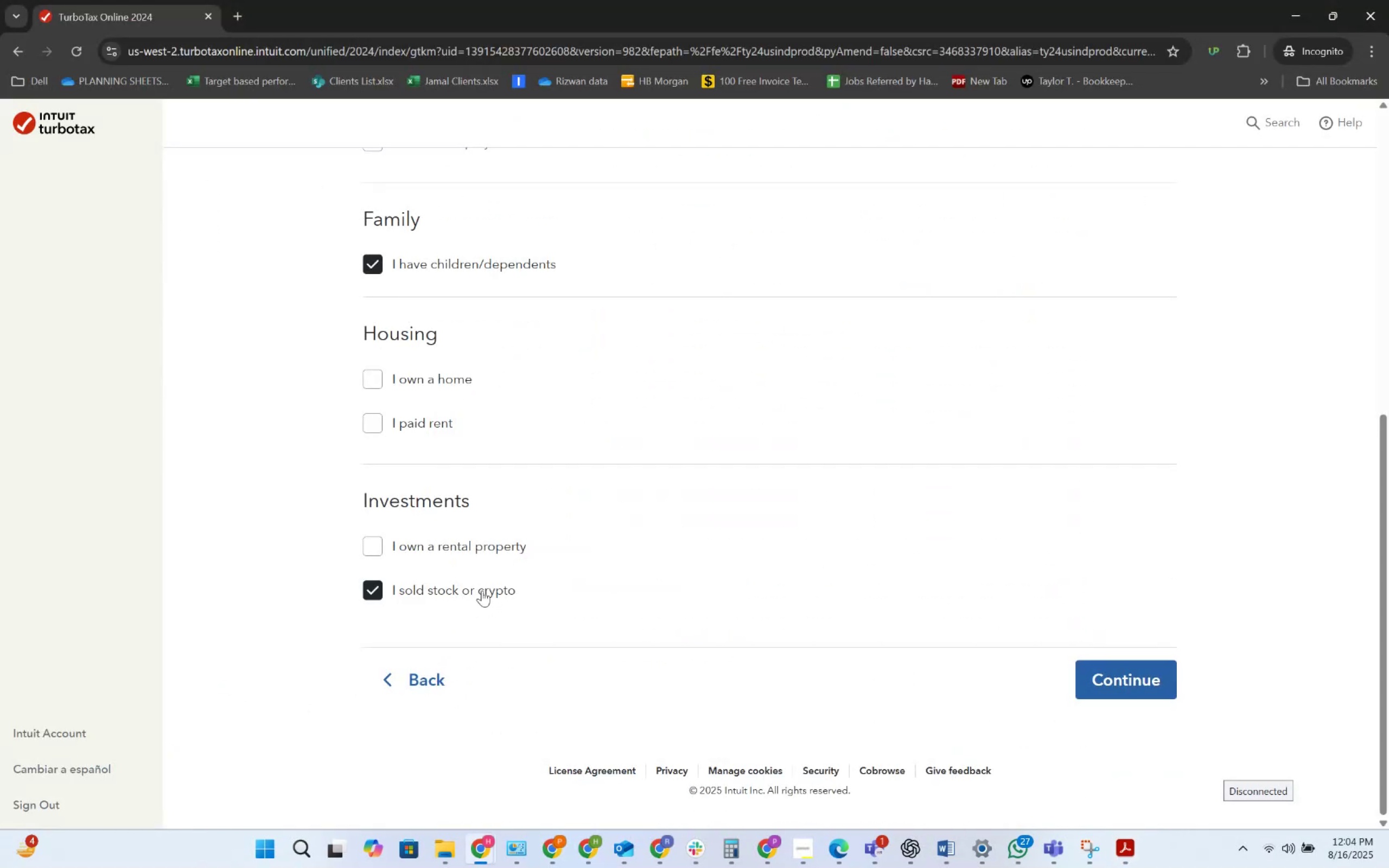 
key(Alt+AltLeft)
 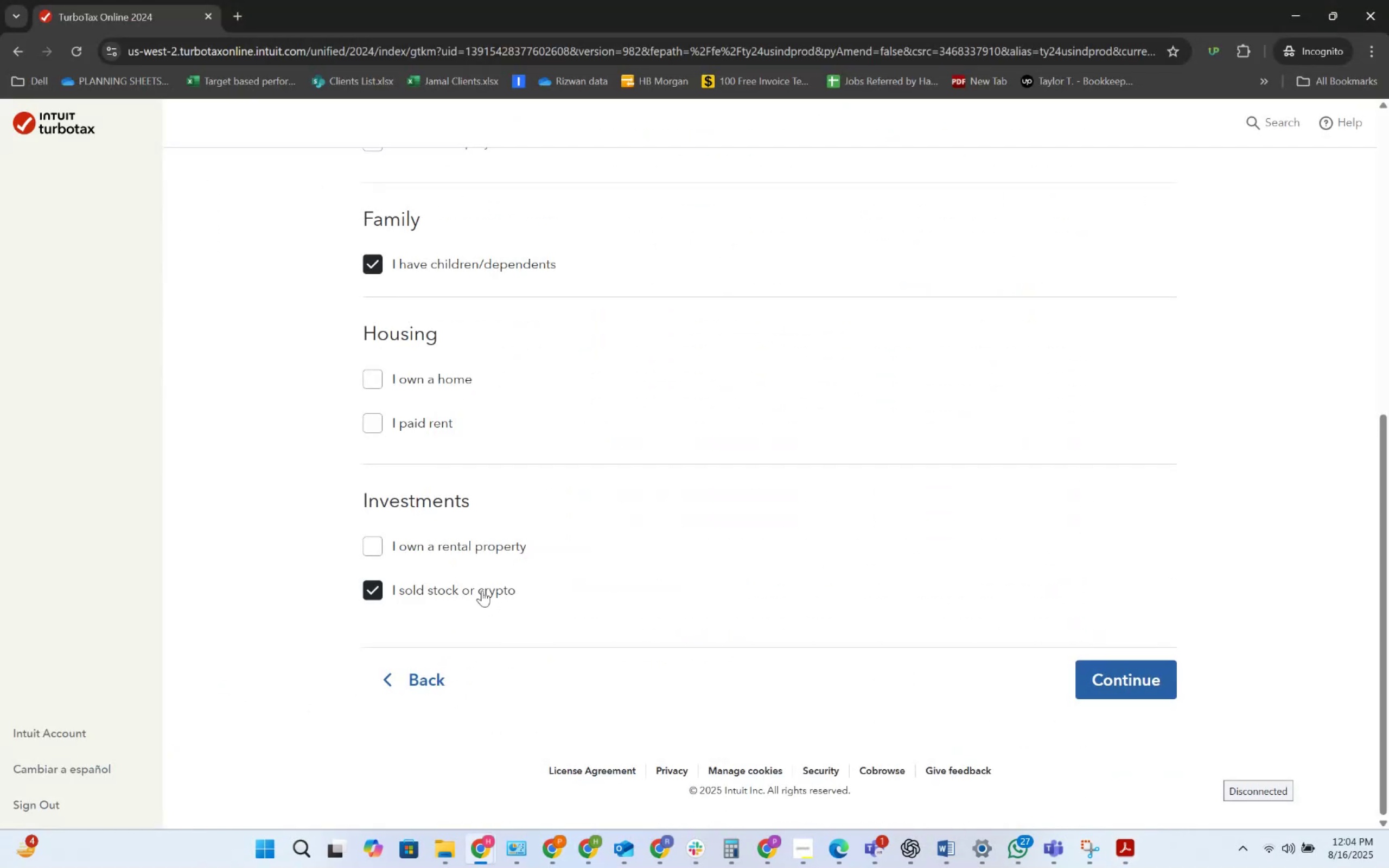 
key(Alt+Tab)
 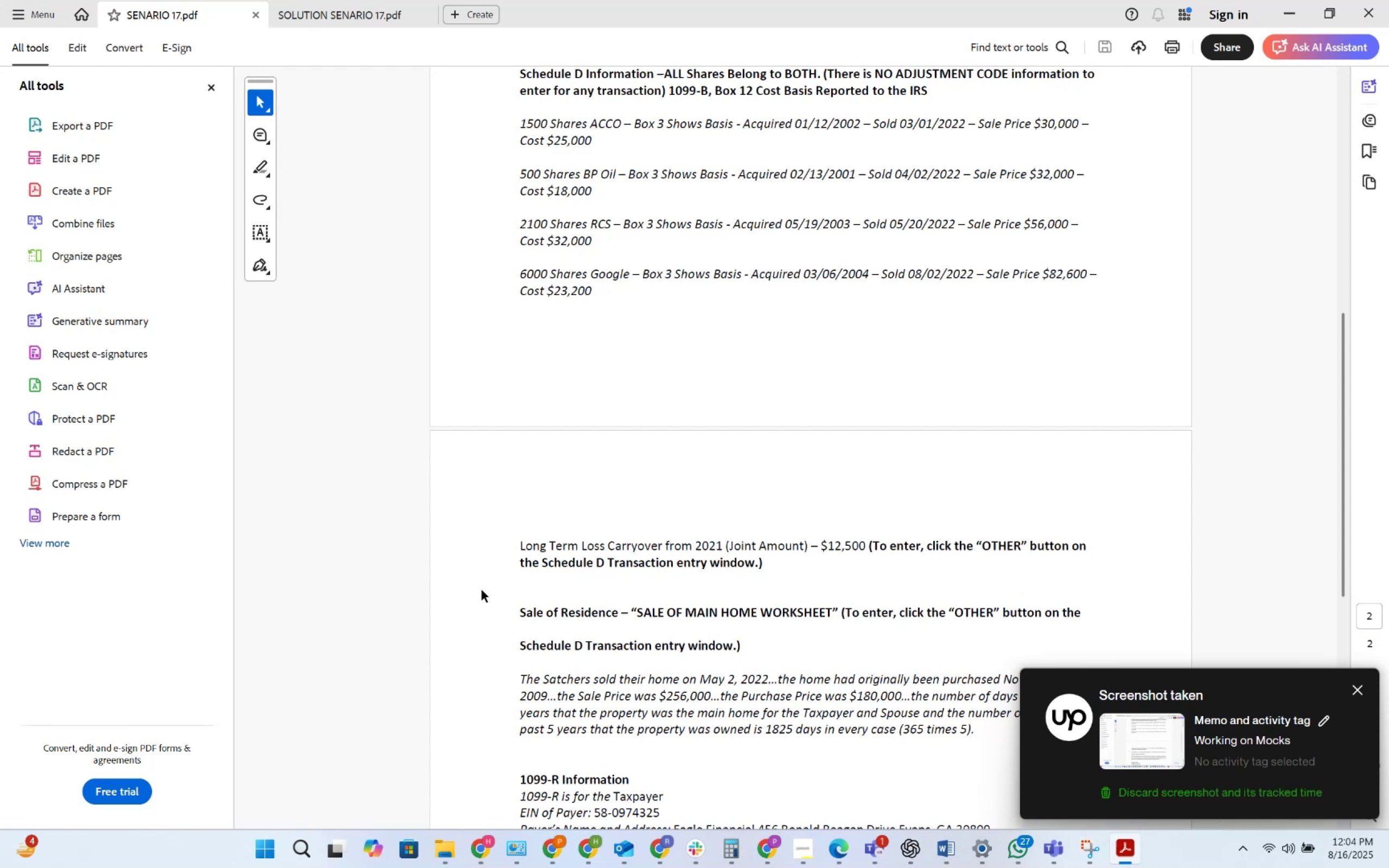 
scroll: coordinate [495, 590], scroll_direction: down, amount: 9.0
 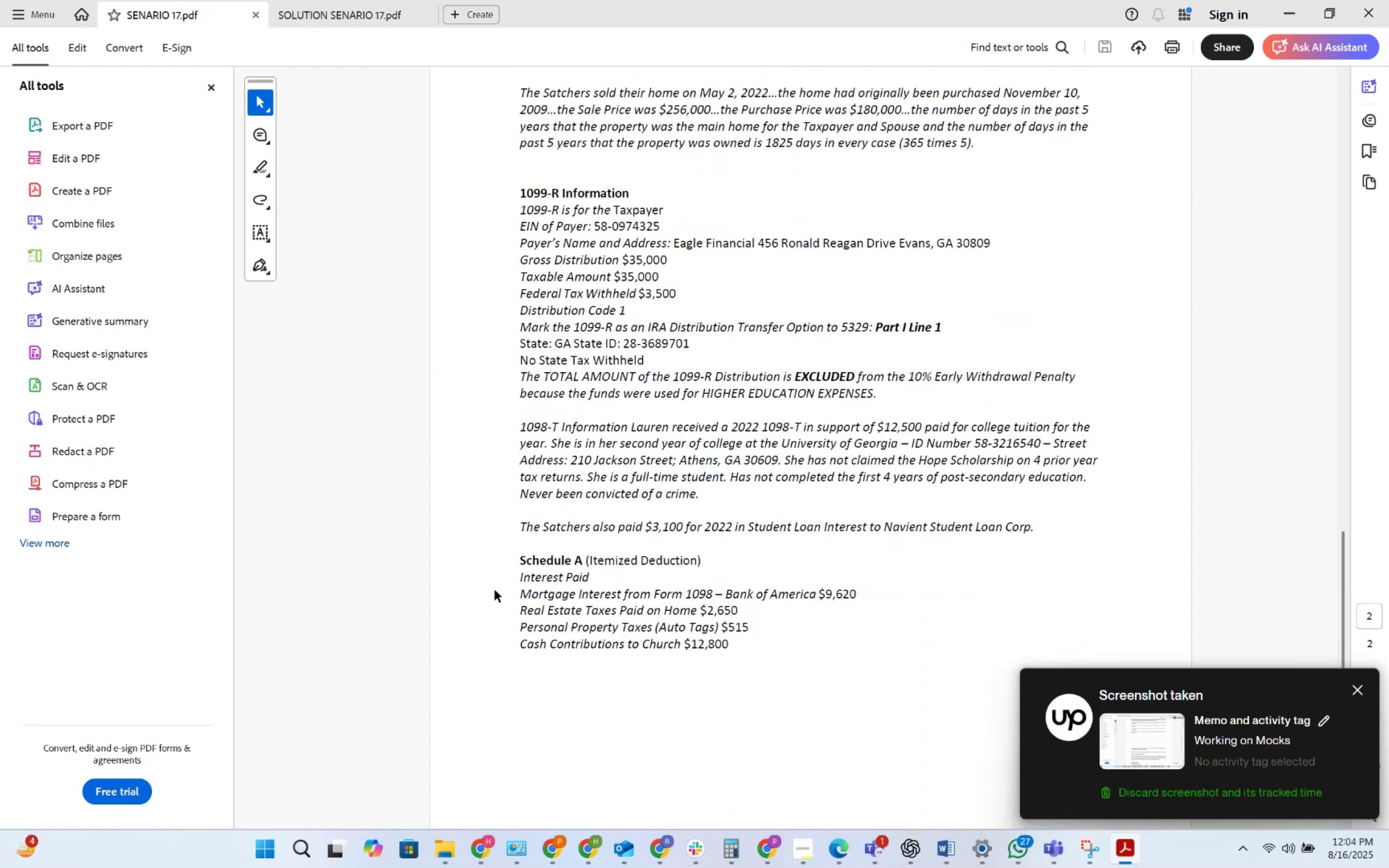 
key(Alt+AltLeft)
 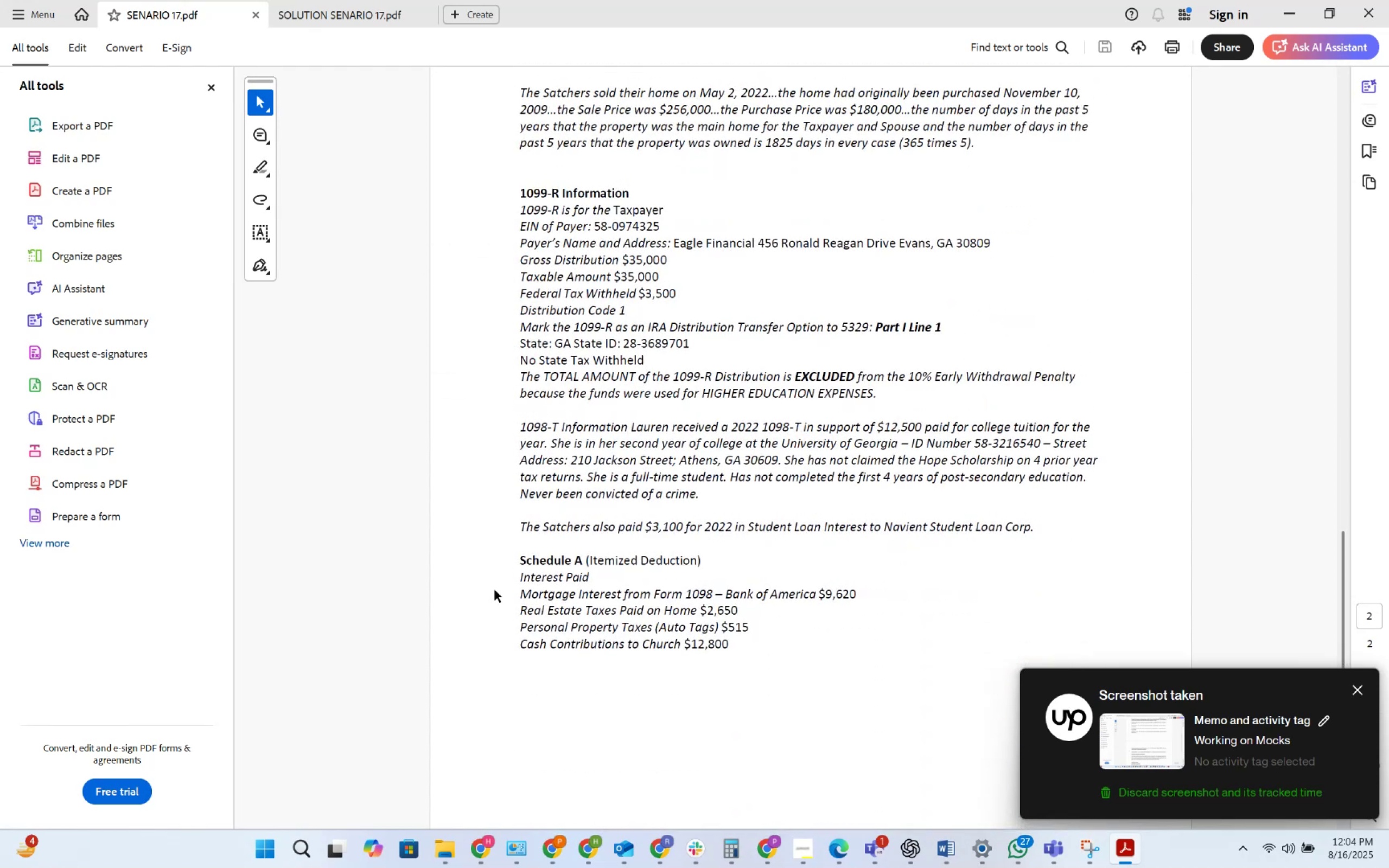 
key(Alt+Tab)
 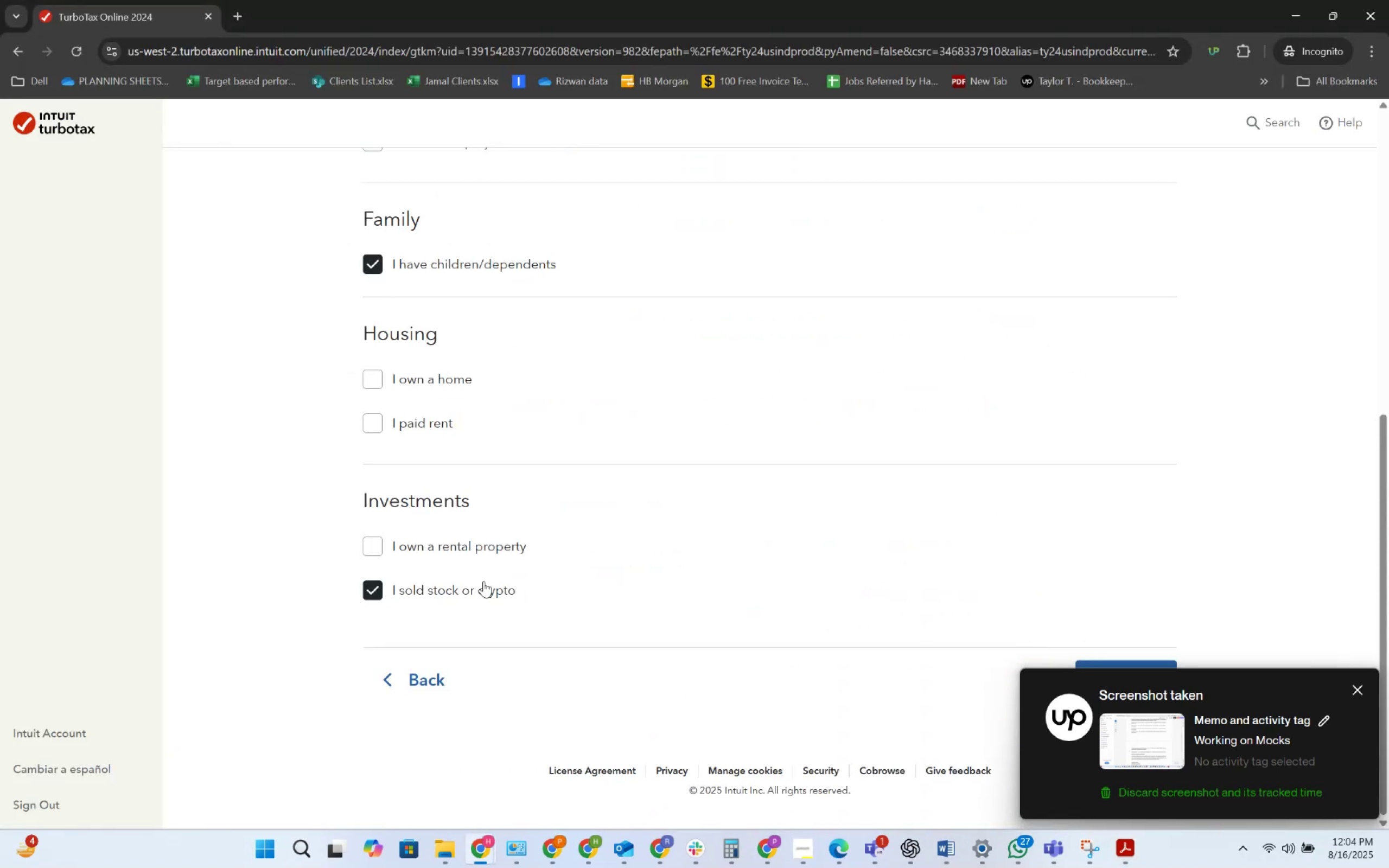 
scroll: coordinate [432, 524], scroll_direction: up, amount: 6.0
 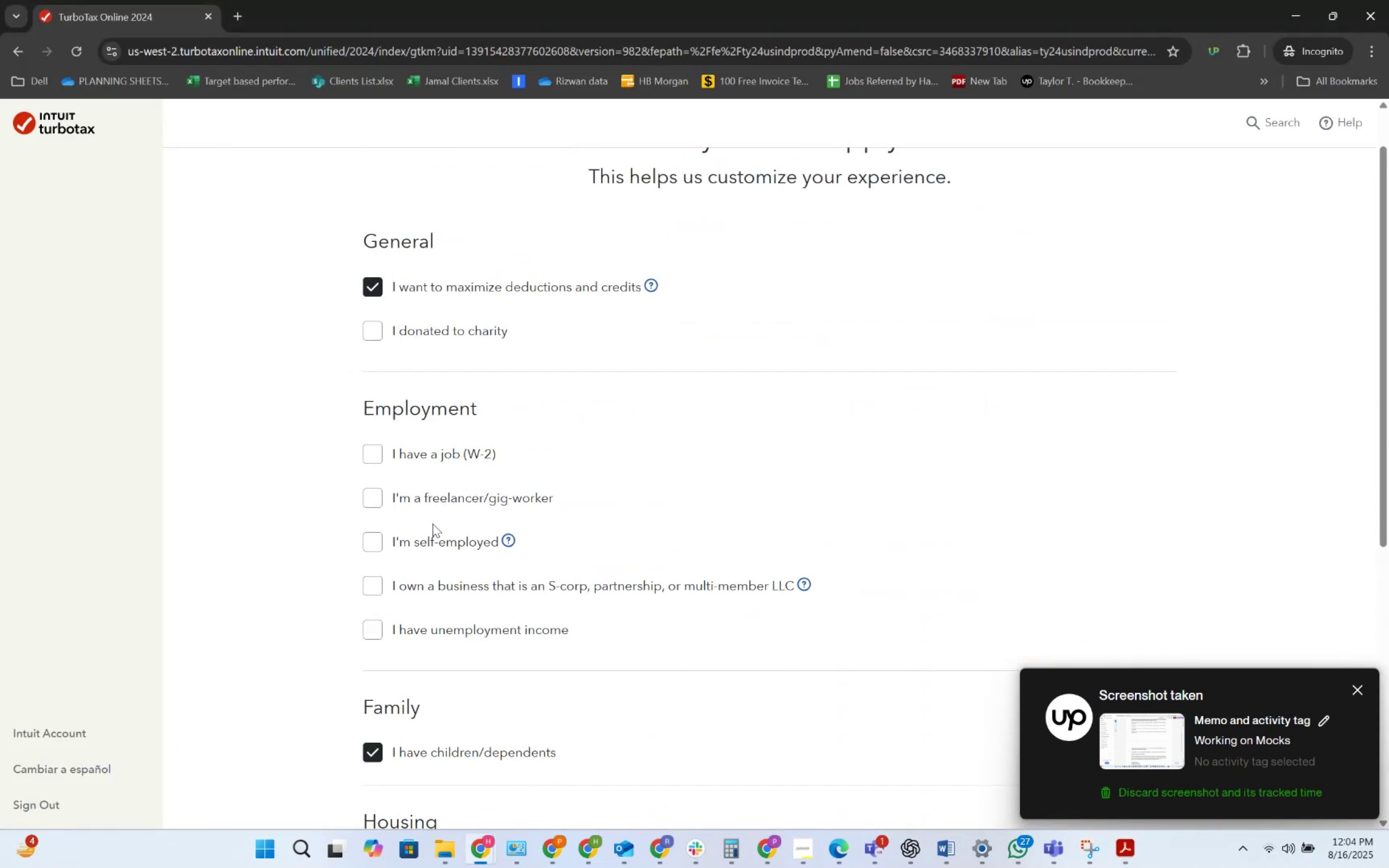 
key(Alt+AltLeft)
 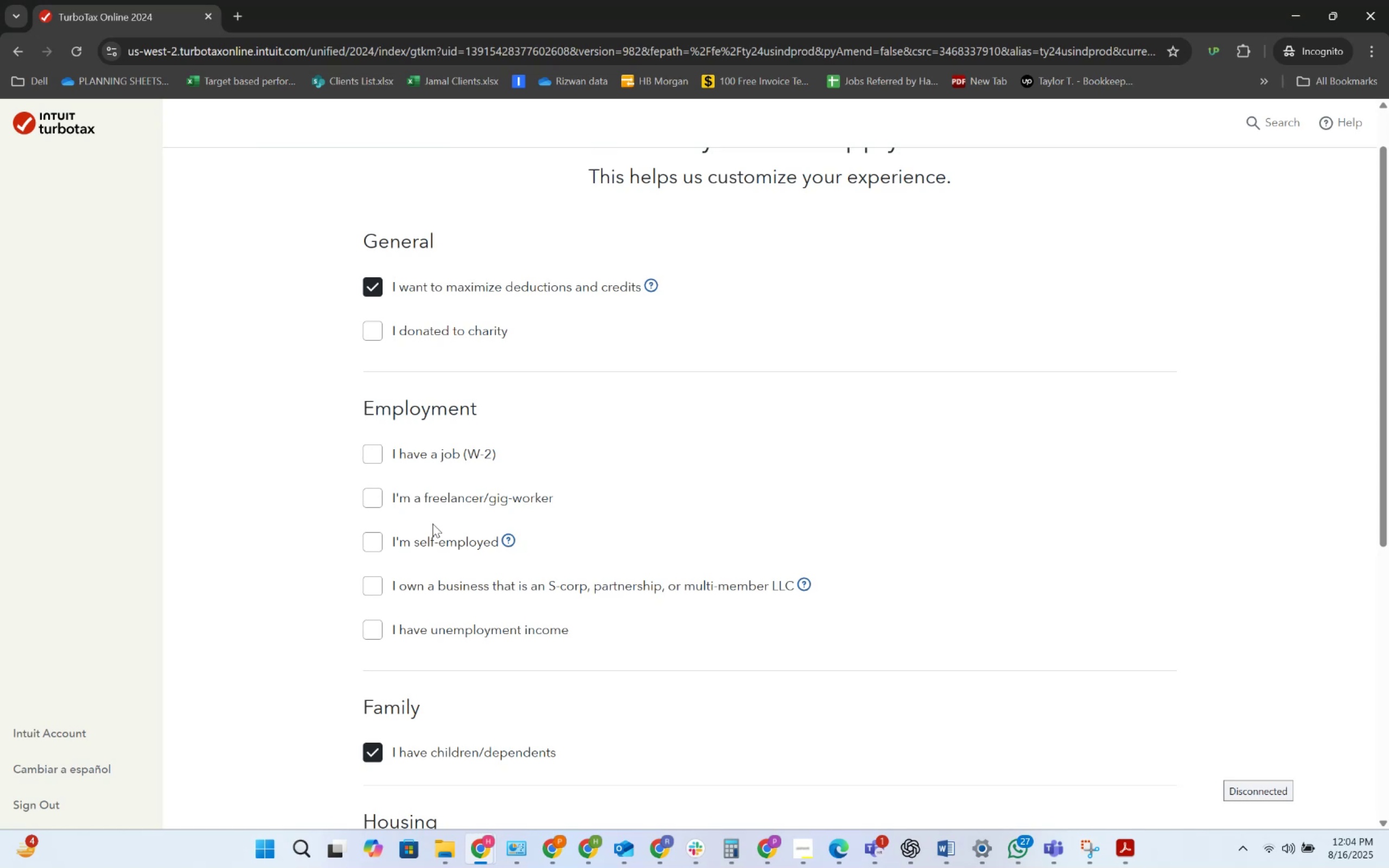 
key(Alt+Tab)
 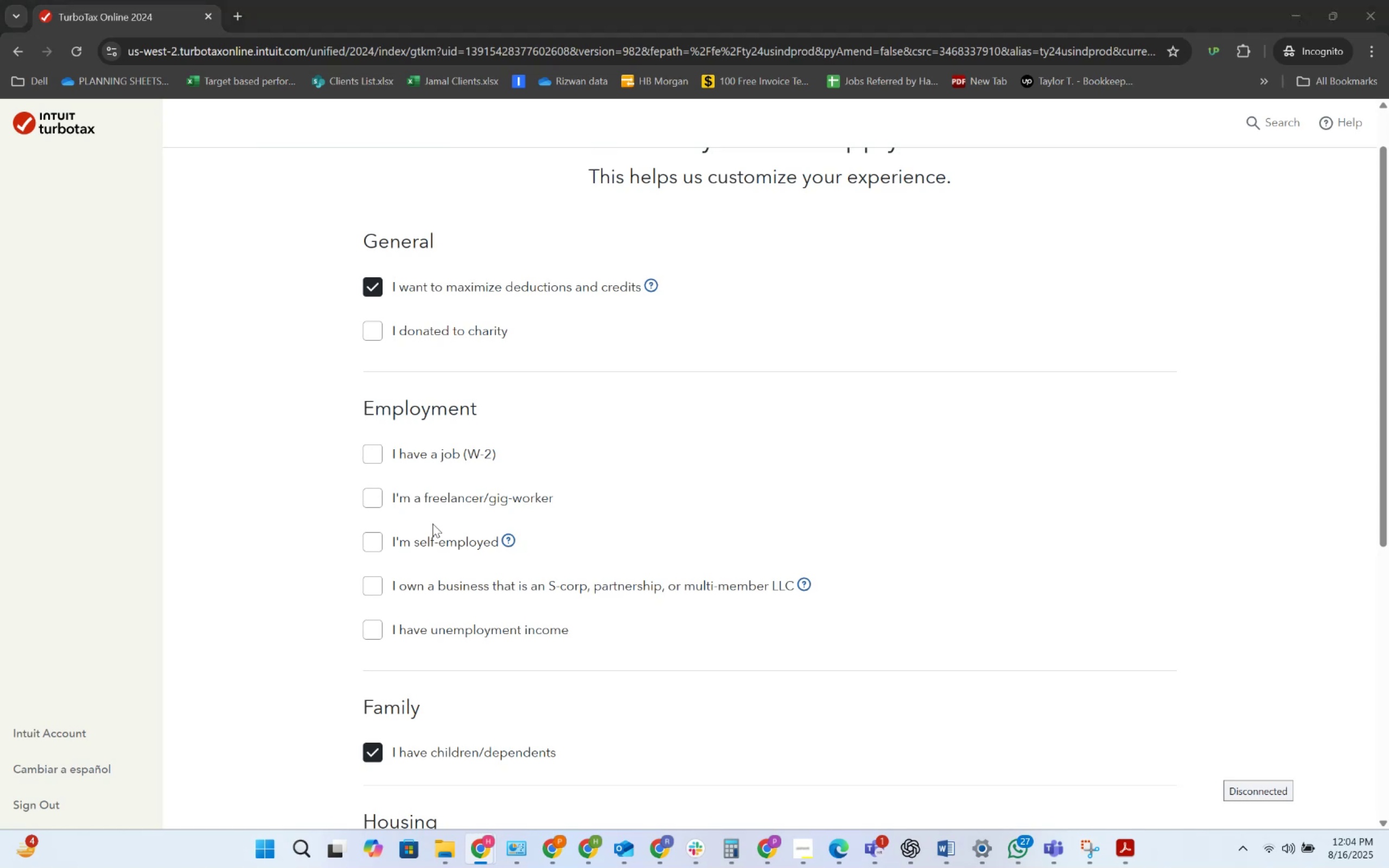 
scroll: coordinate [432, 524], scroll_direction: down, amount: 6.0
 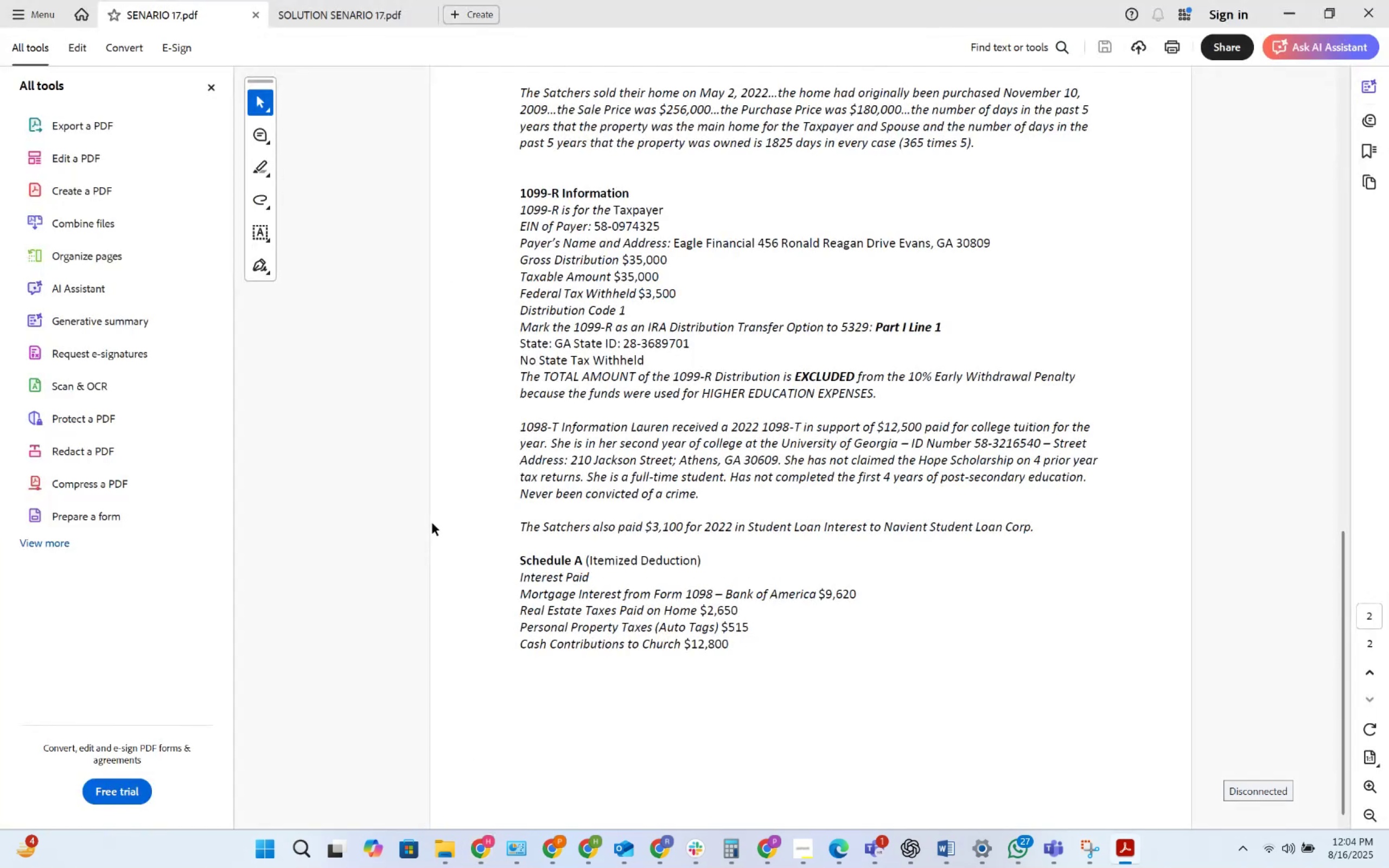 
key(Alt+AltLeft)
 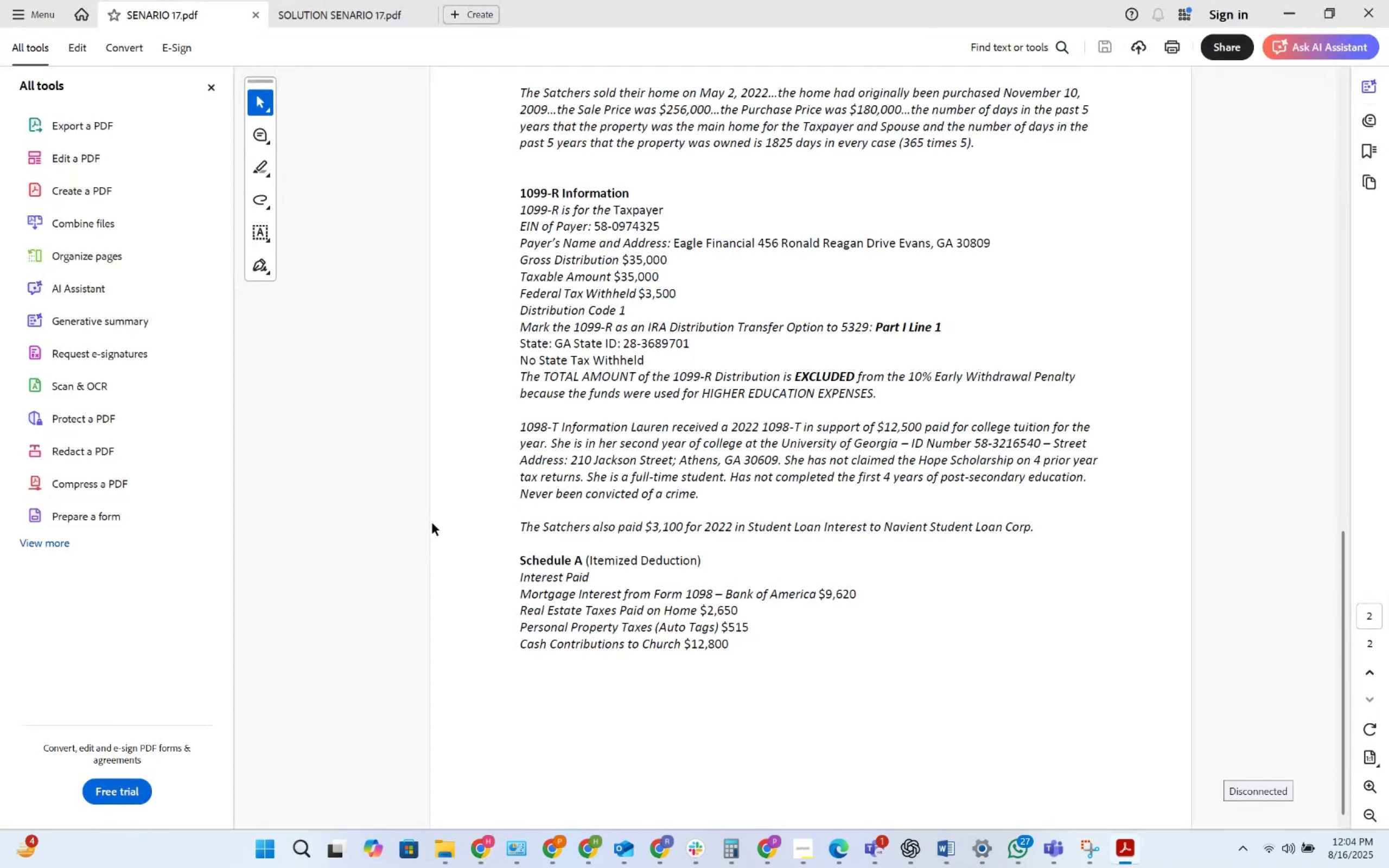 
key(Alt+Tab)
 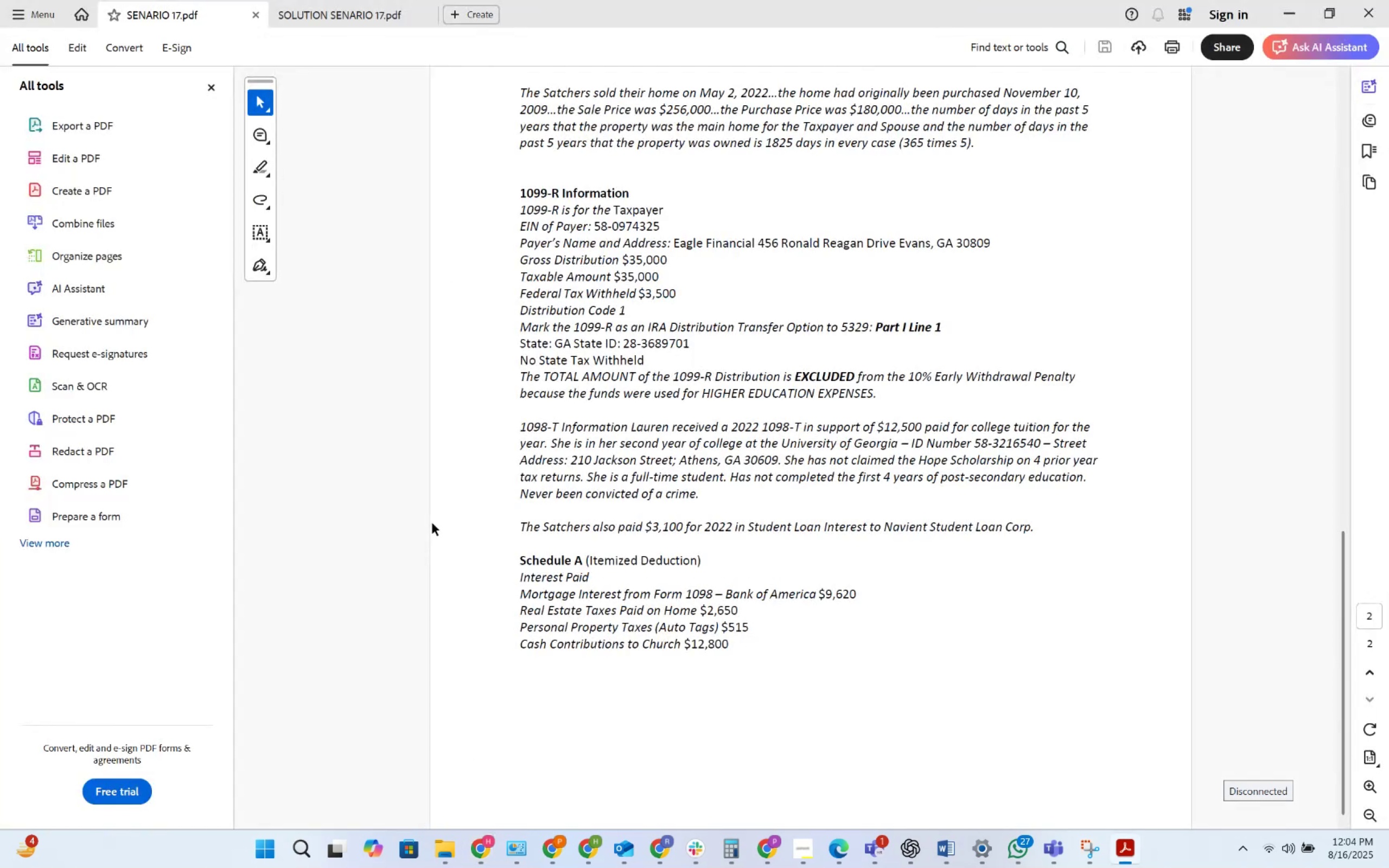 
scroll: coordinate [458, 541], scroll_direction: down, amount: 12.0
 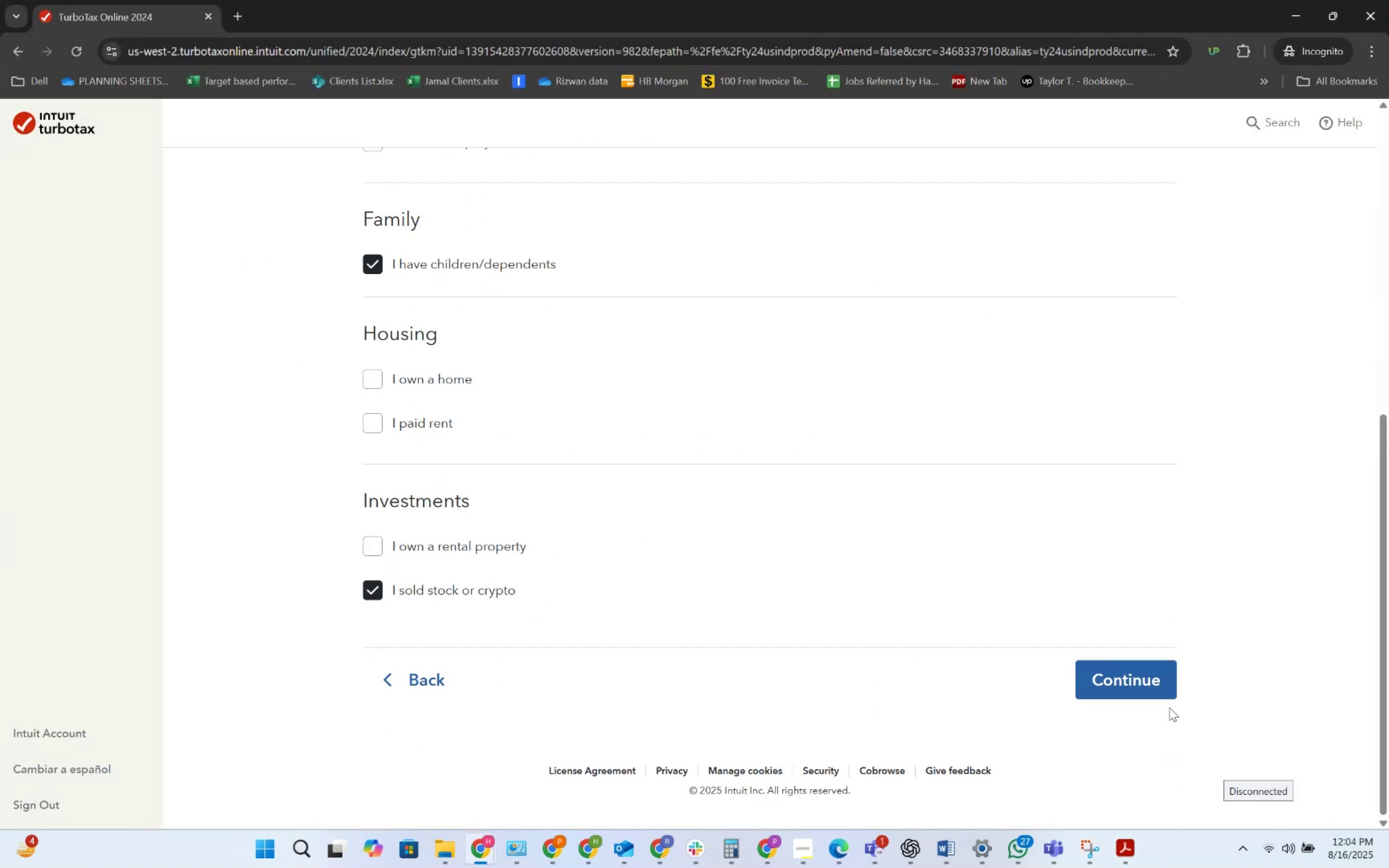 
left_click([1156, 673])
 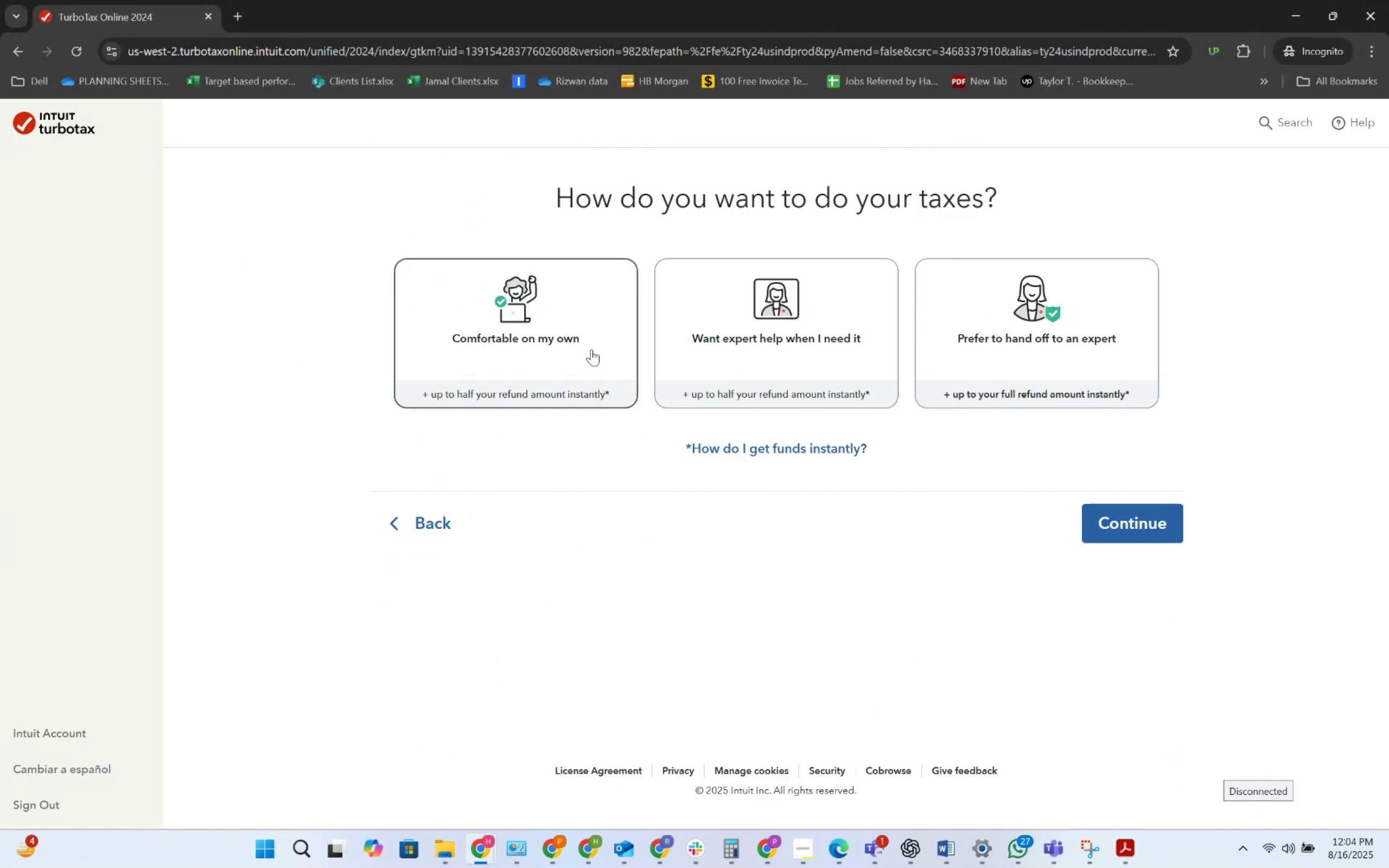 
left_click([585, 342])
 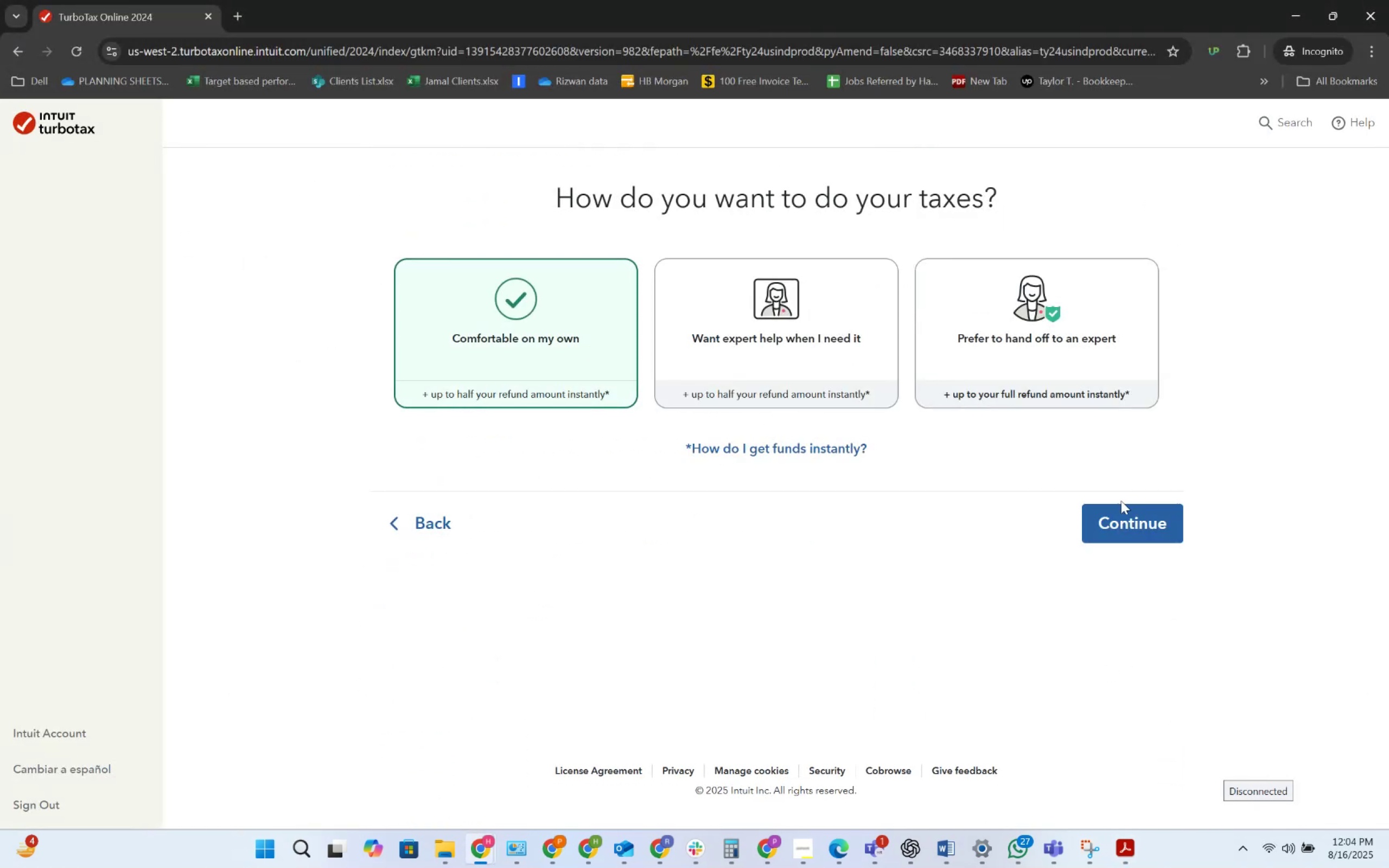 
left_click([1121, 511])
 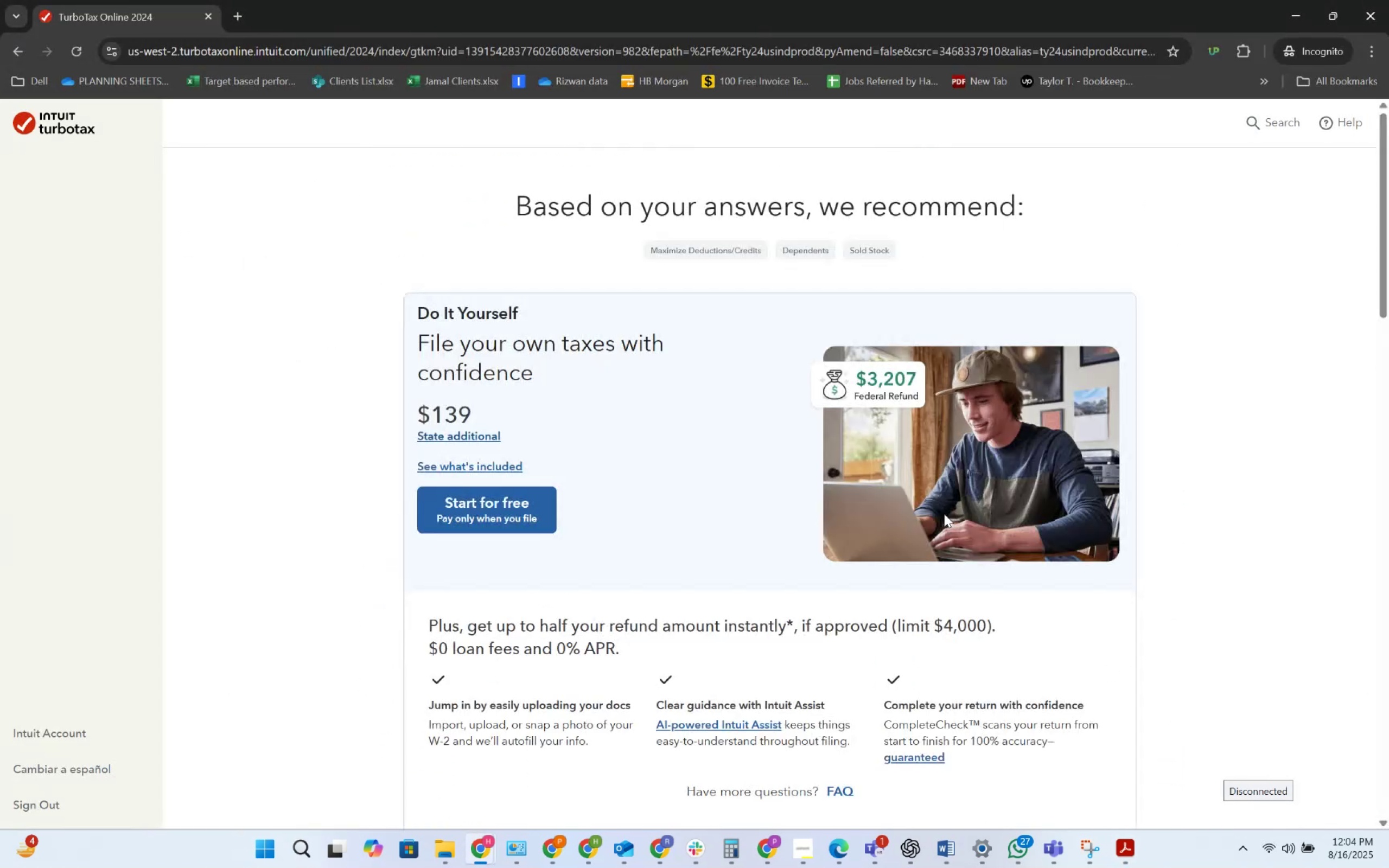 
left_click([505, 505])
 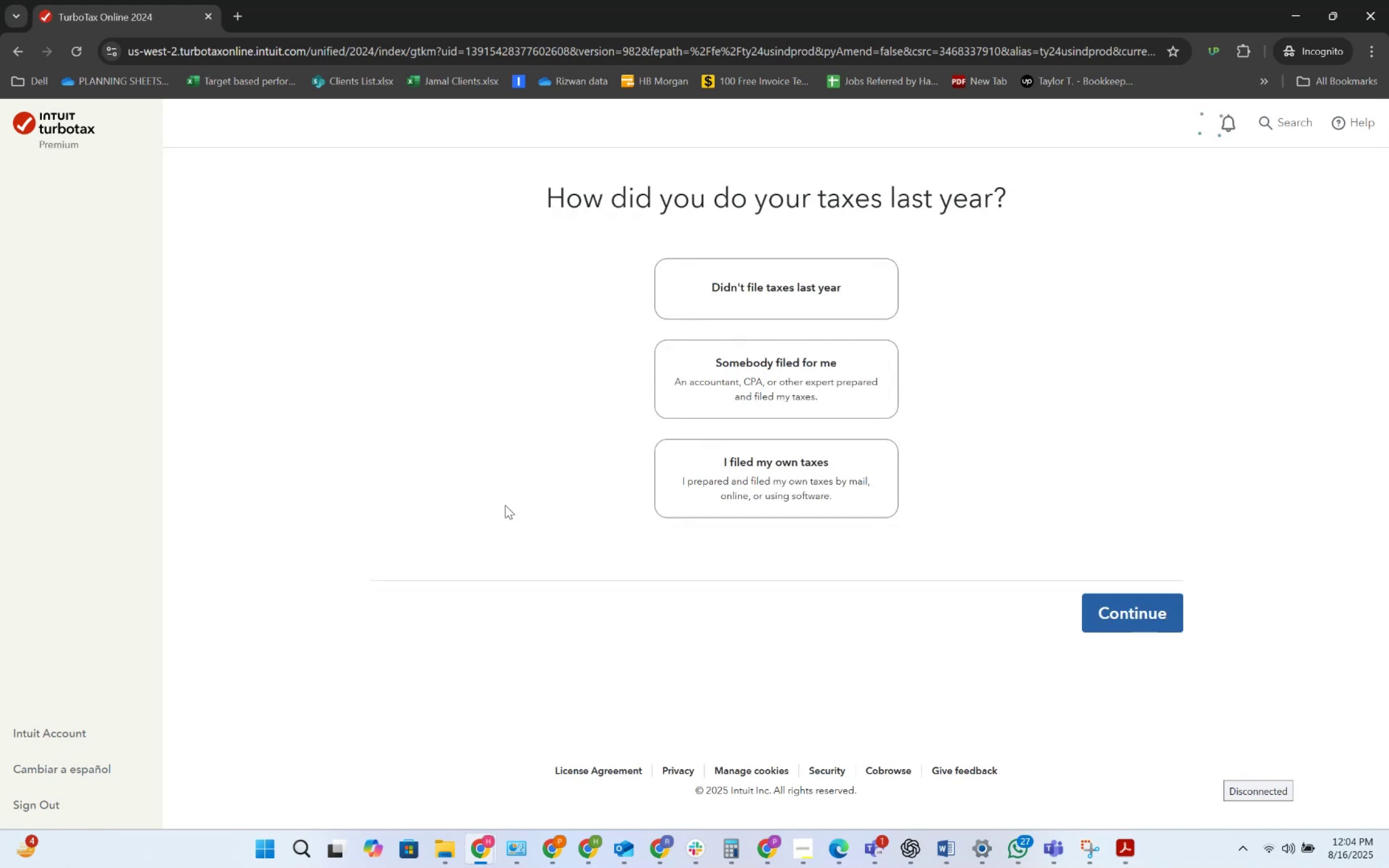 
left_click([739, 312])
 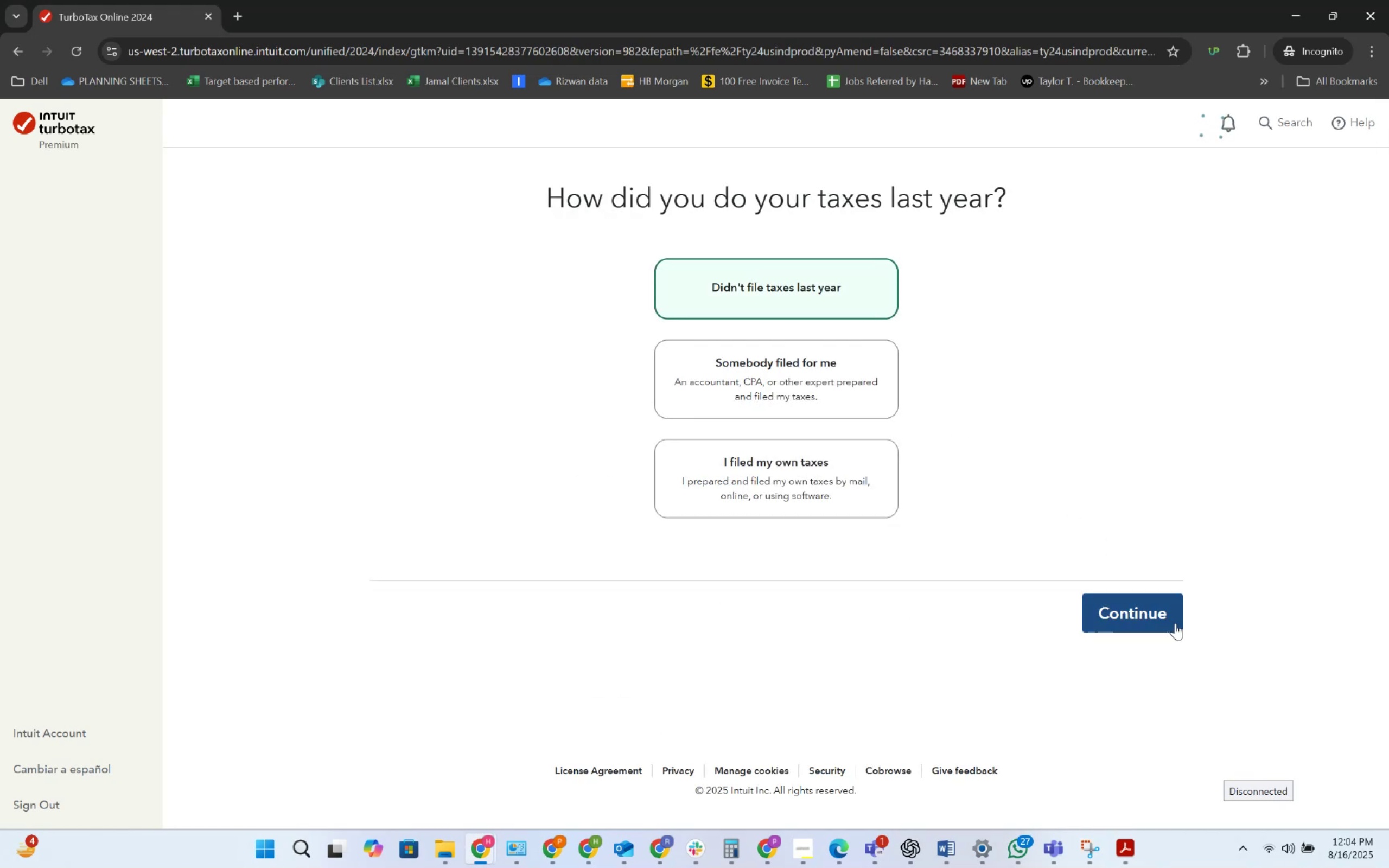 
left_click([1177, 626])
 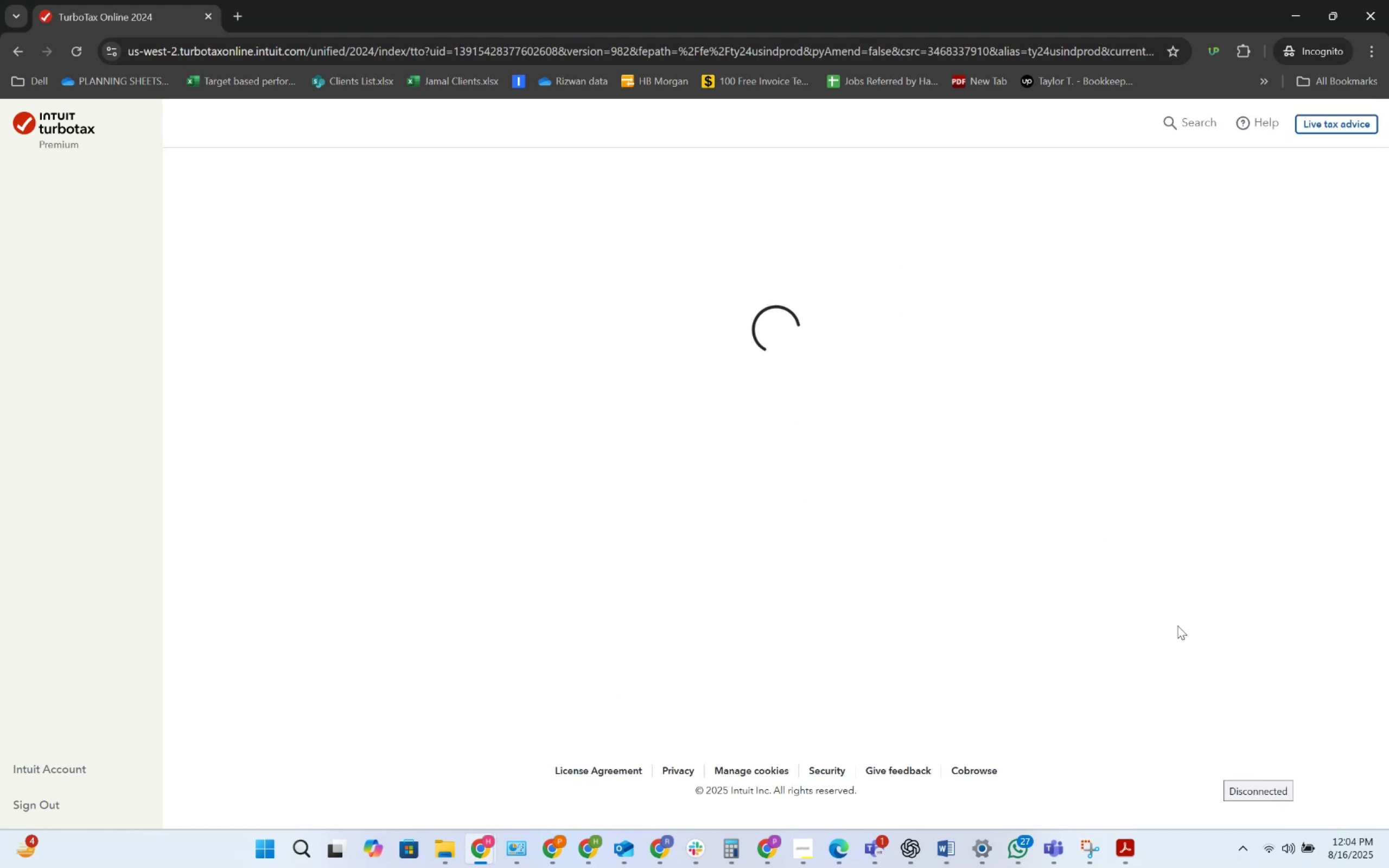 
wait(10.3)
 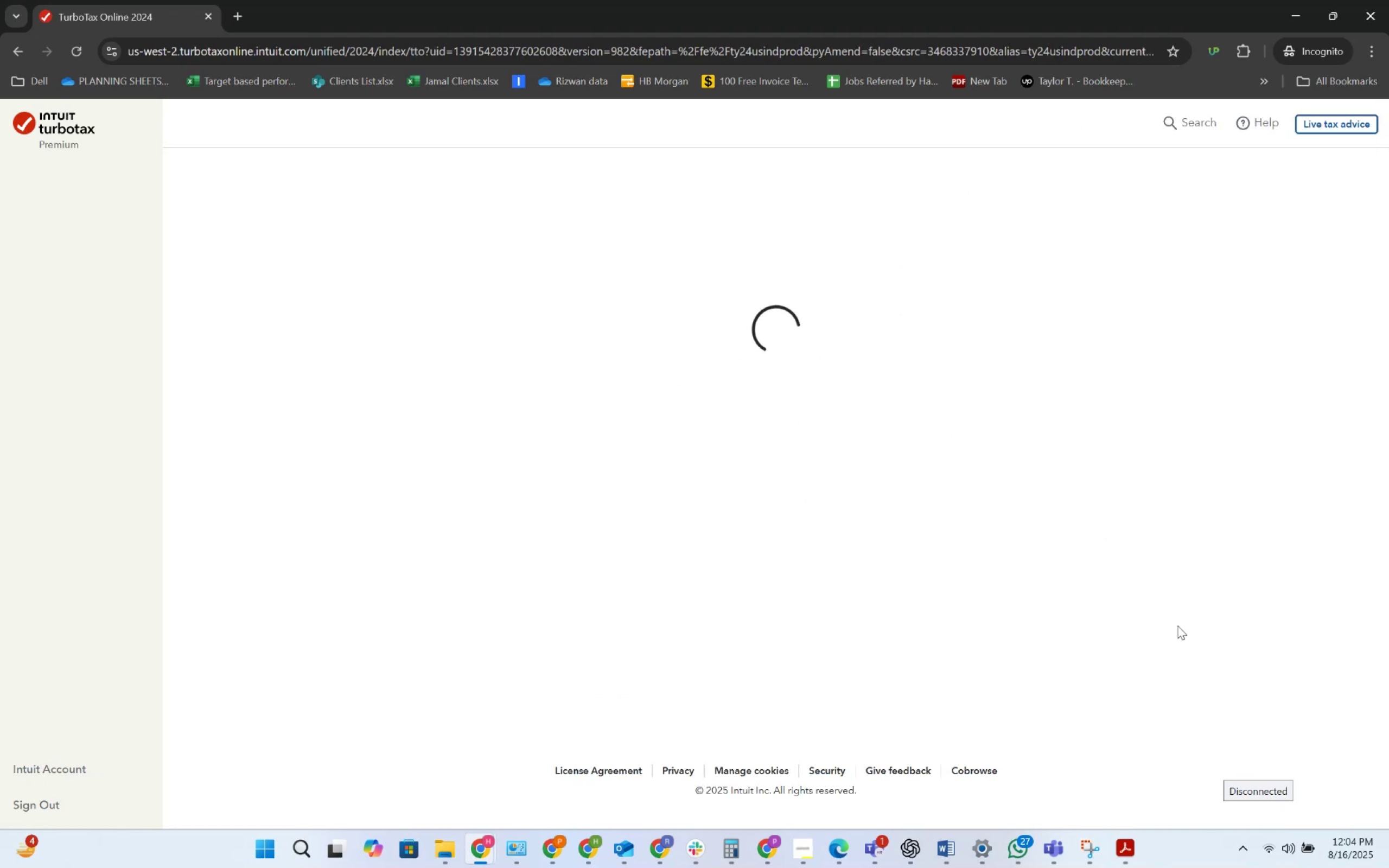 
key(Alt+AltLeft)
 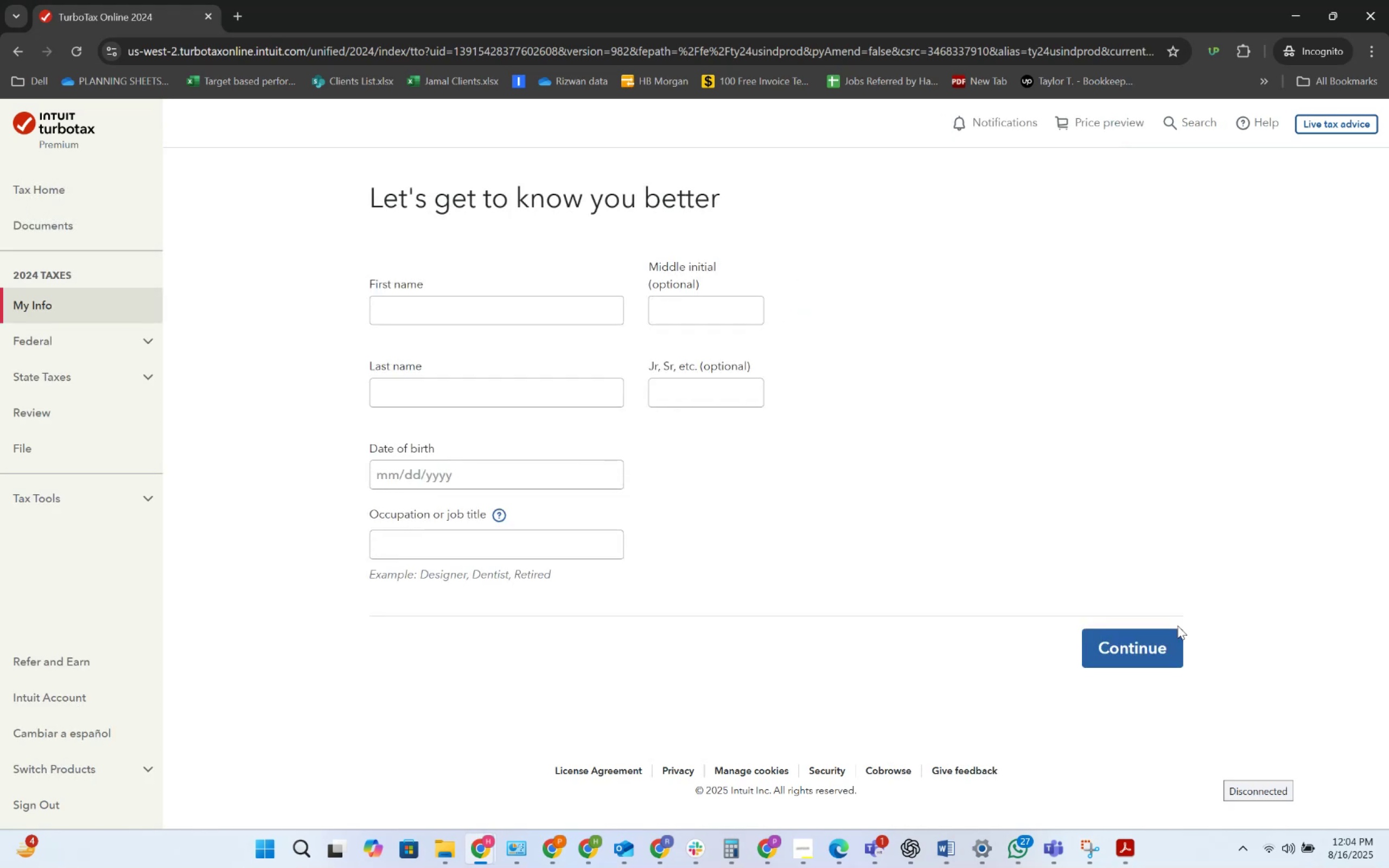 
key(Alt+Tab)
 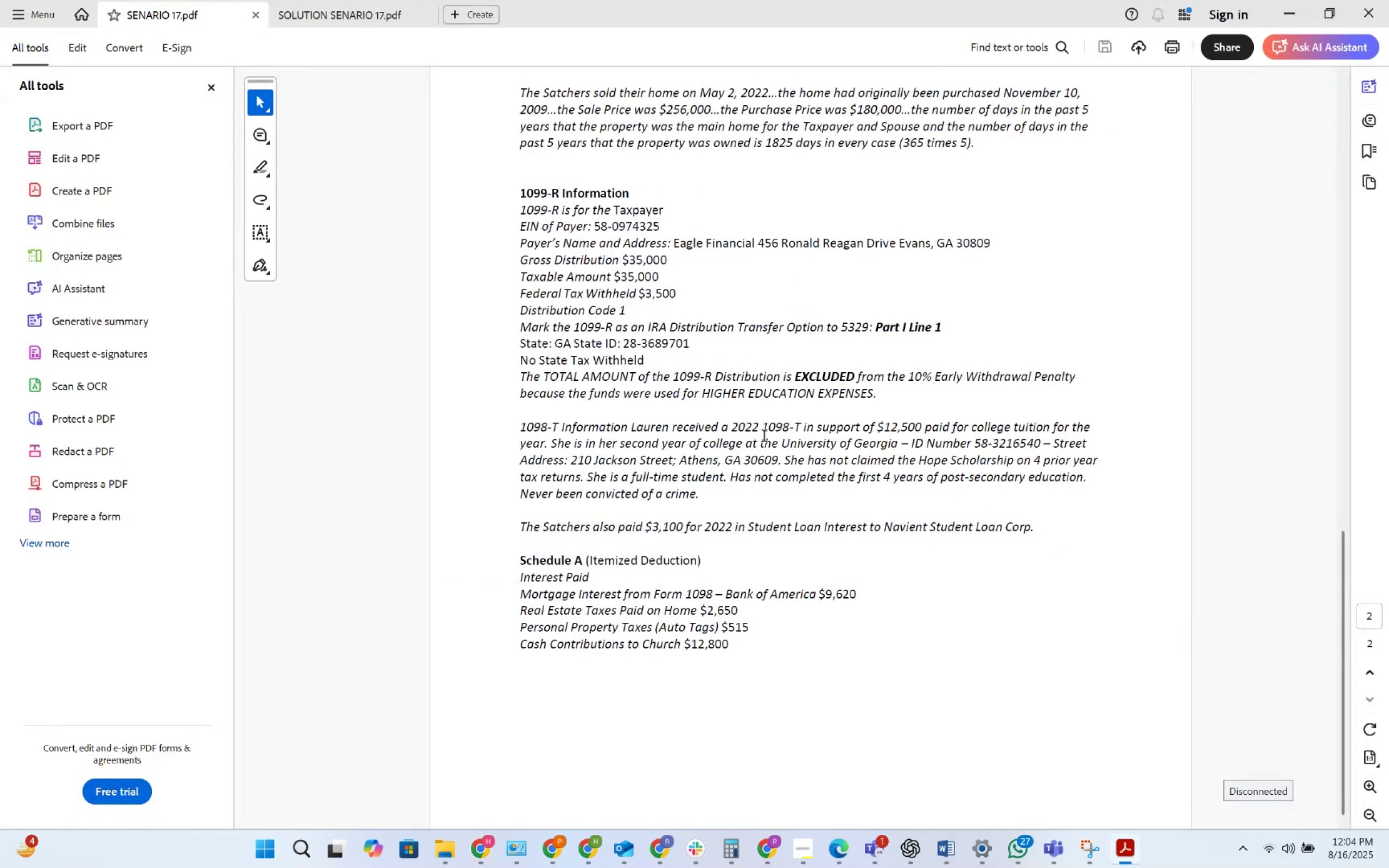 
scroll: coordinate [721, 407], scroll_direction: up, amount: 51.0
 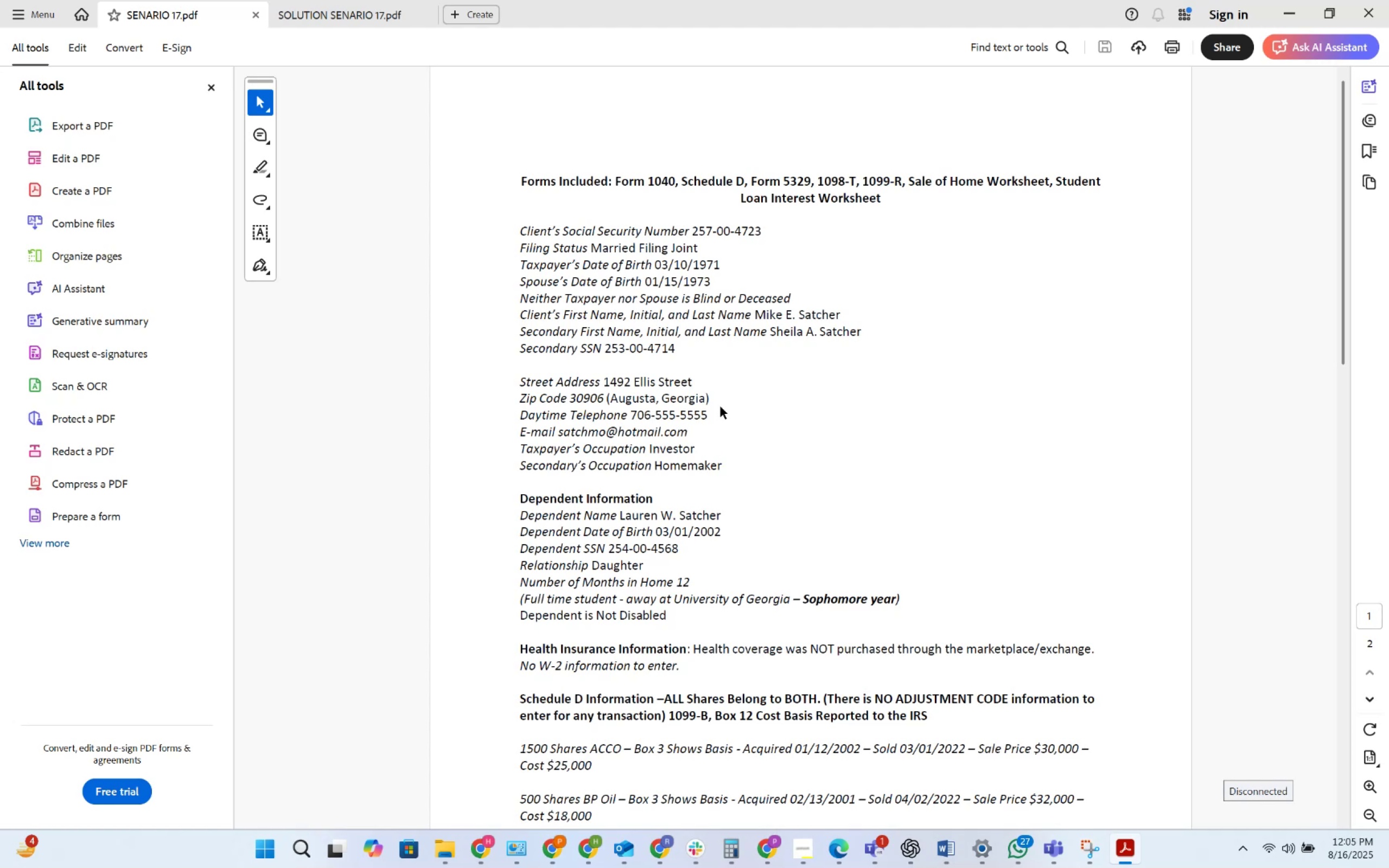 
wait(14.37)
 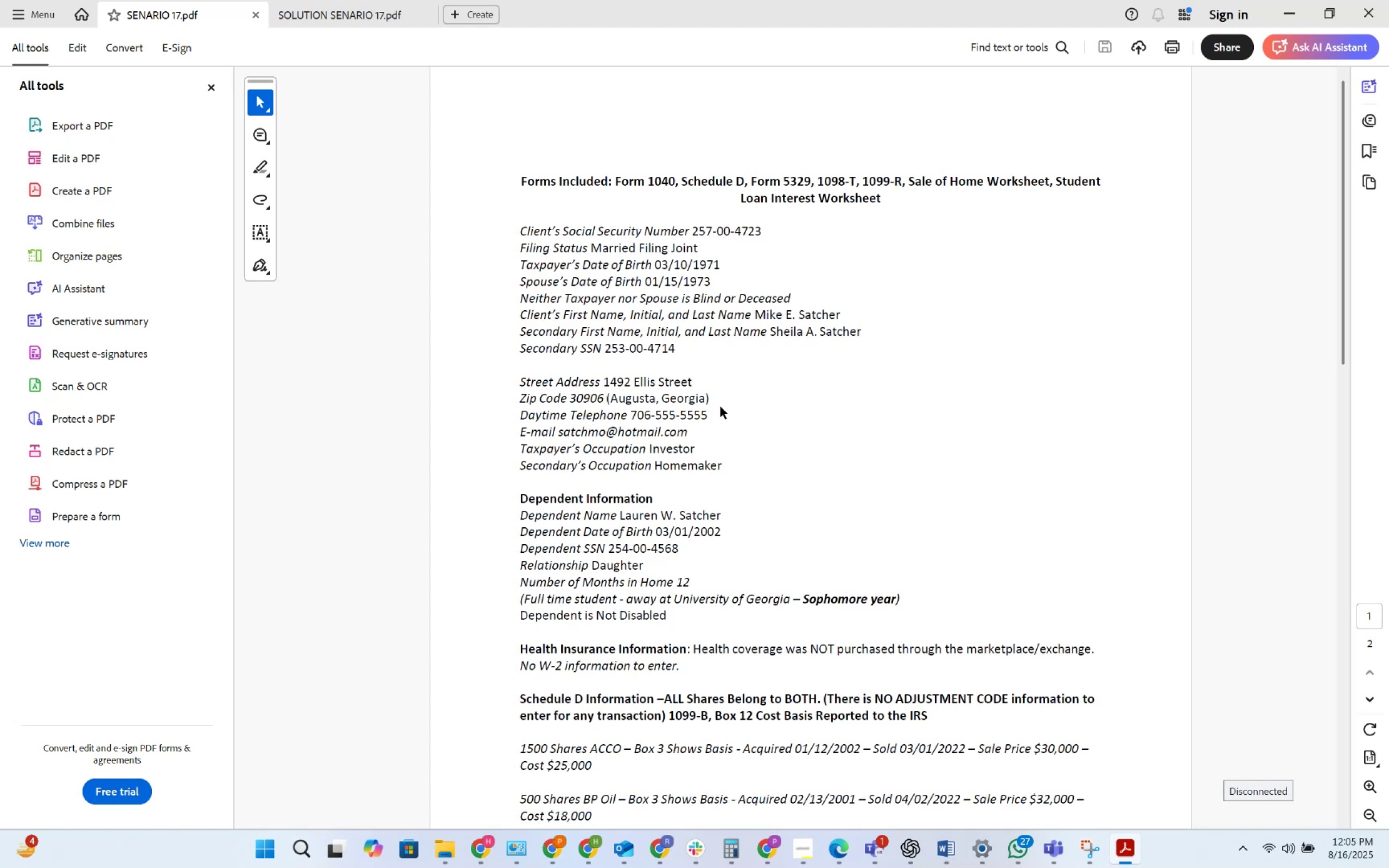 
key(Alt+AltLeft)
 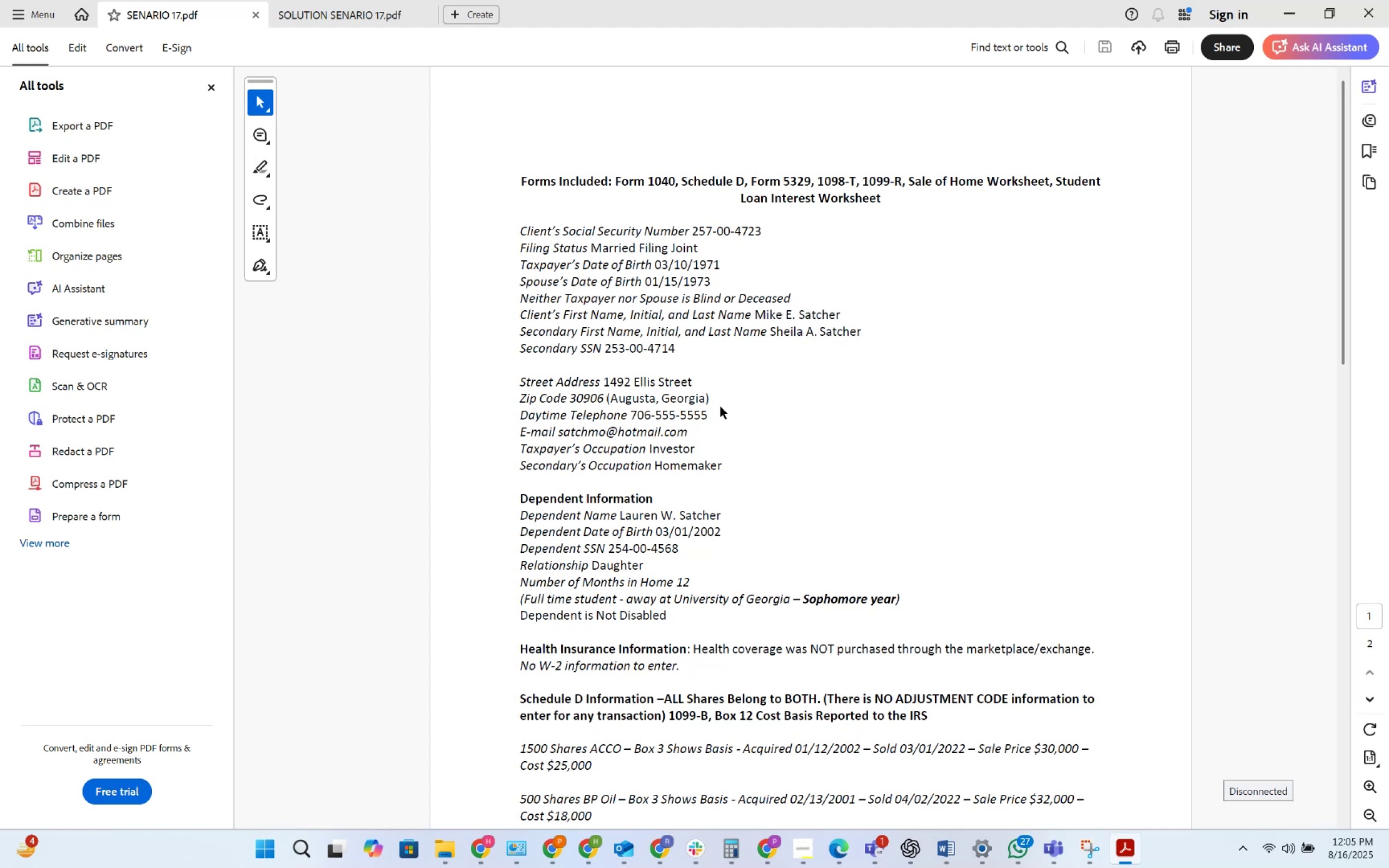 
key(Alt+Tab)
 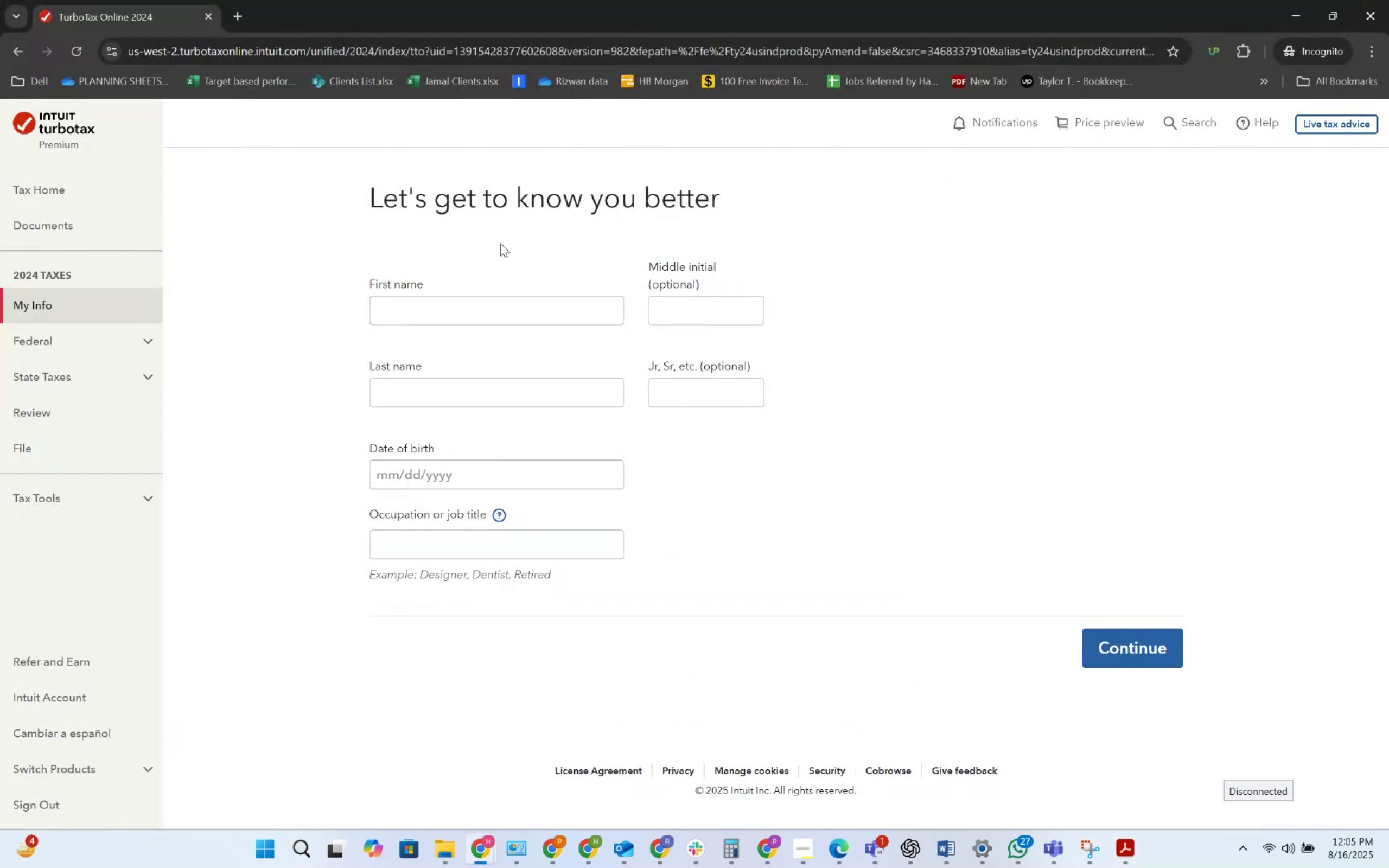 
key(Alt+AltLeft)
 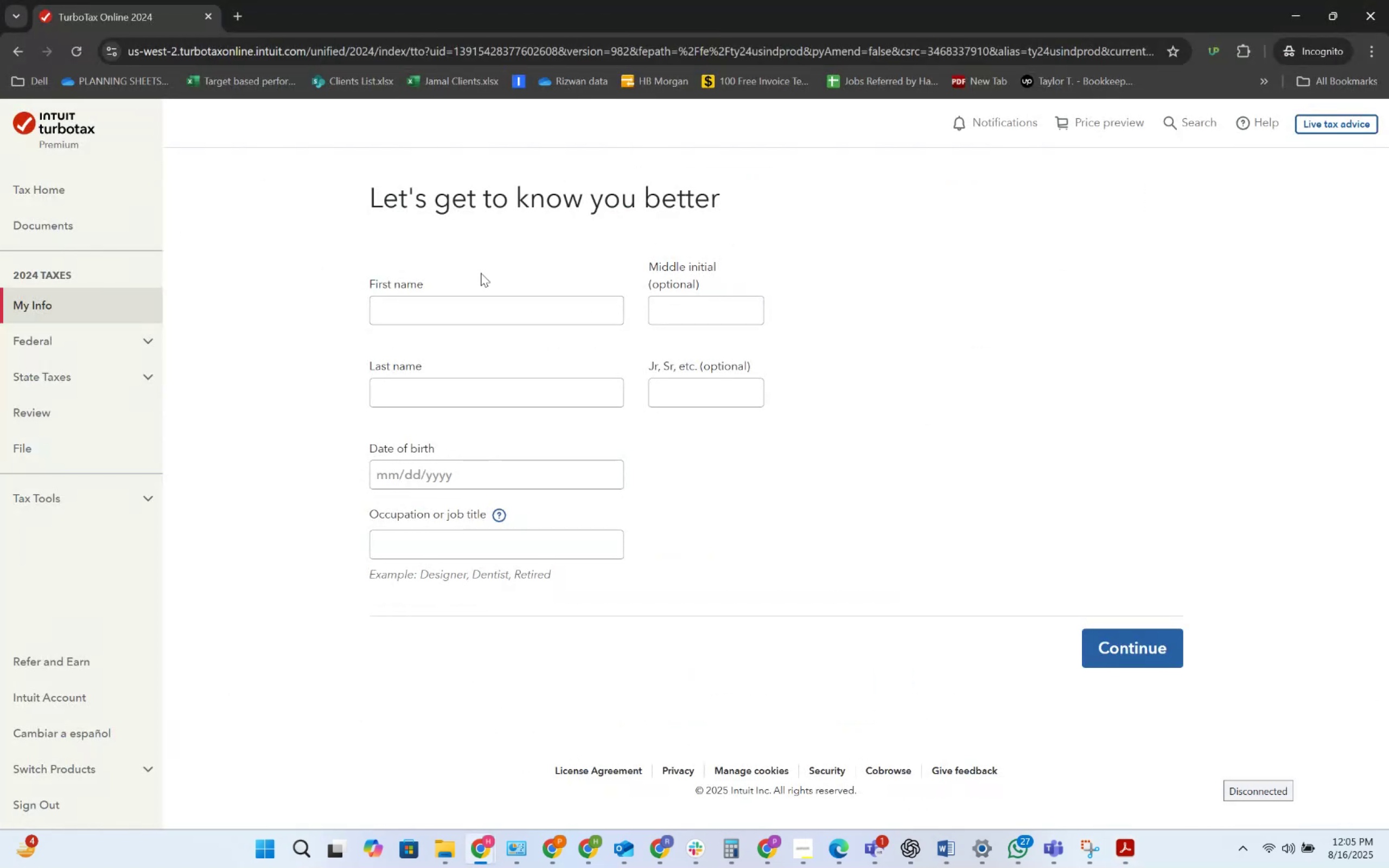 
key(Alt+Tab)
 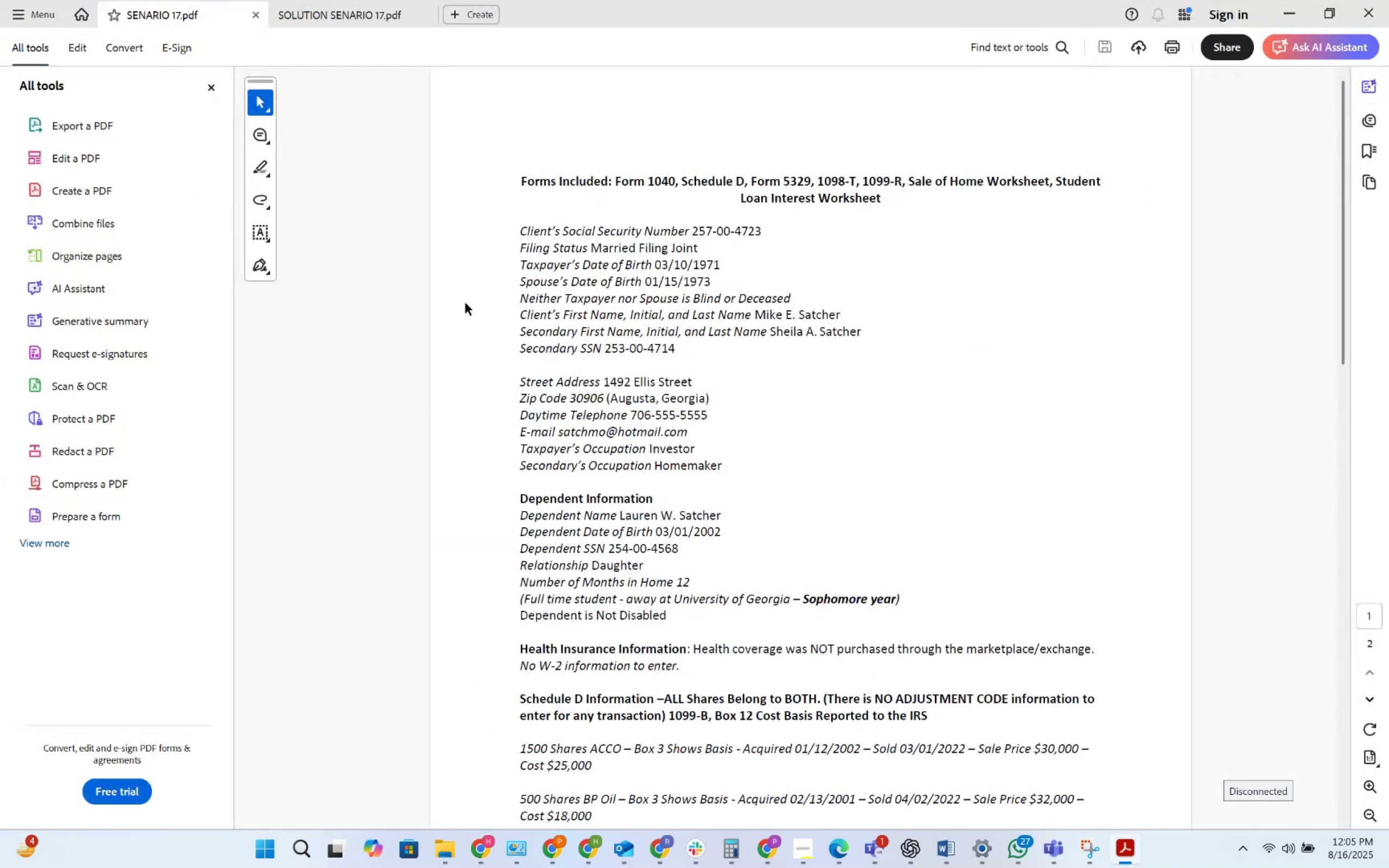 
key(Alt+AltLeft)
 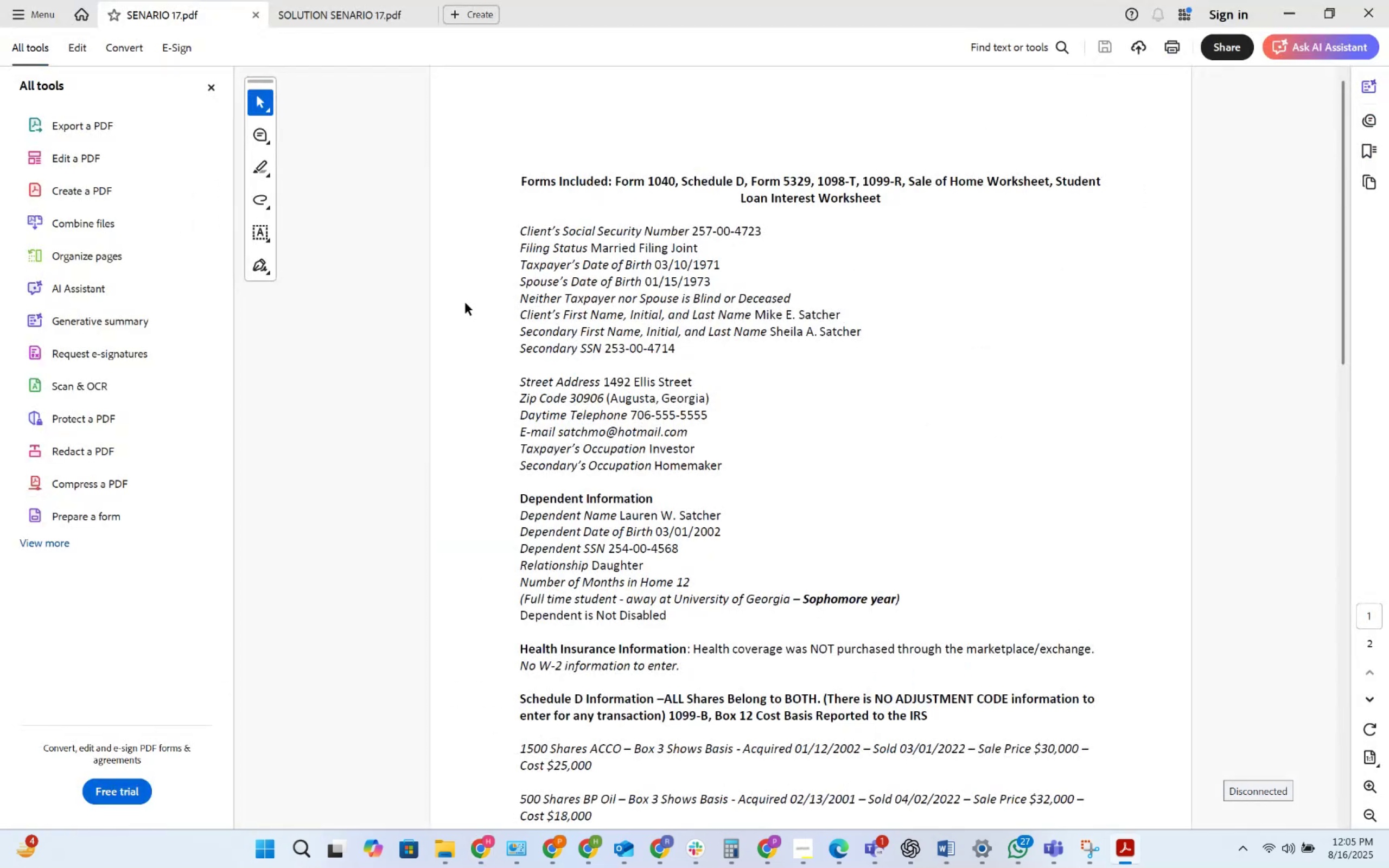 
key(Alt+Tab)
 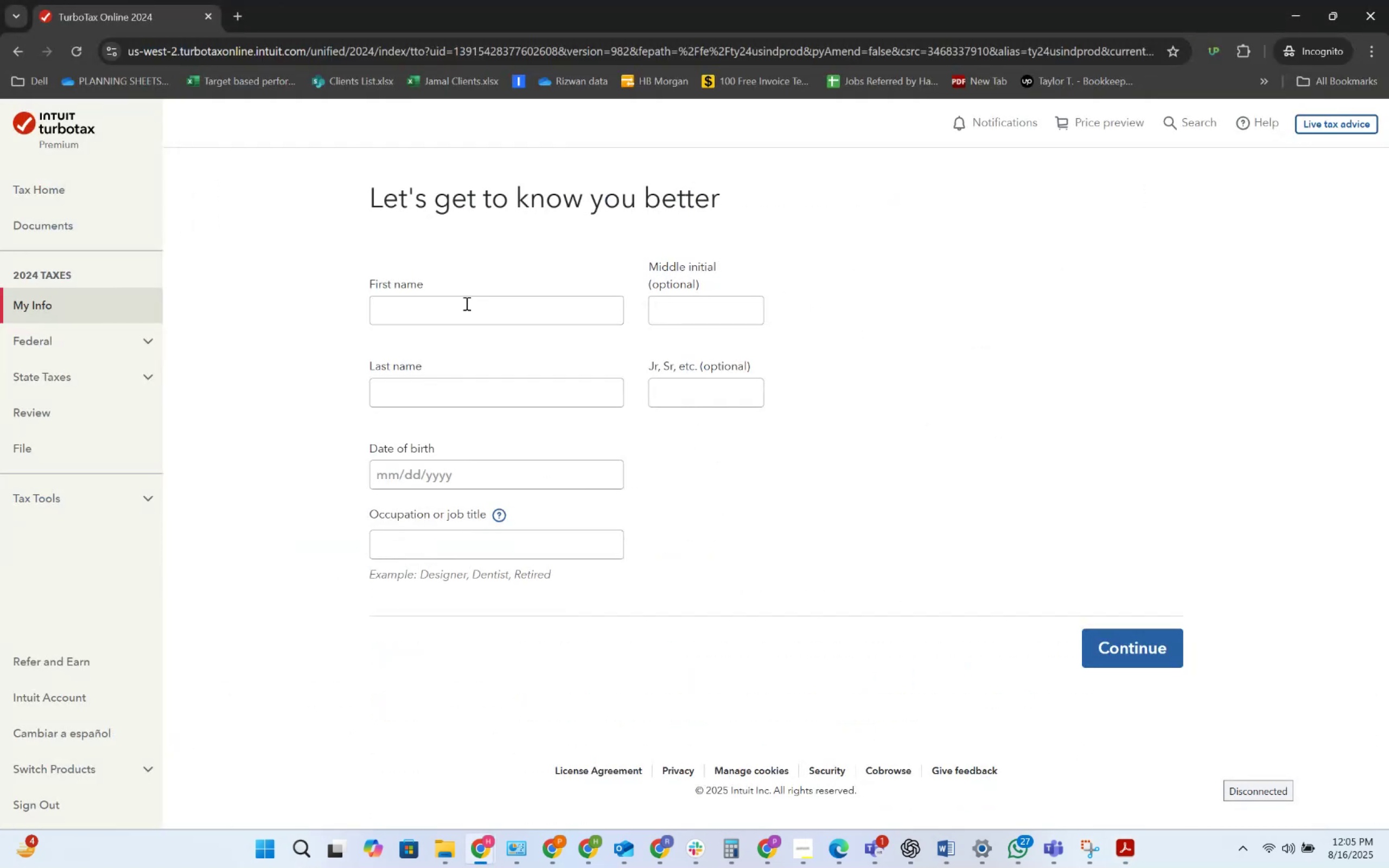 
left_click([466, 303])
 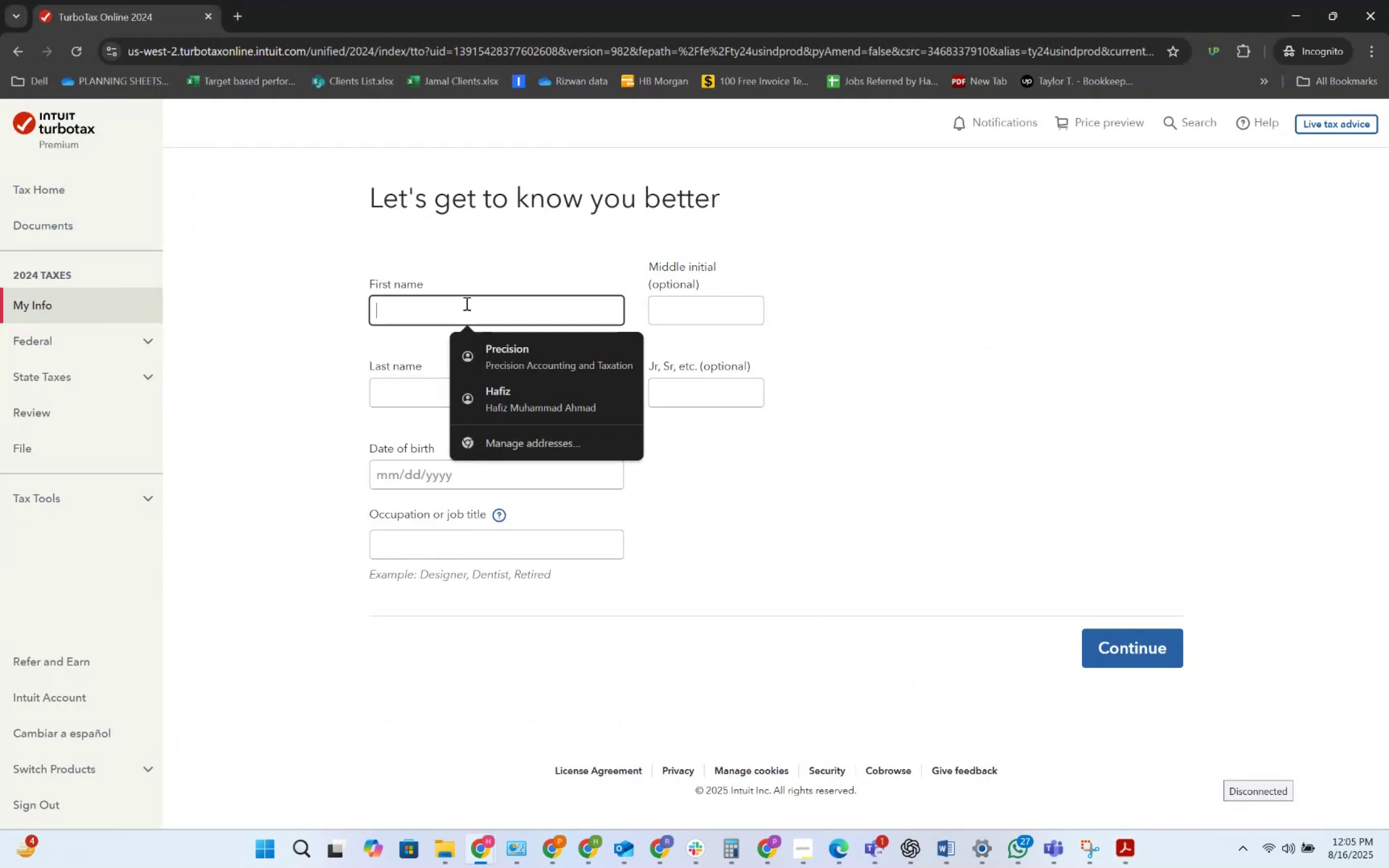 
type(Mike )
key(Tab)
key(Tab)
key(Tab)
type(E)
key(Tab)
 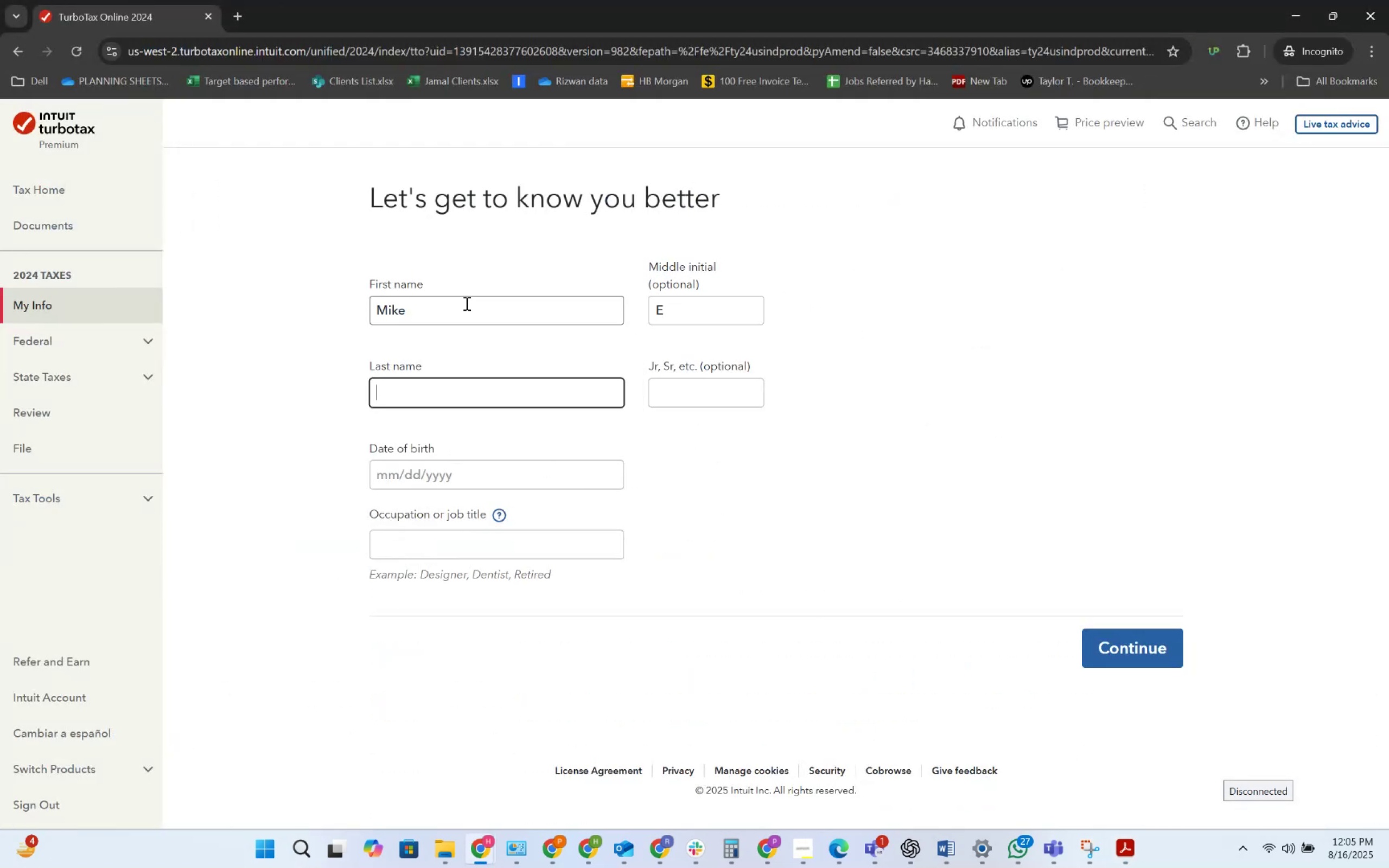 
 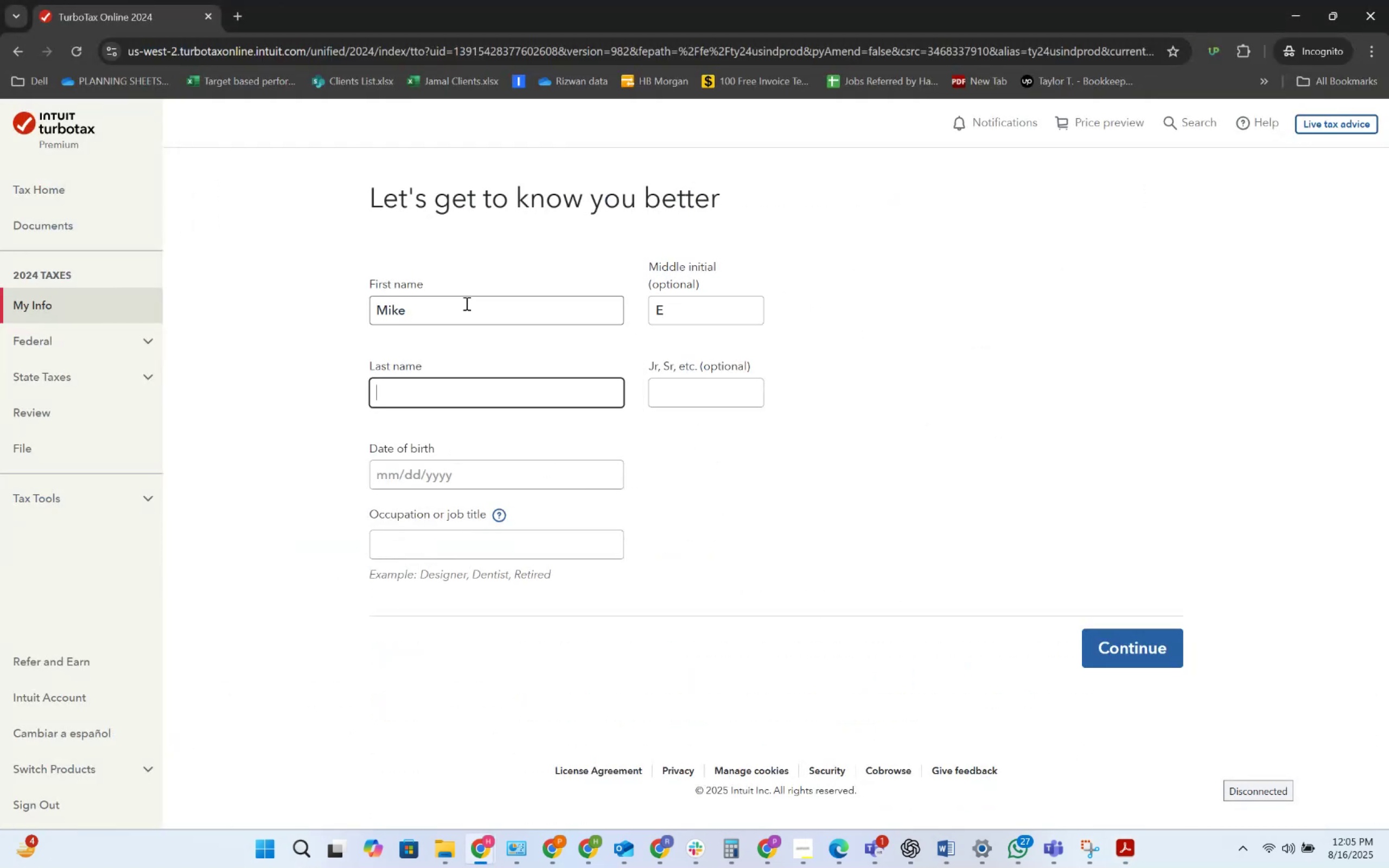 
key(Alt+AltLeft)
 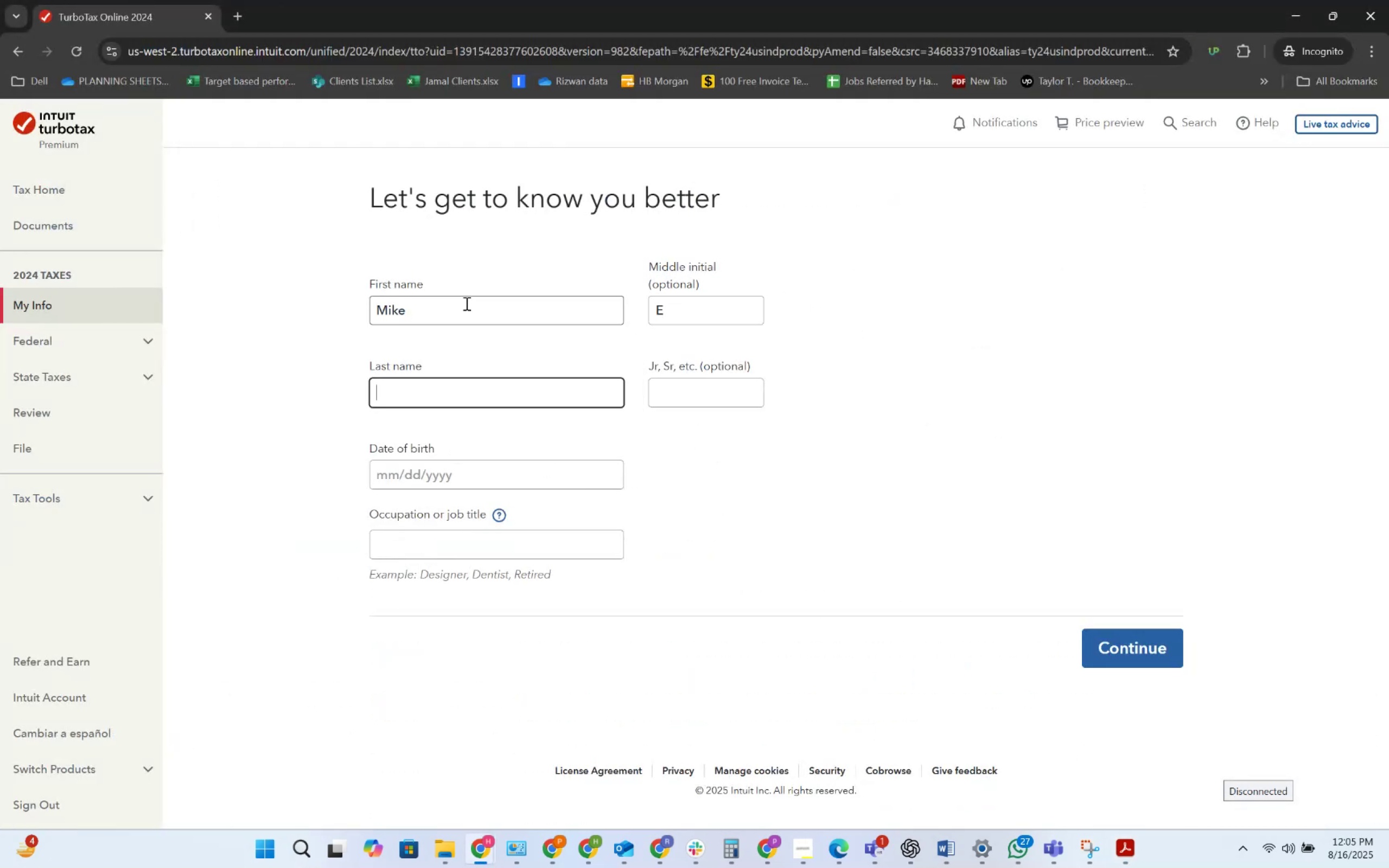 
key(Alt+Tab)
 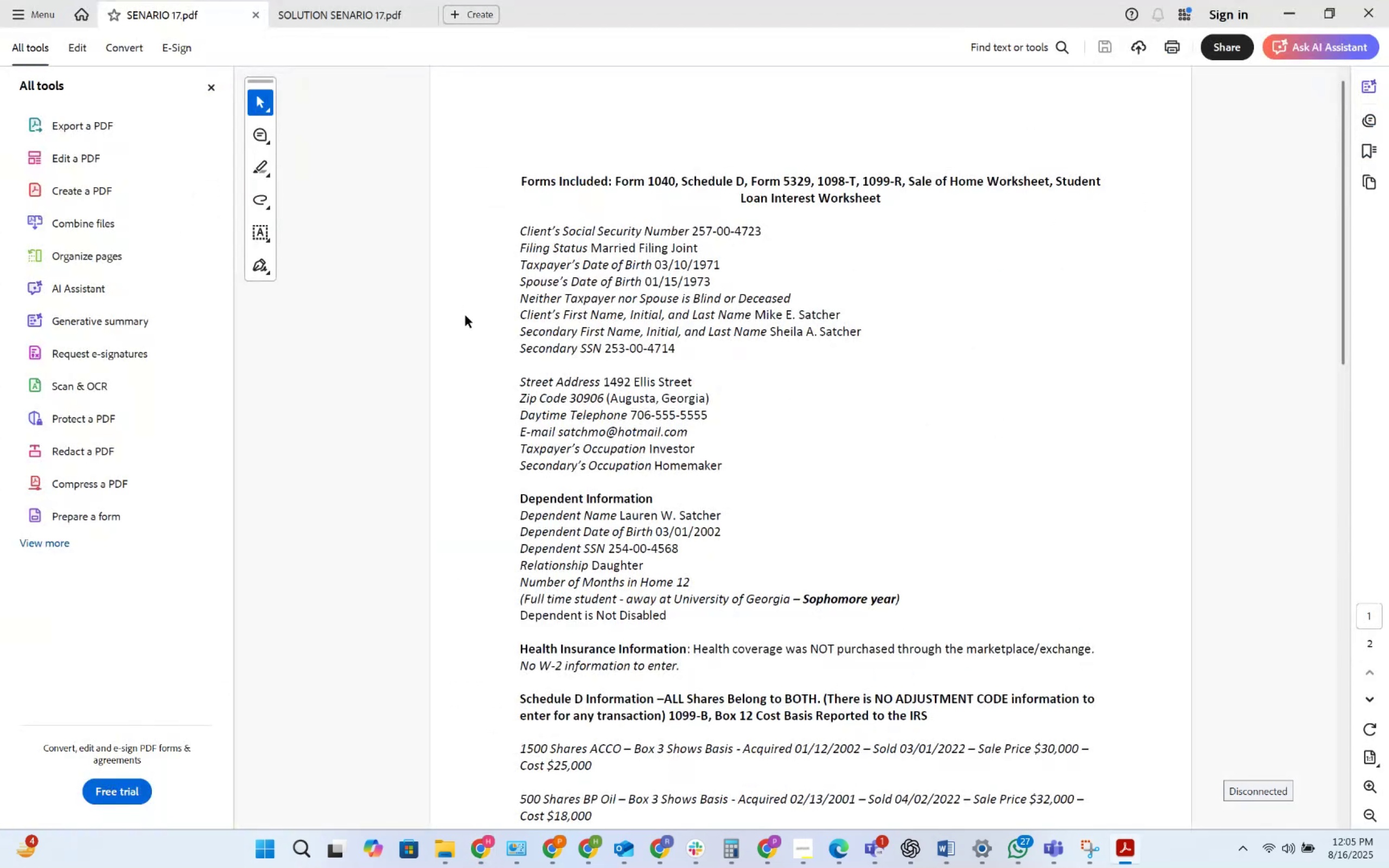 
key(Alt+AltLeft)
 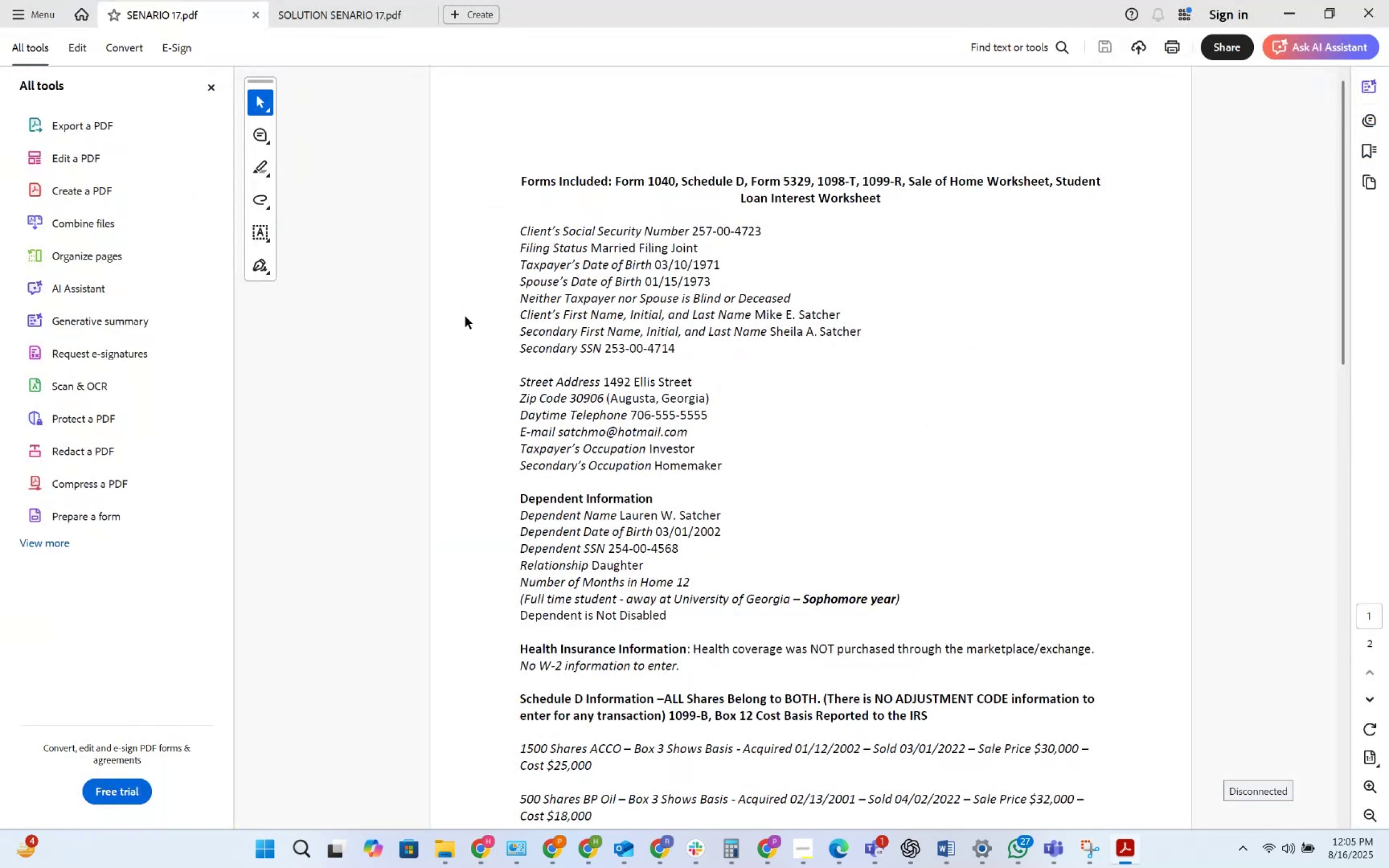 
key(Tab)
type(Satcher)
key(Tab)
key(Tab)
 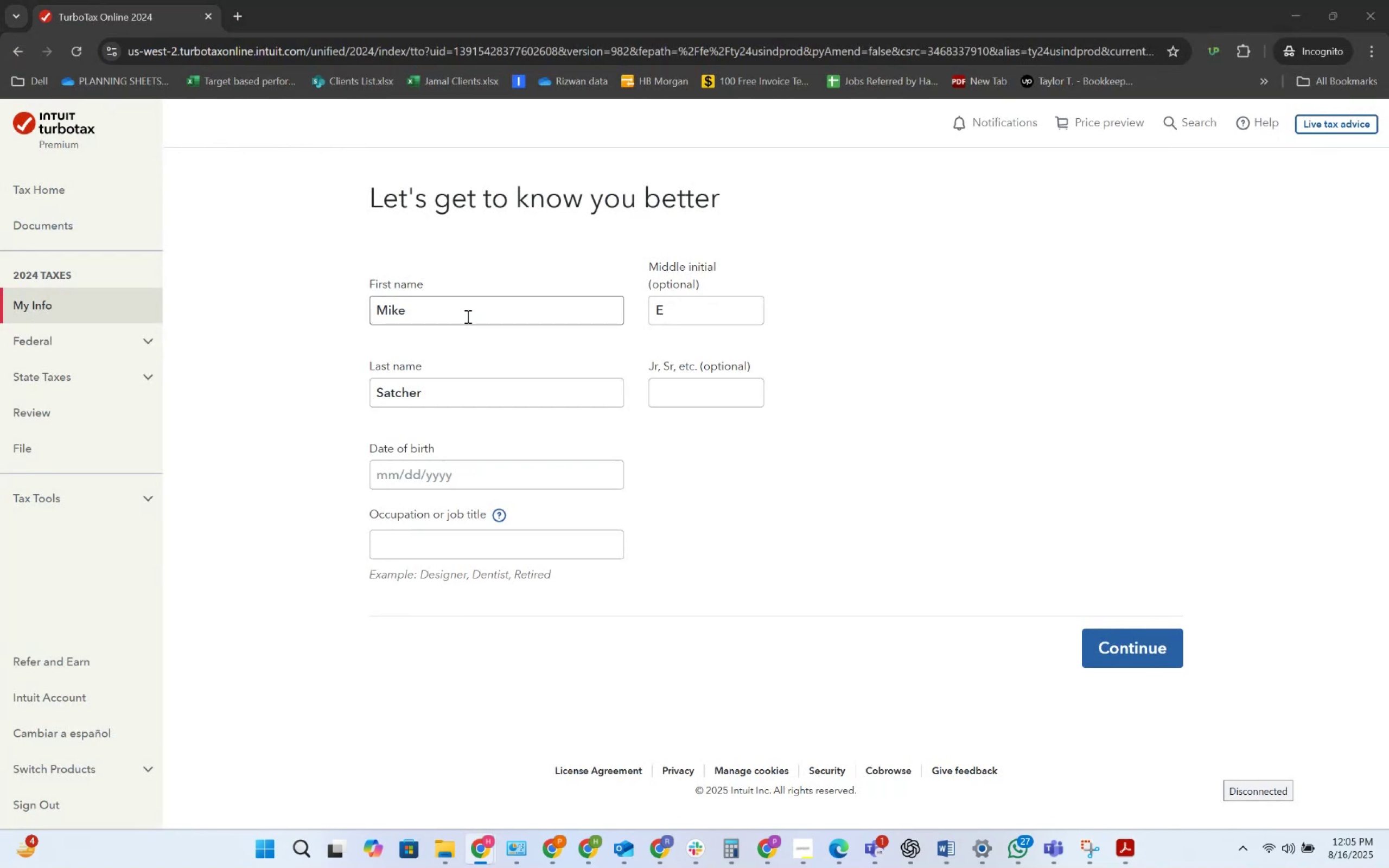 
 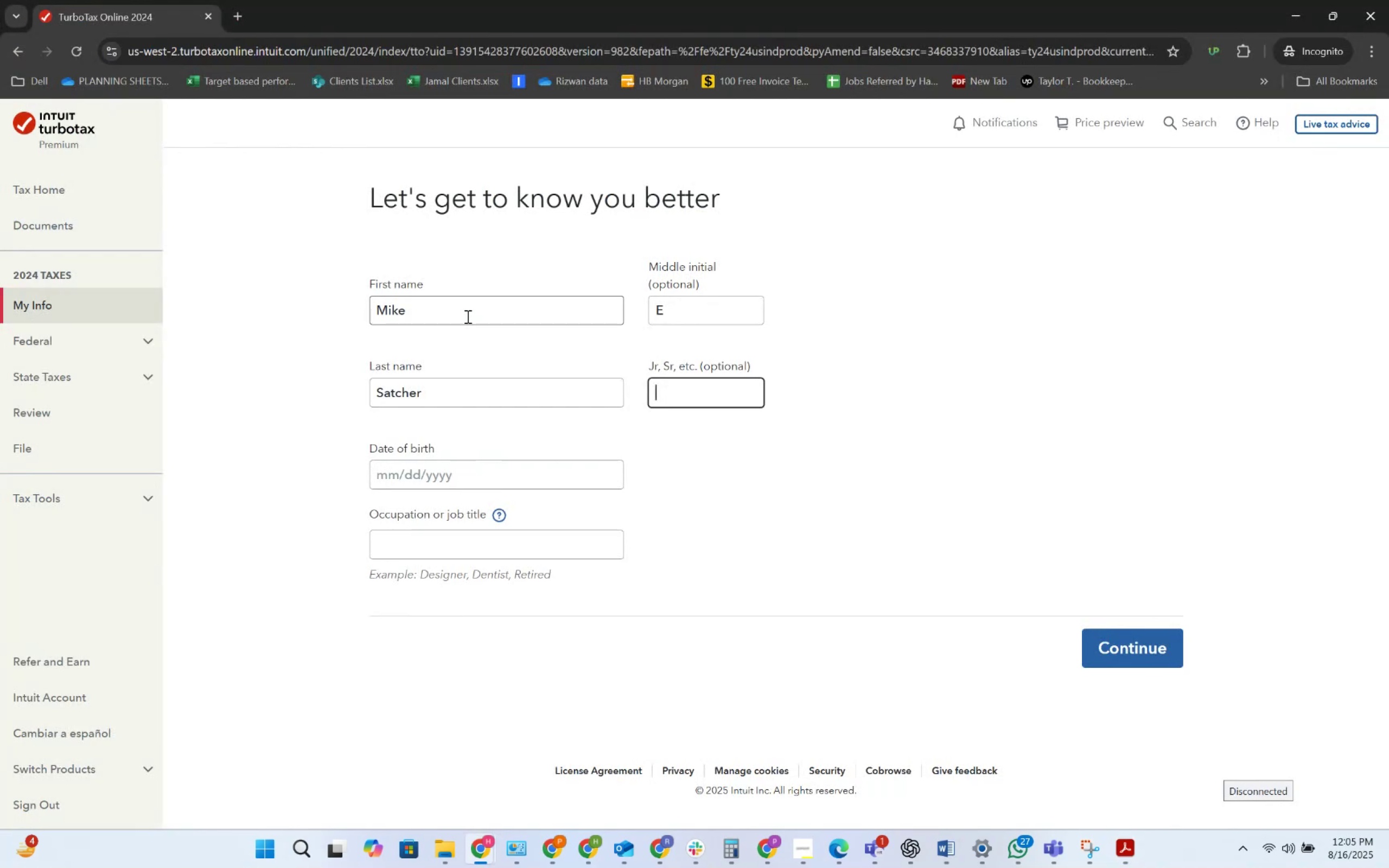 
key(Alt+AltLeft)
 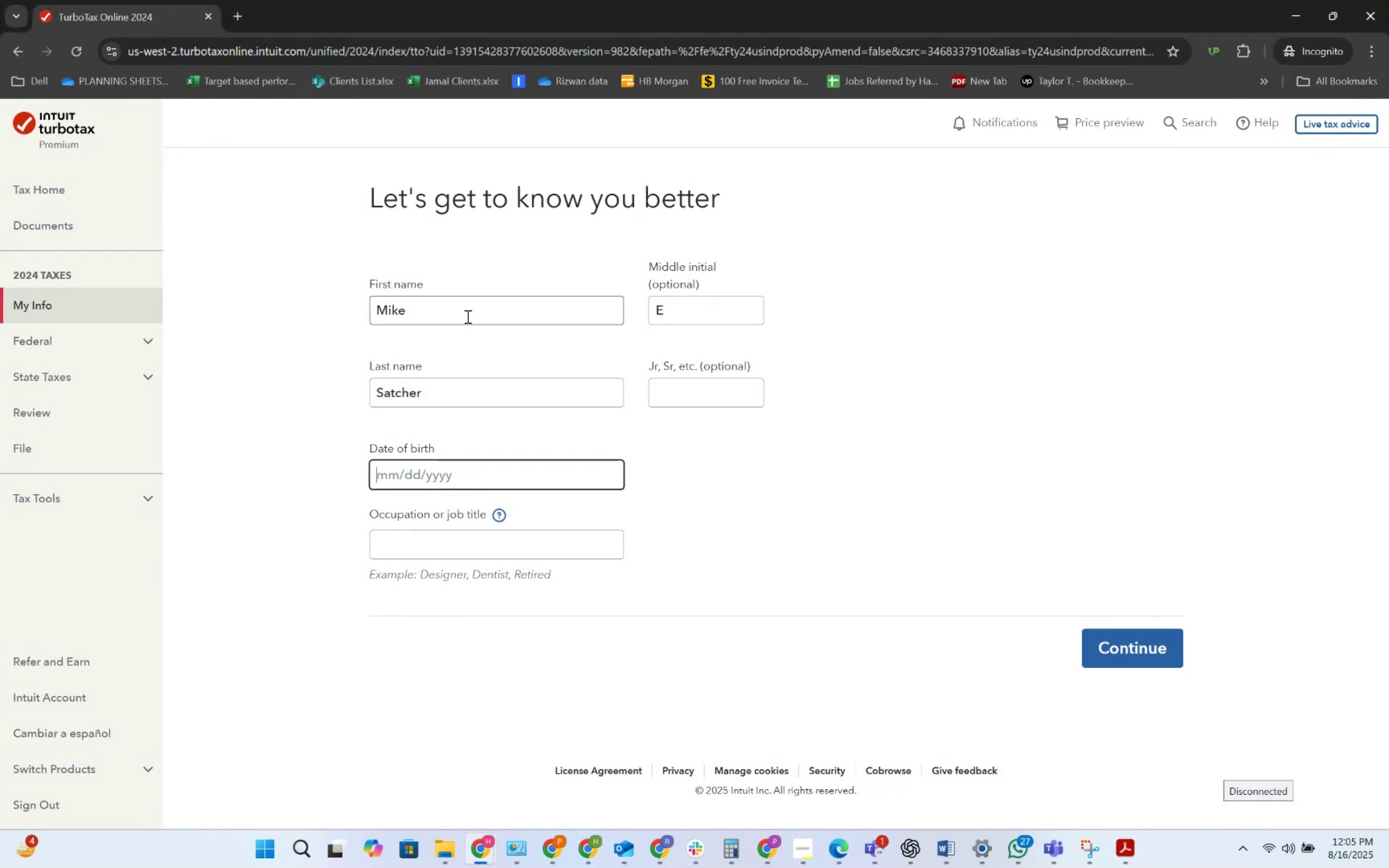 
key(Alt+Tab)
 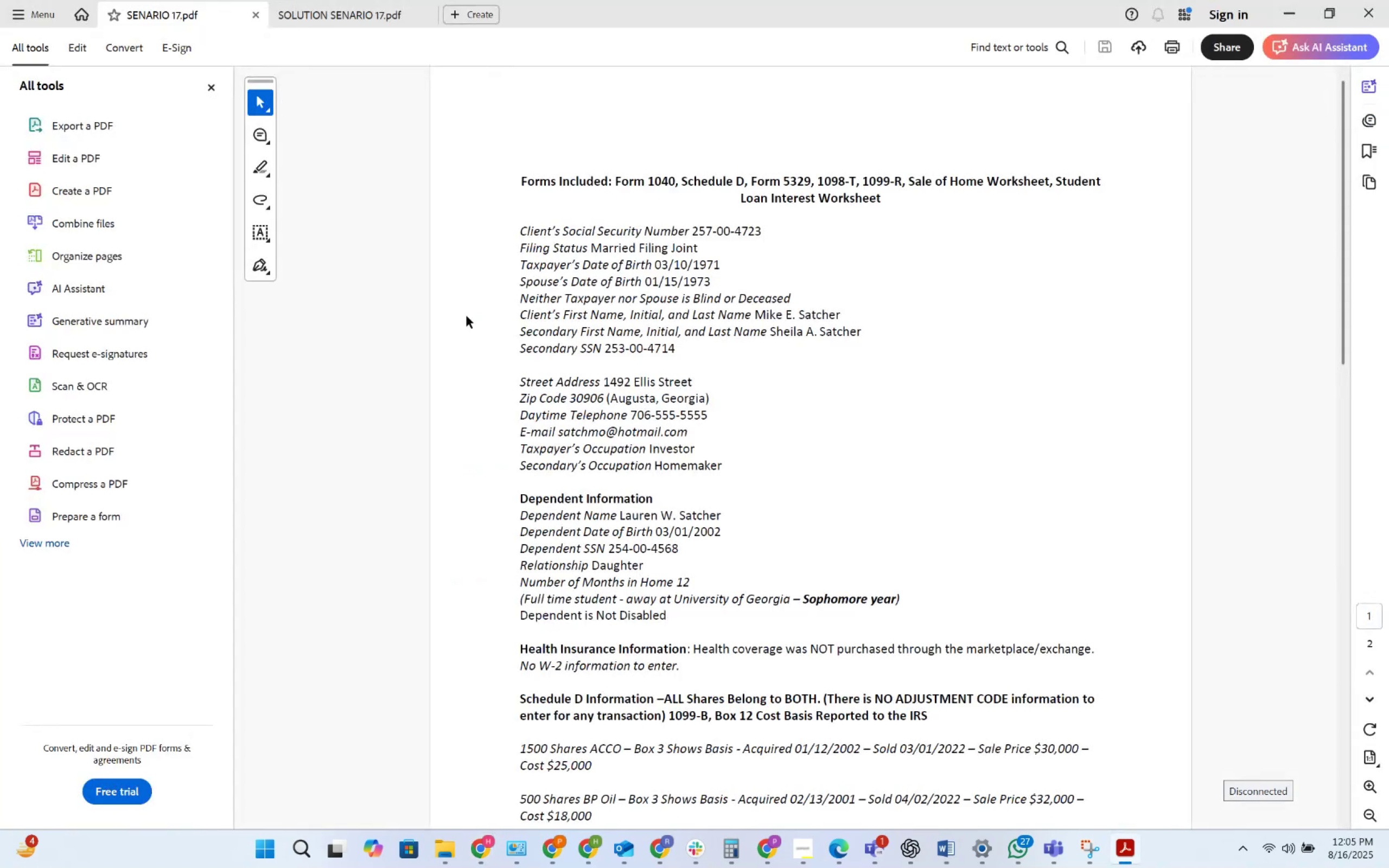 
key(Alt+AltLeft)
 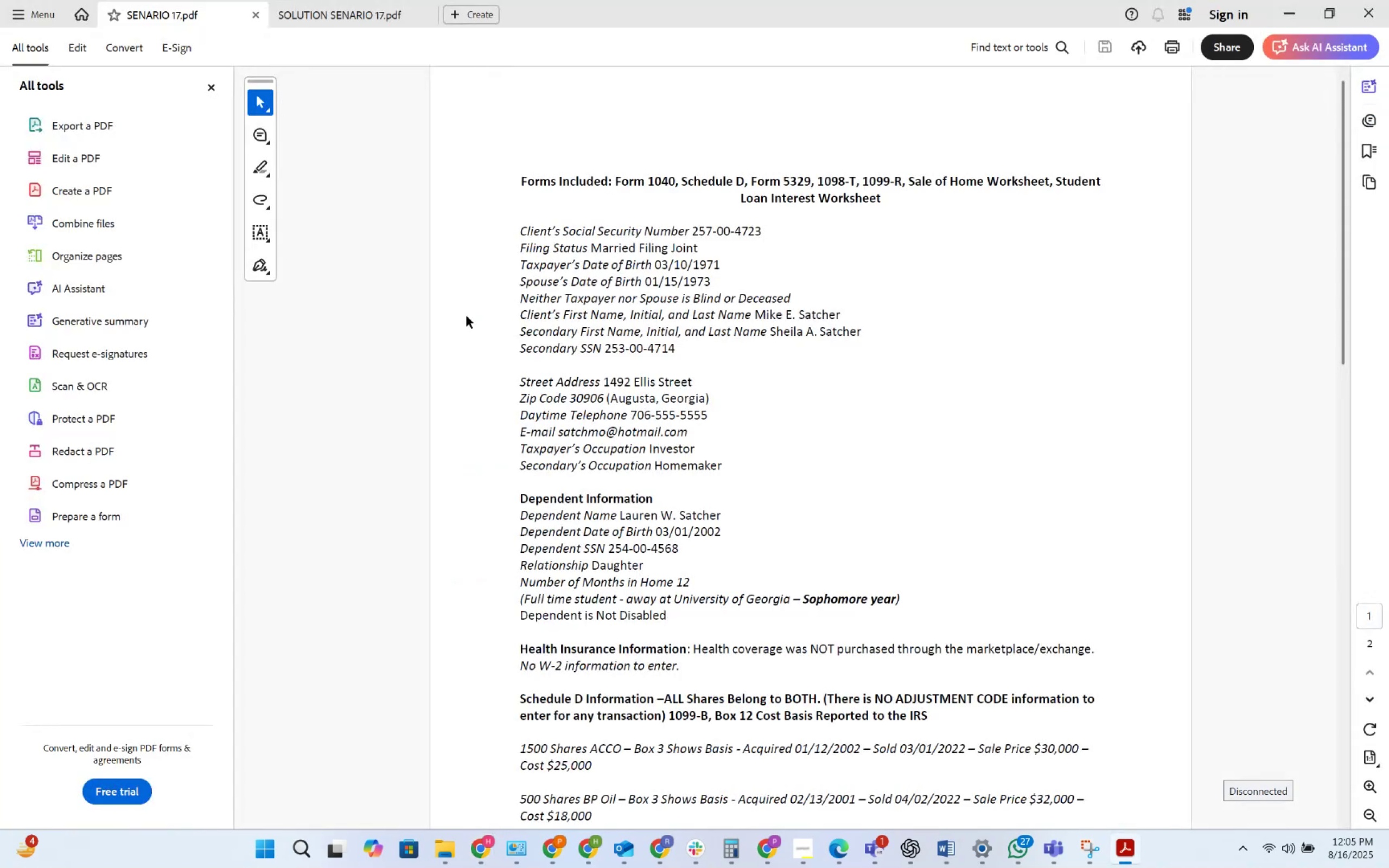 
key(Alt+Tab)
 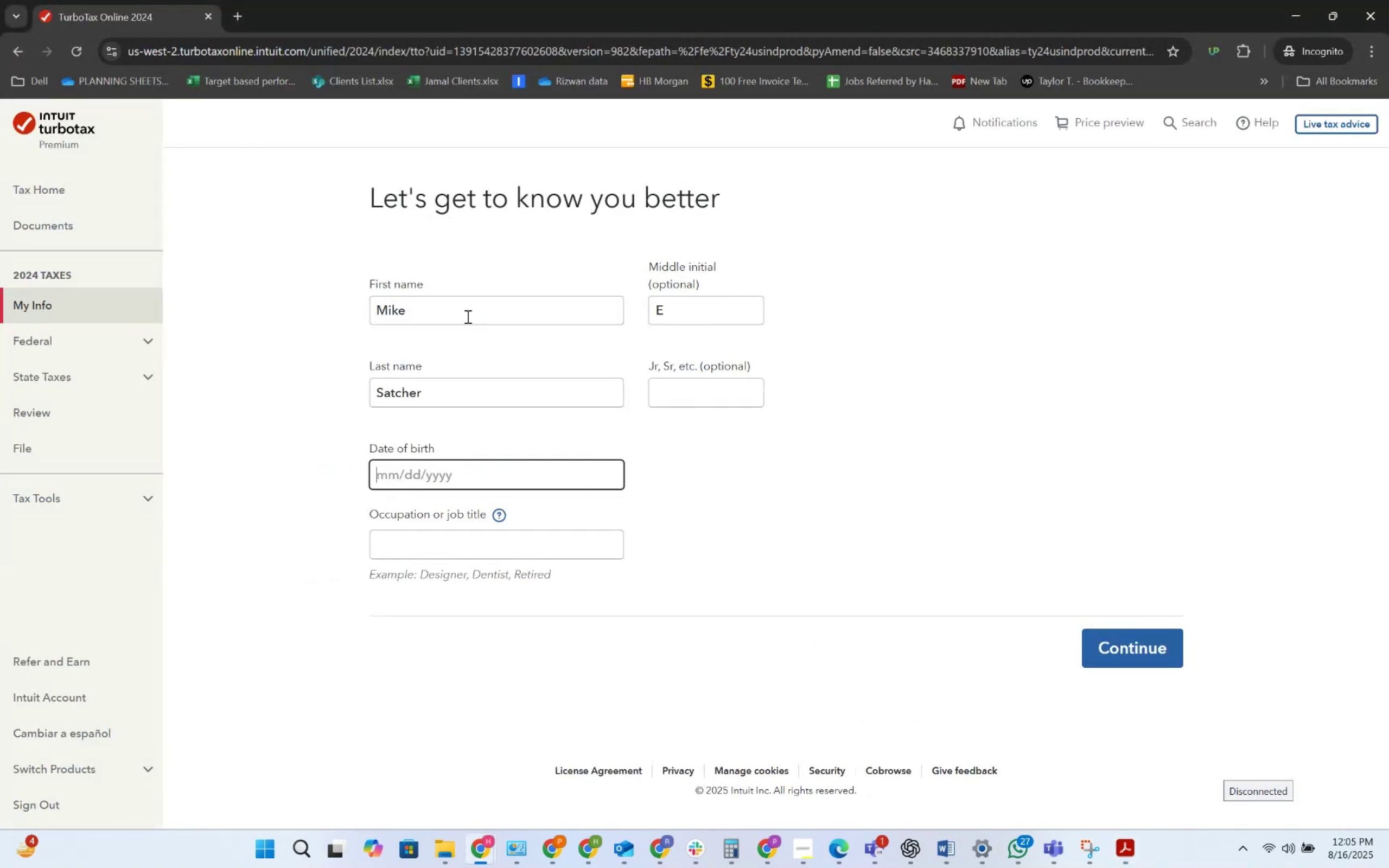 
key(Numpad0)
 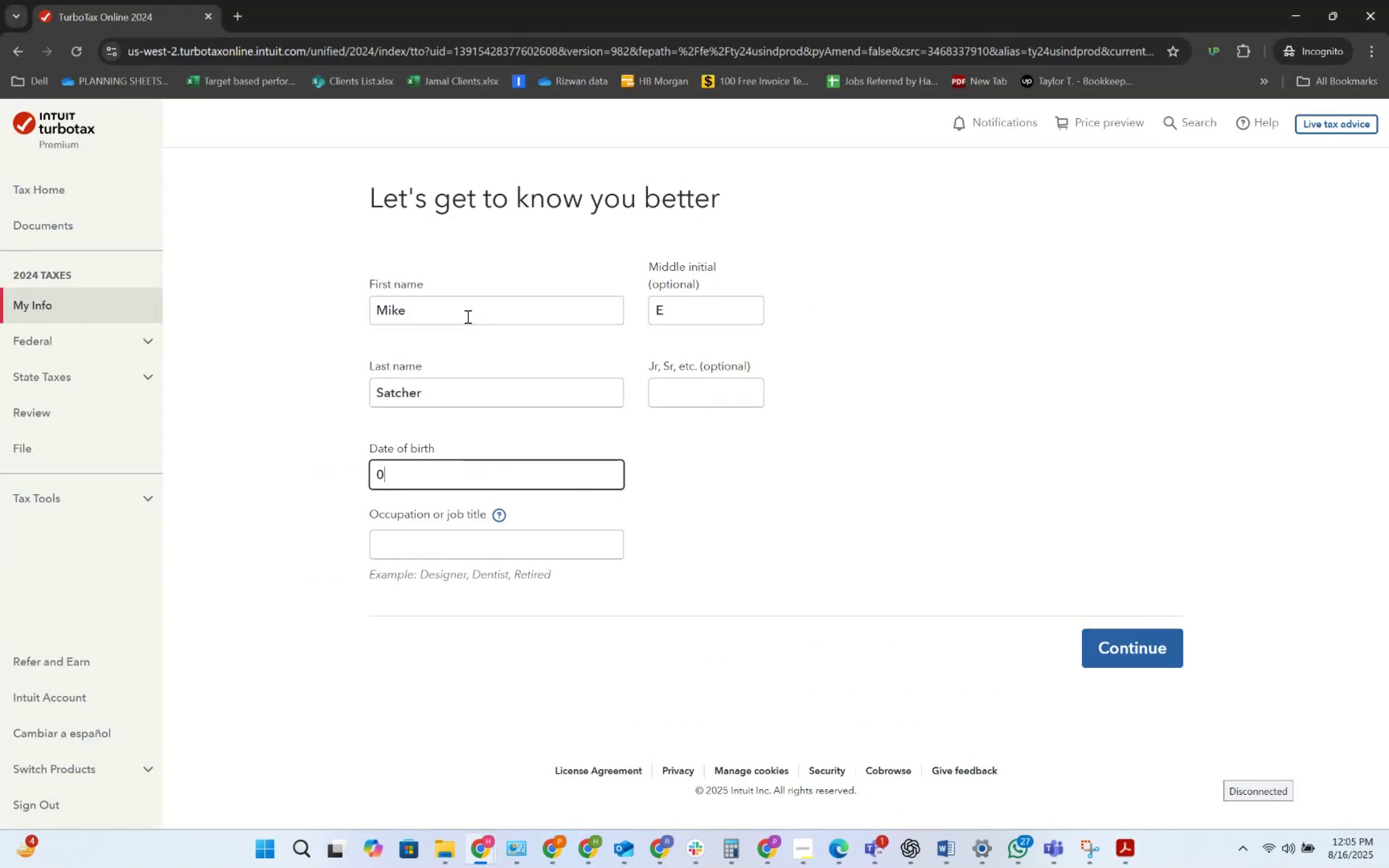 
key(Numpad3)
 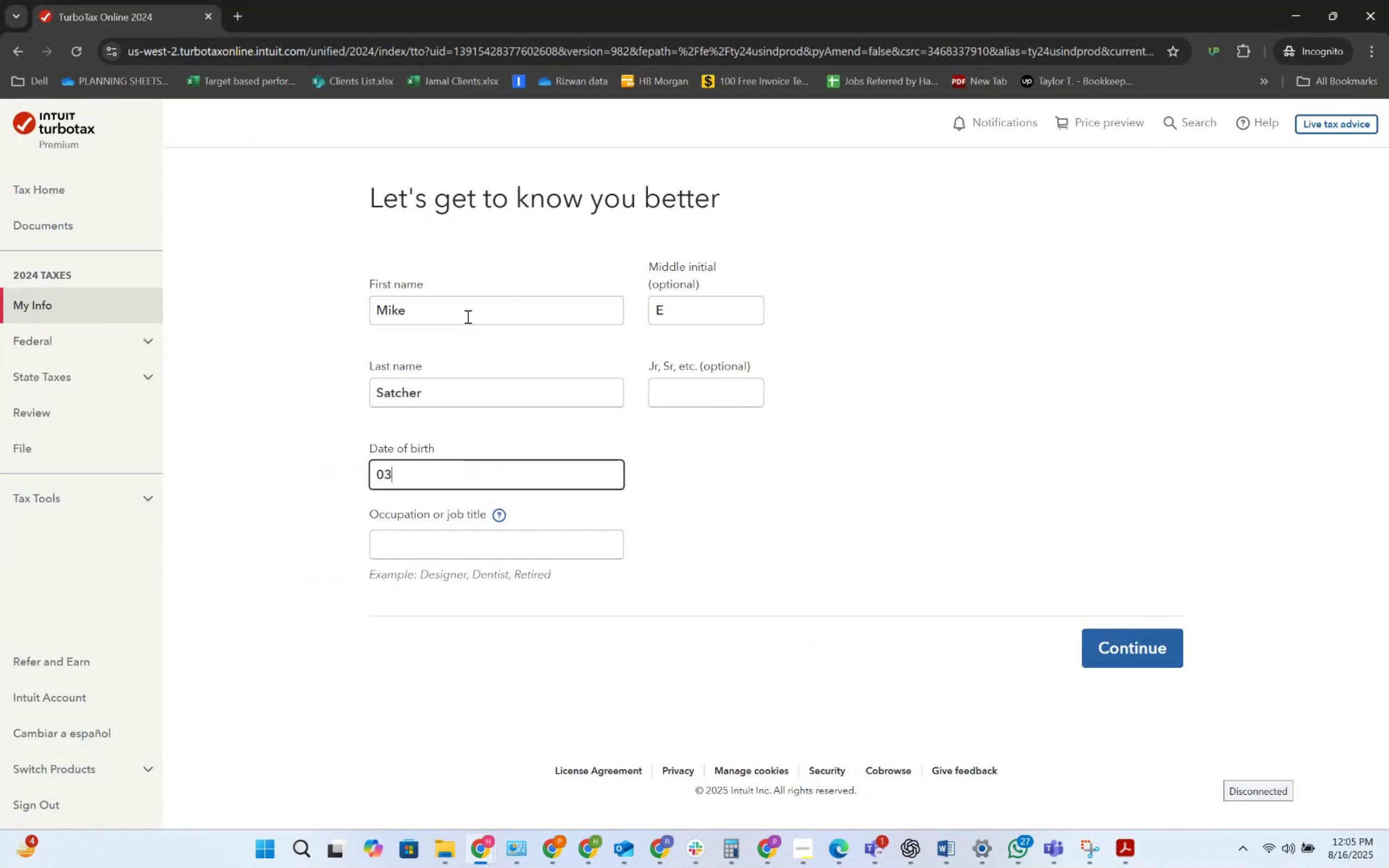 
key(Numpad1)
 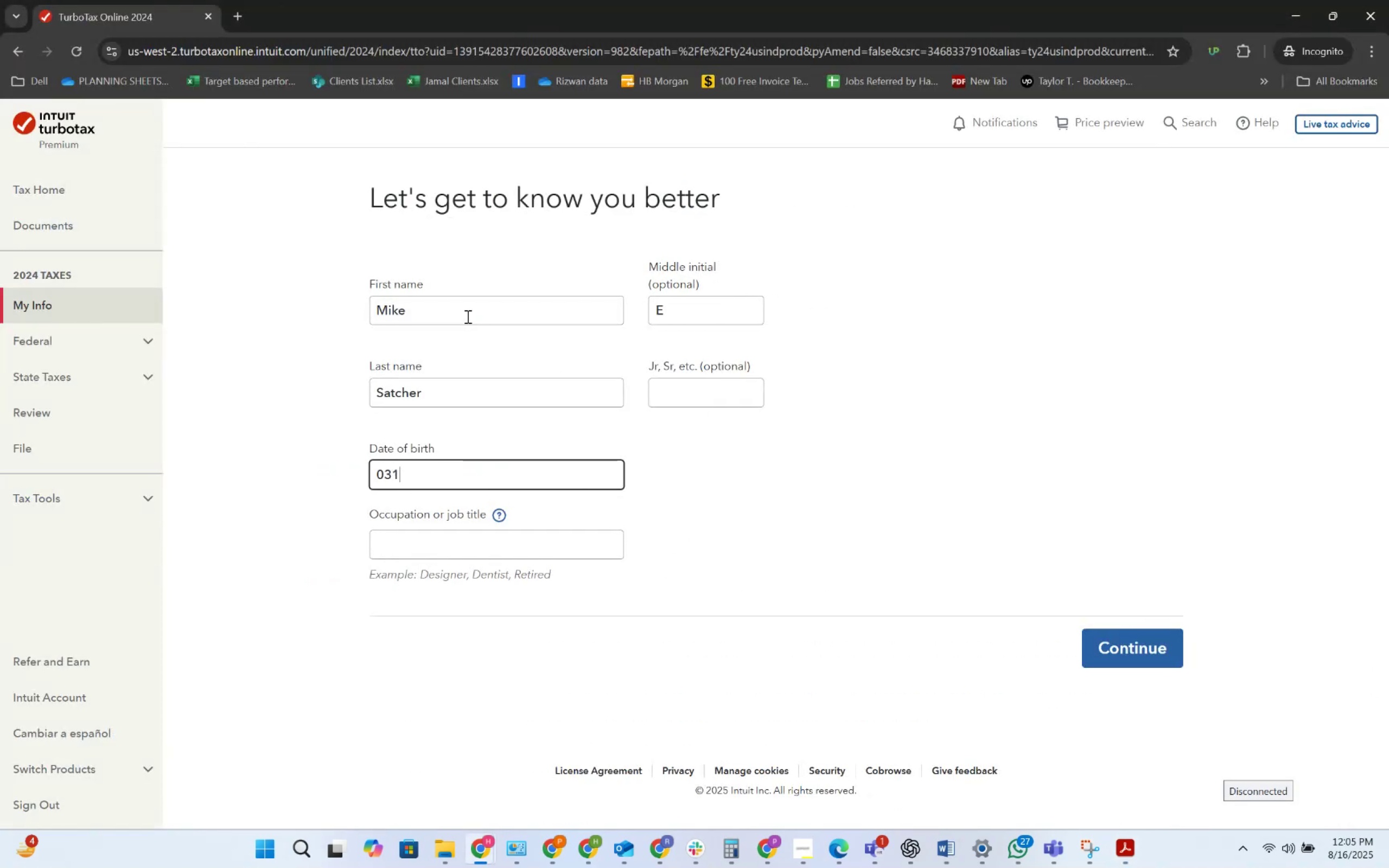 
key(Numpad0)
 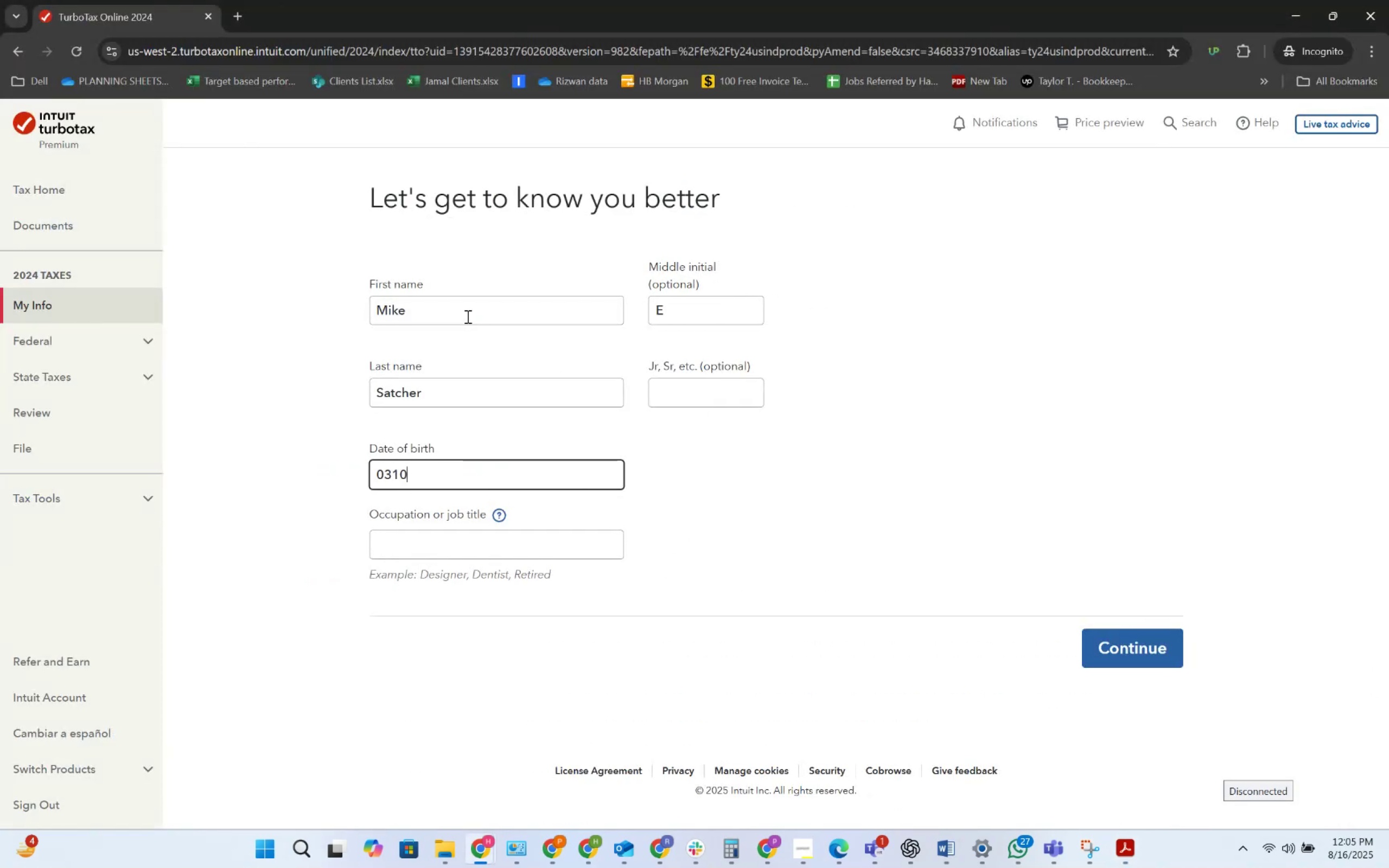 
key(Numpad1)
 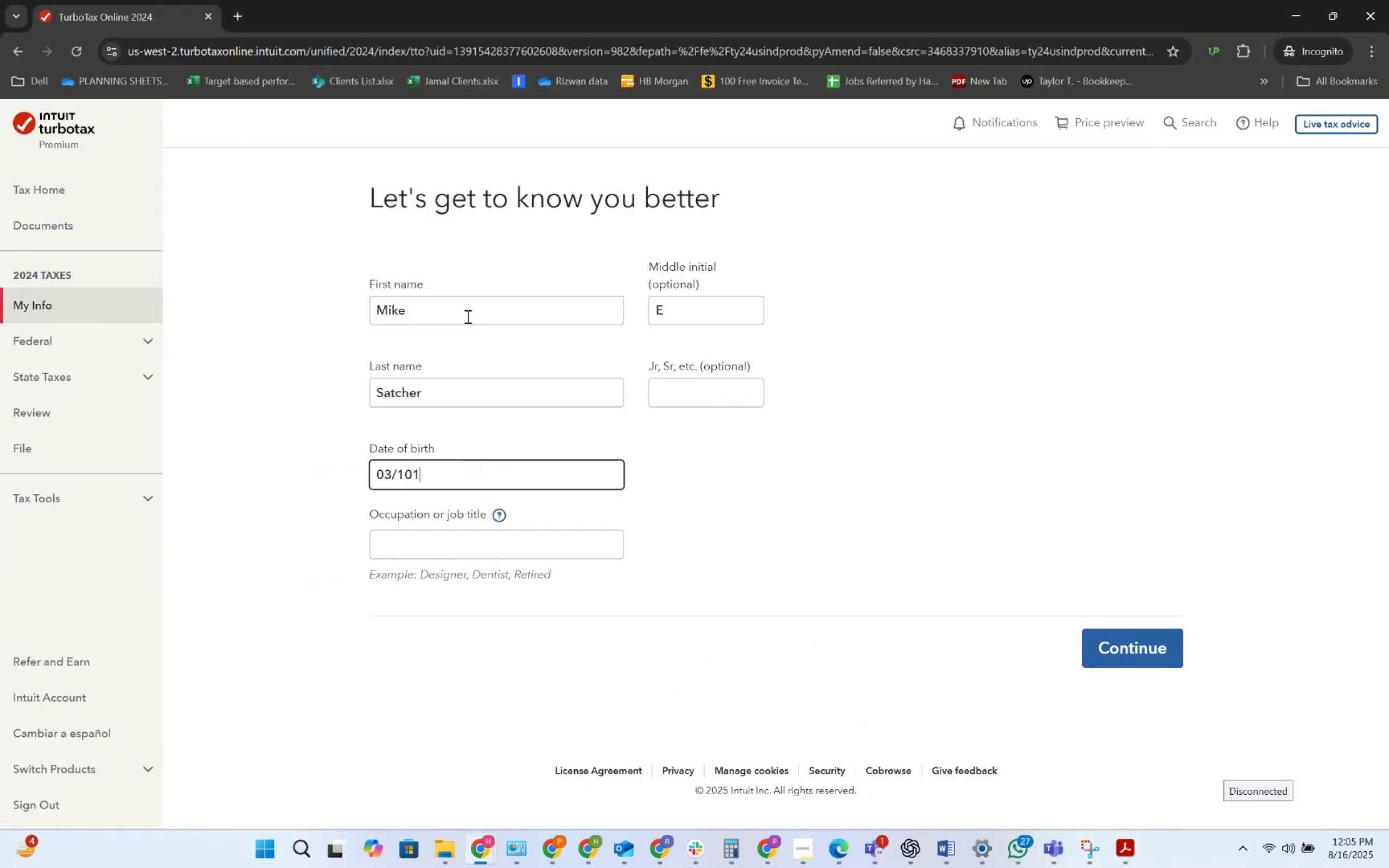 
key(Numpad9)
 